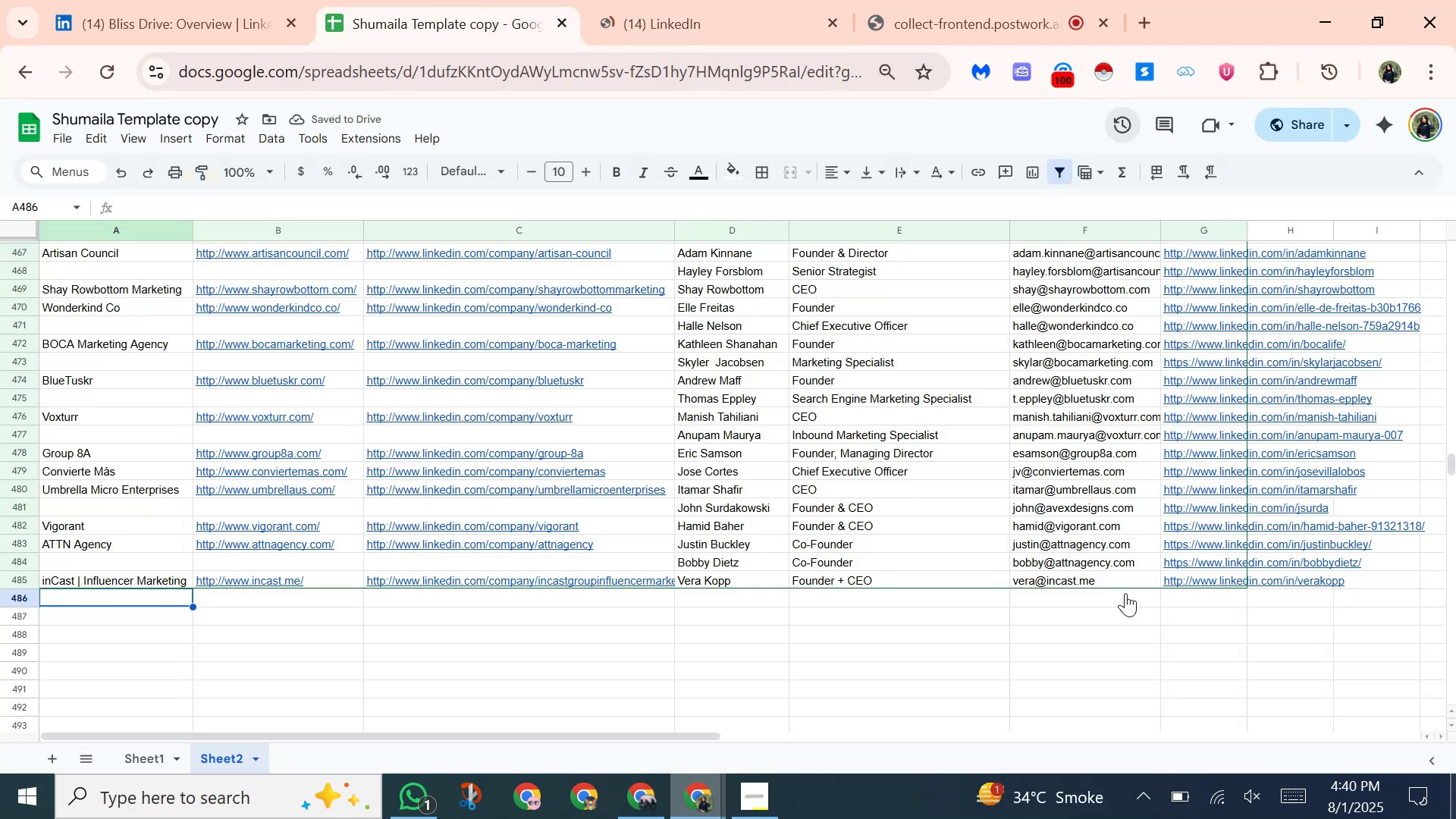 
left_click([1189, 601])
 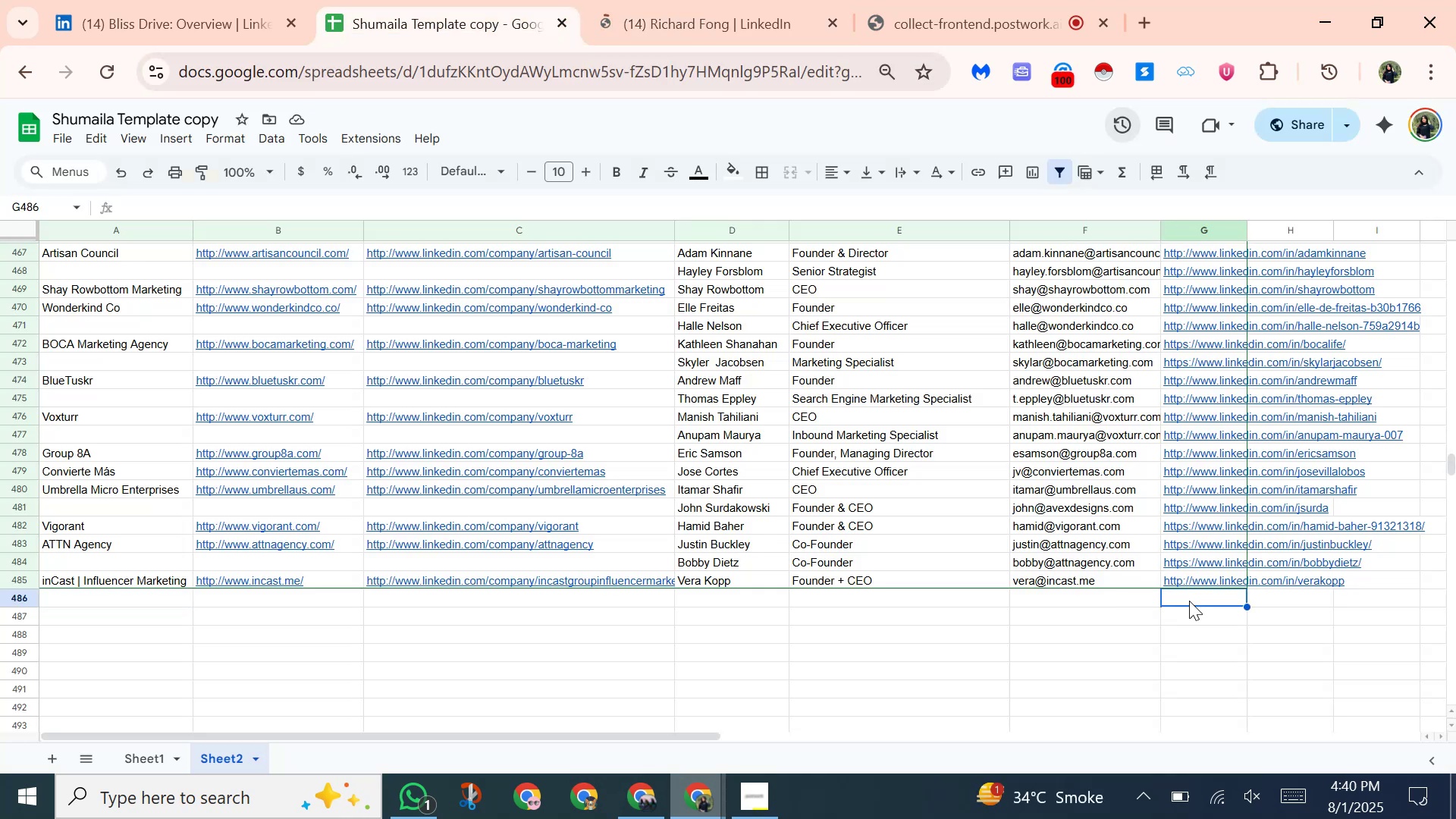 
right_click([1189, 601])
 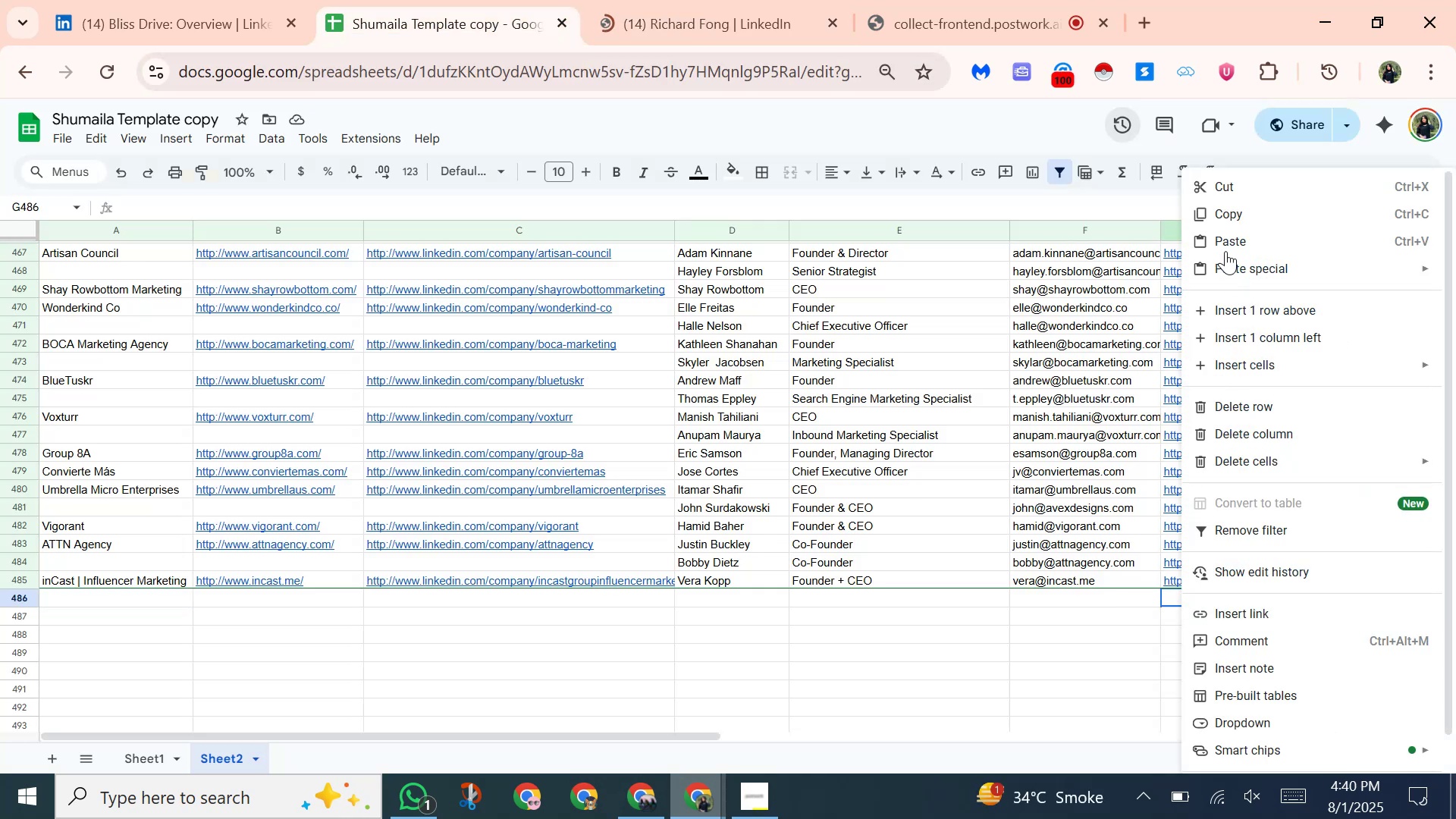 
left_click([1225, 248])
 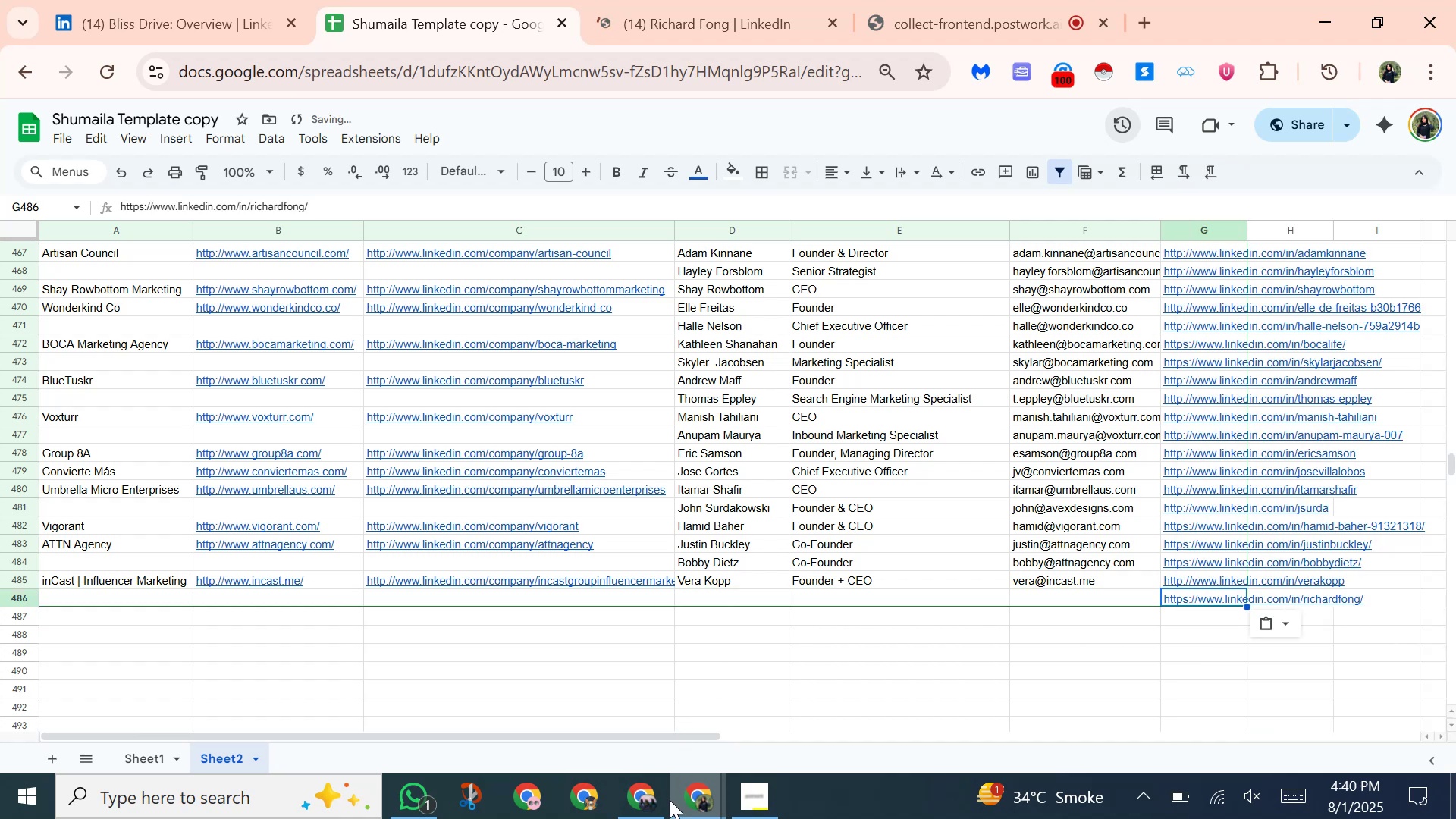 
left_click([636, 811])
 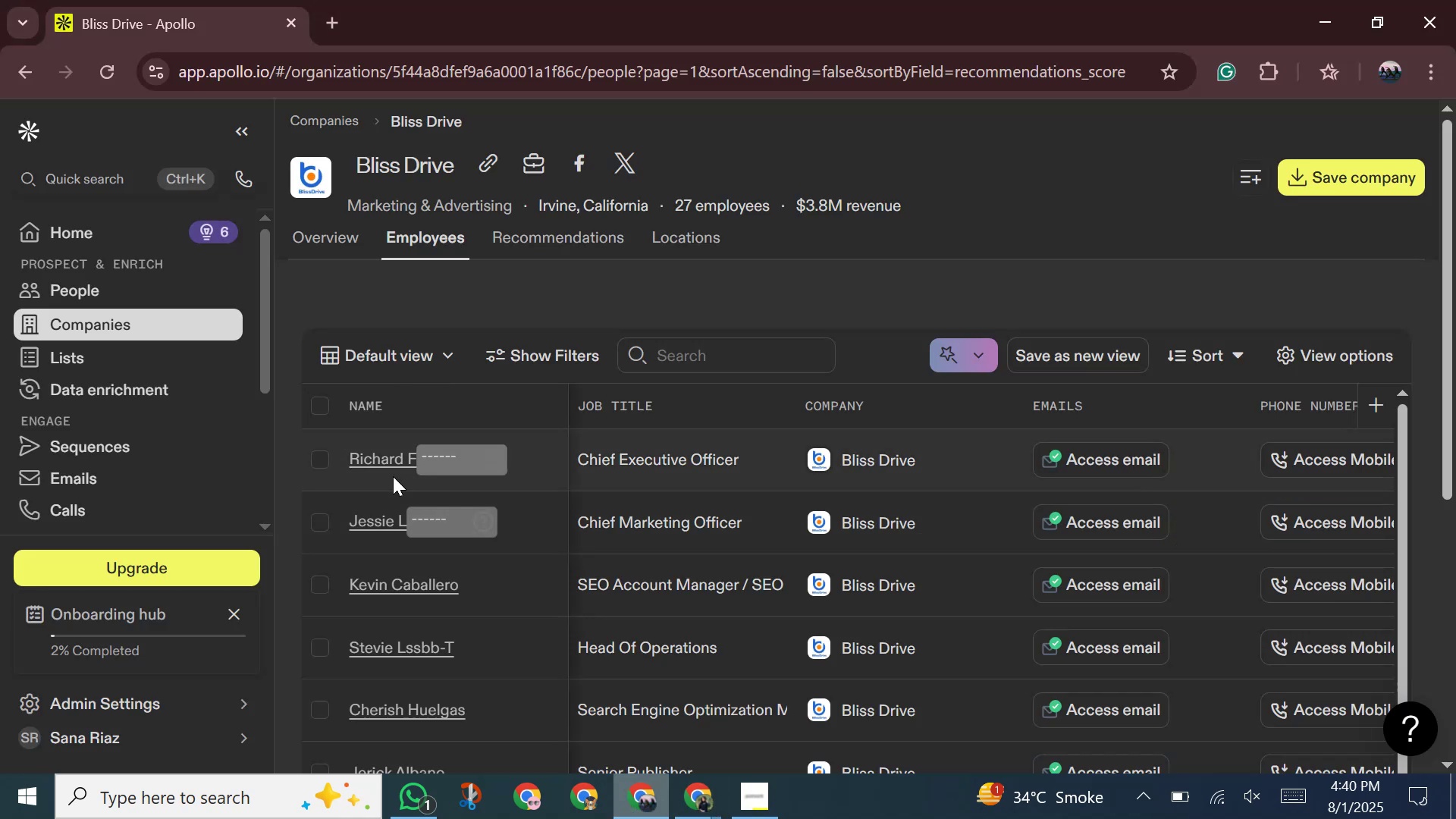 
left_click_drag(start_coordinate=[379, 458], to_coordinate=[386, 473])
 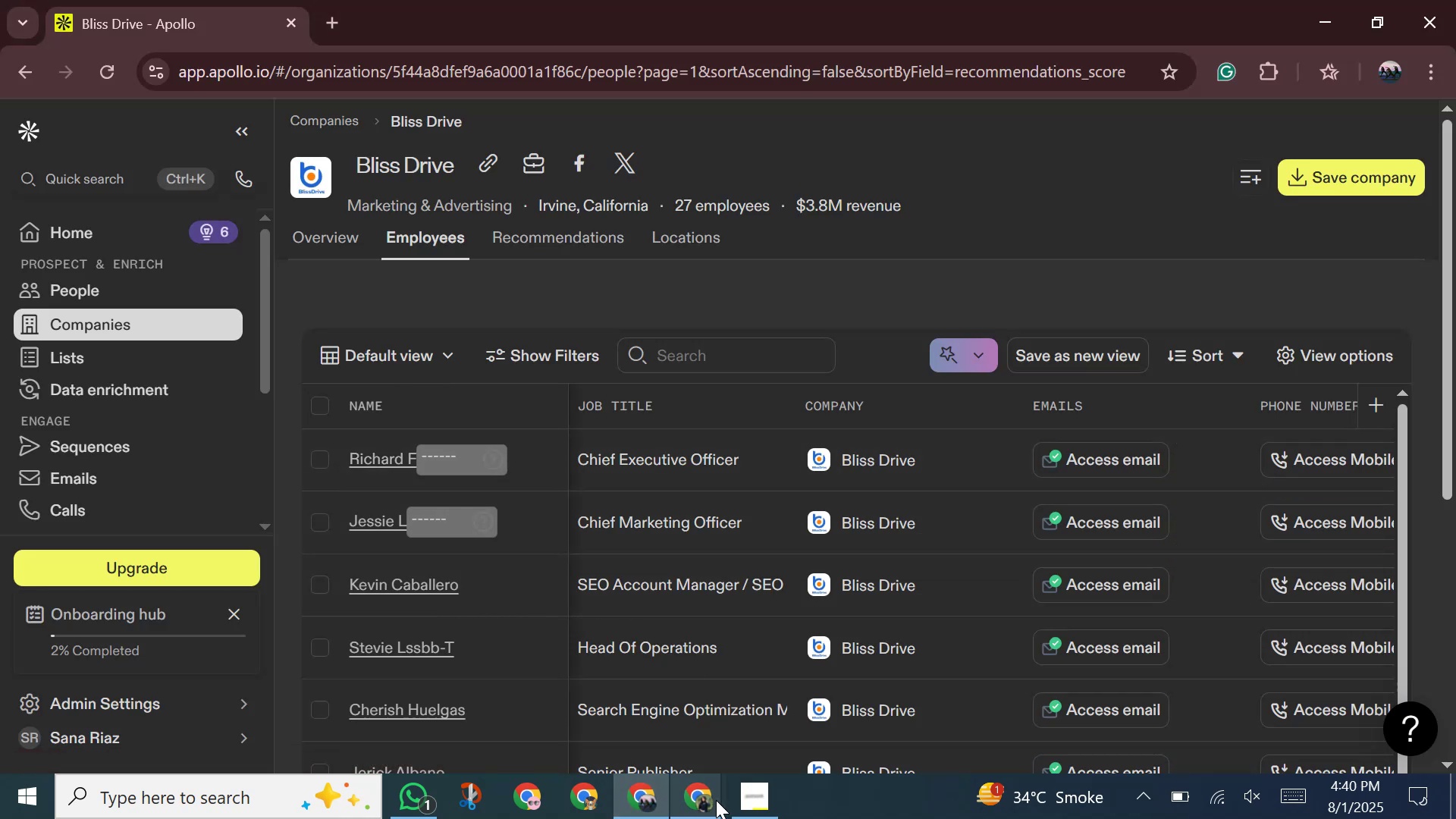 
left_click([664, 794])
 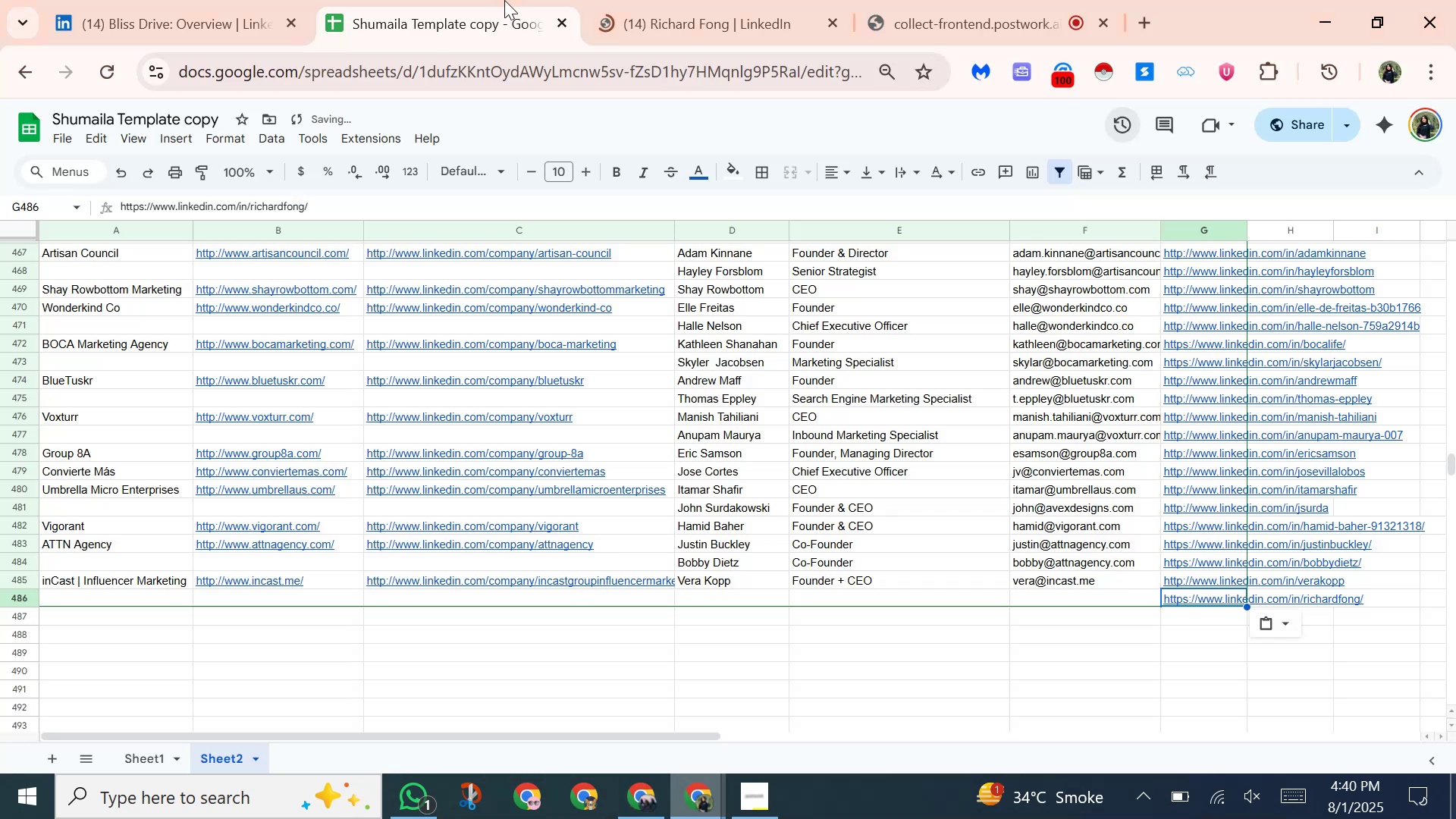 
left_click_drag(start_coordinate=[680, 0], to_coordinate=[686, 3])
 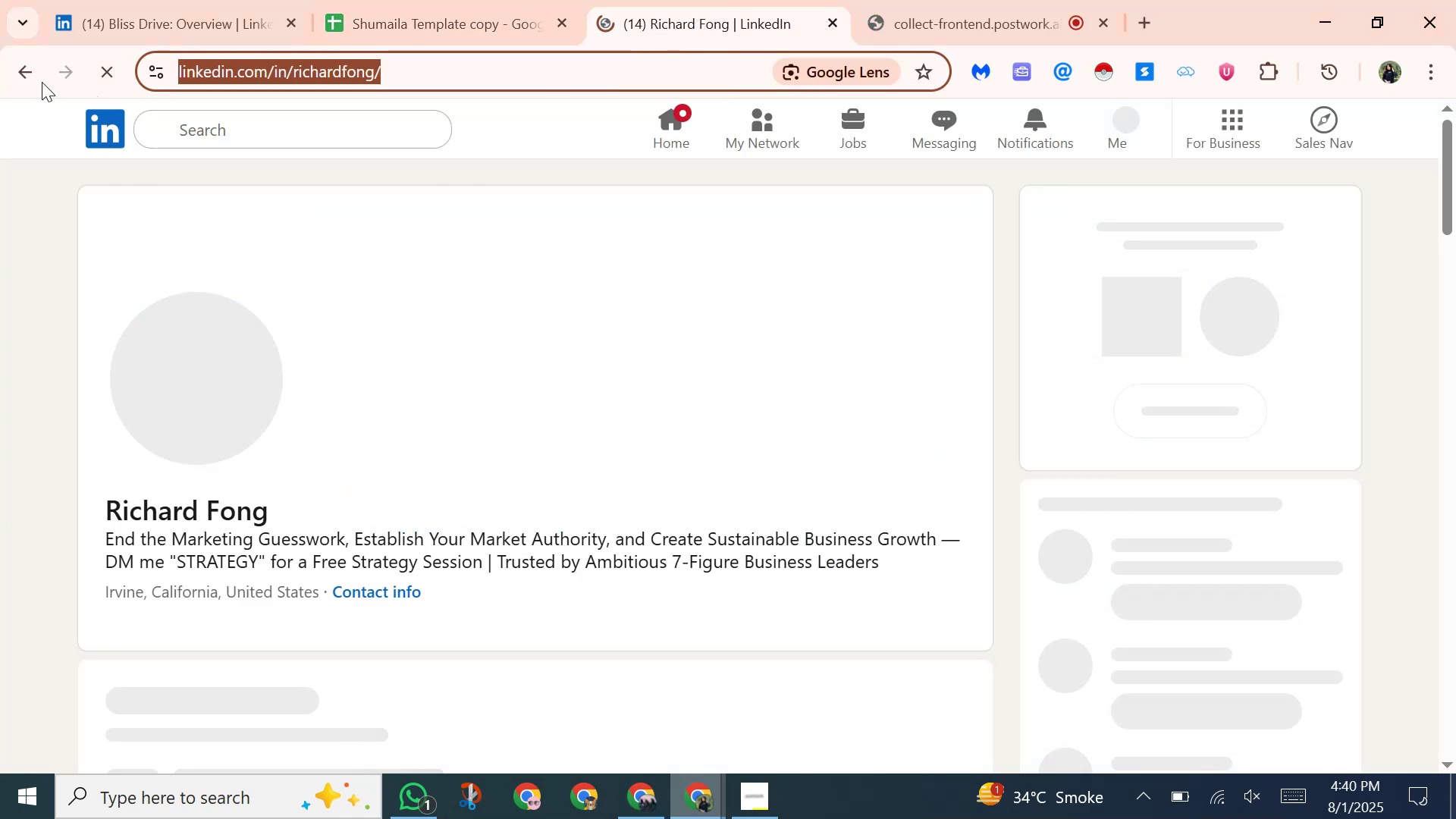 
left_click([14, 78])
 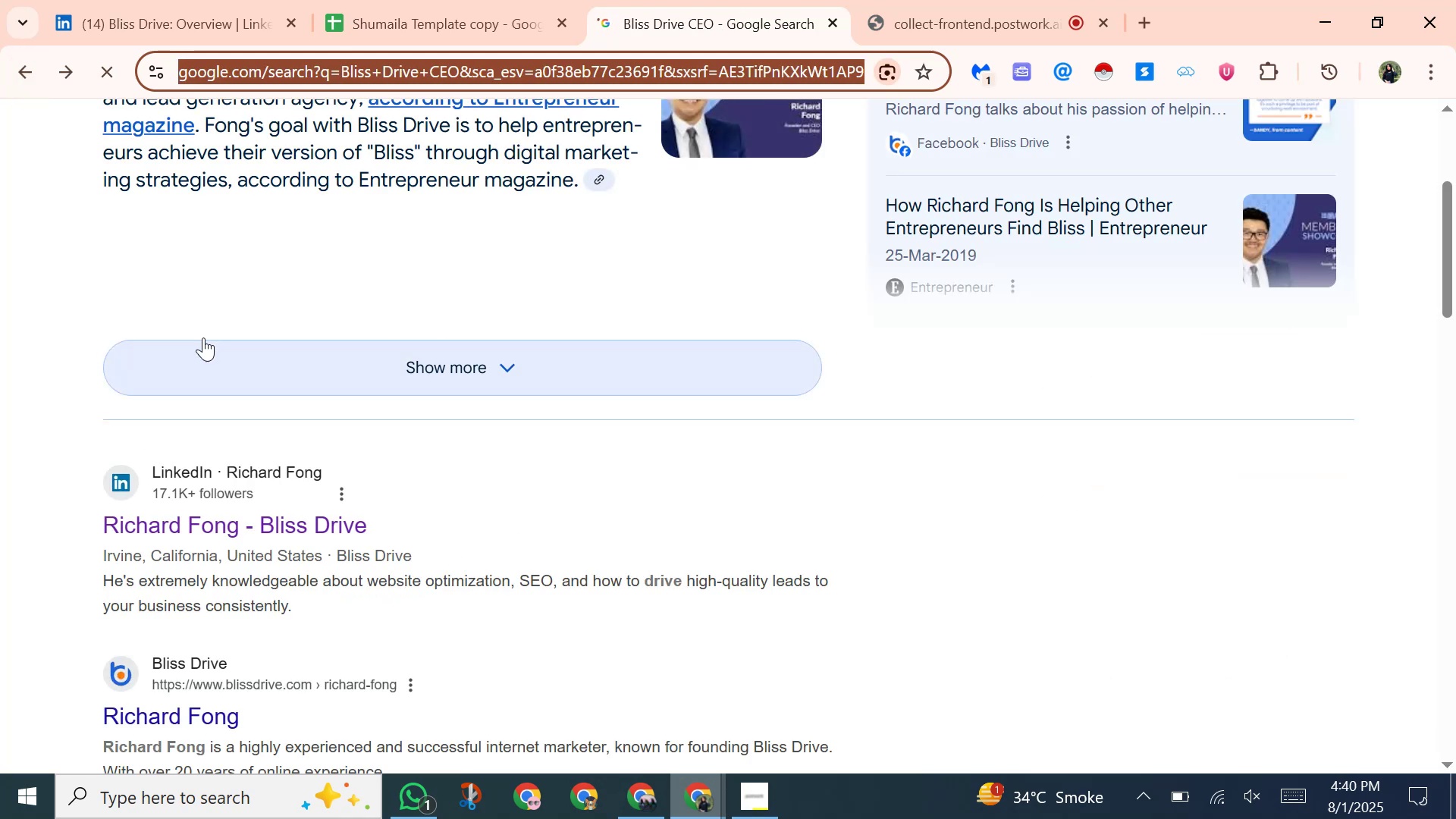 
scroll: coordinate [340, 335], scroll_direction: up, amount: 7.0
 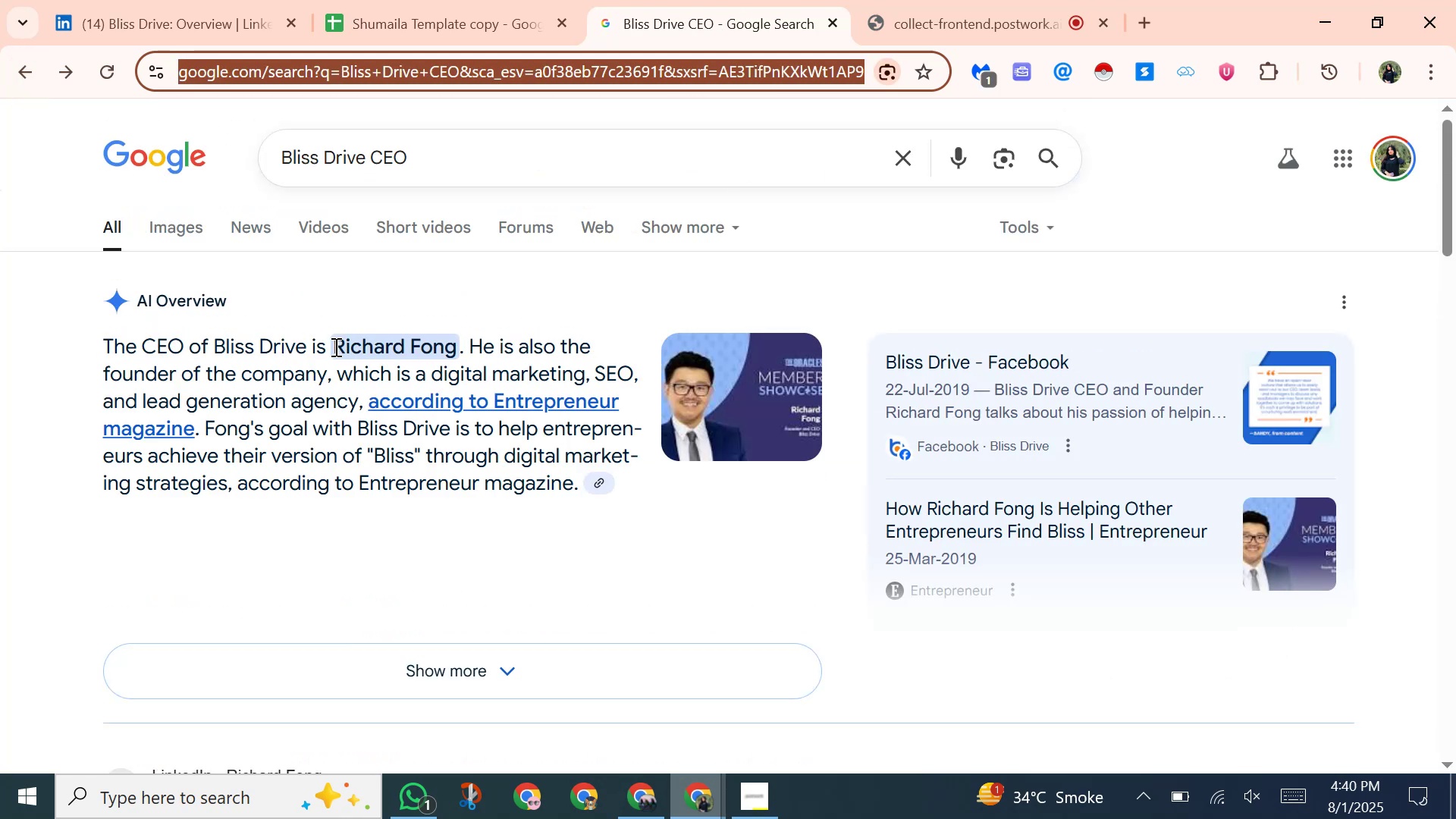 
left_click_drag(start_coordinate=[333, 348], to_coordinate=[451, 353])
 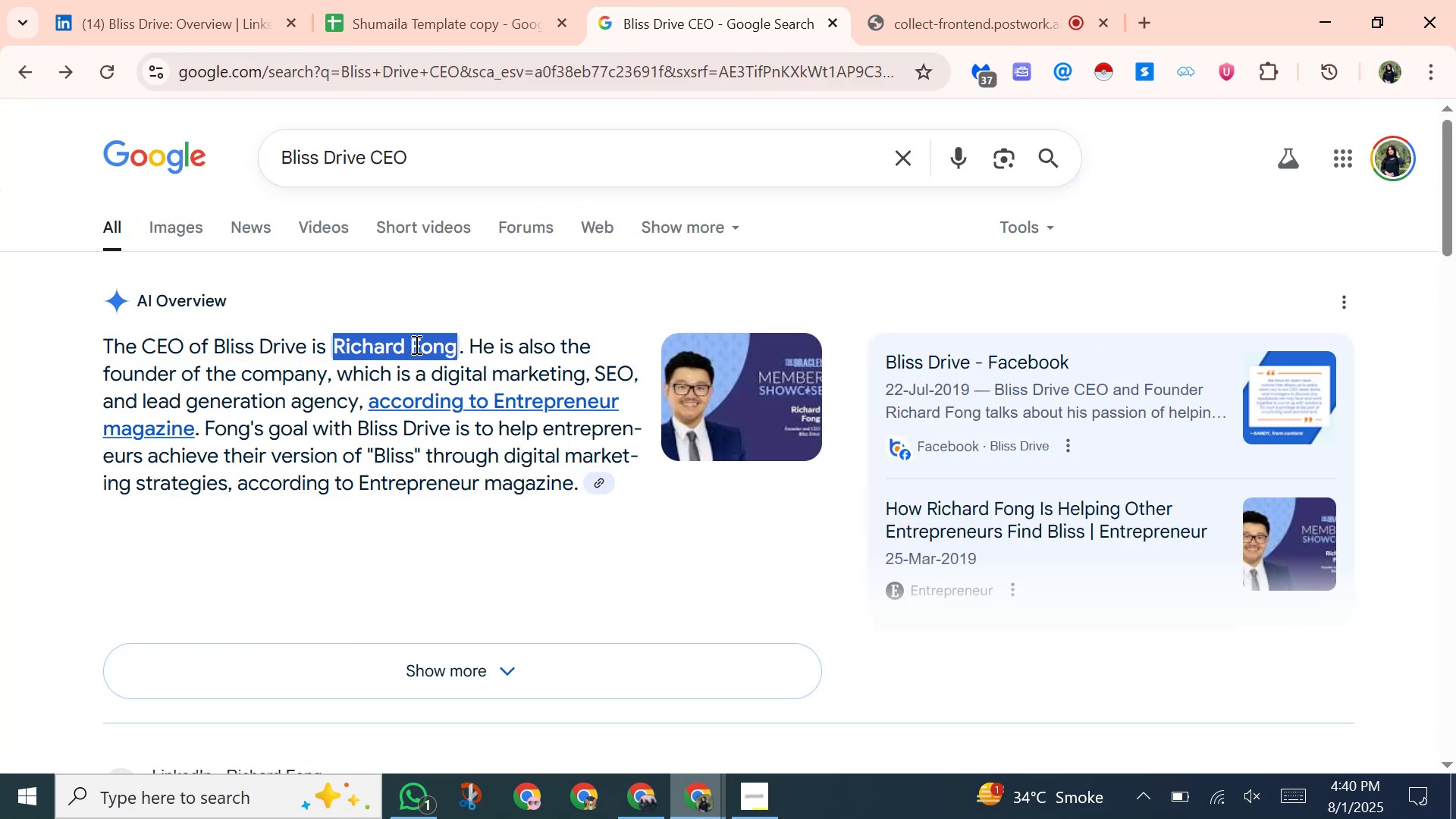 
right_click([415, 344])
 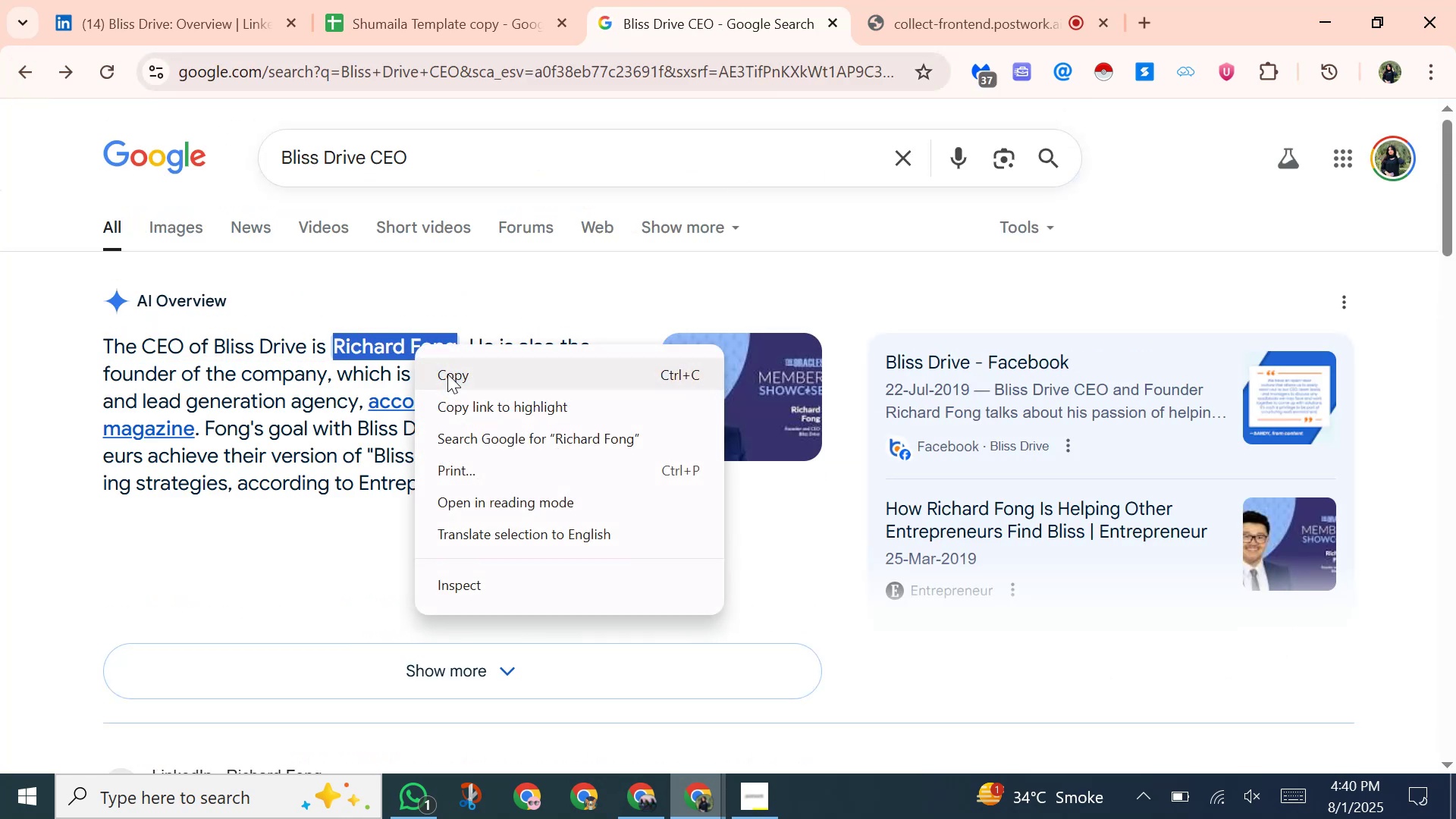 
left_click([447, 374])
 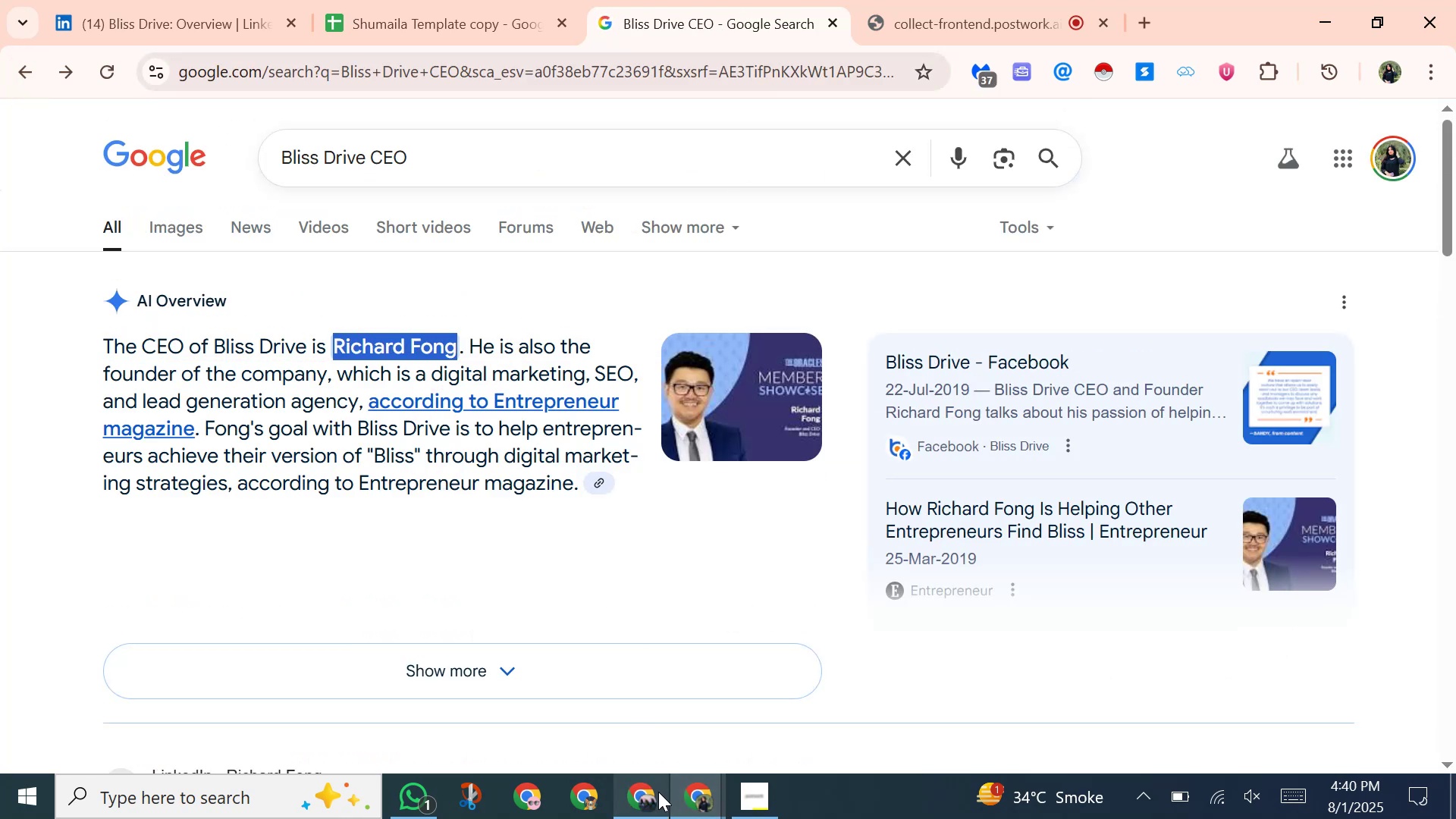 
left_click([658, 792])
 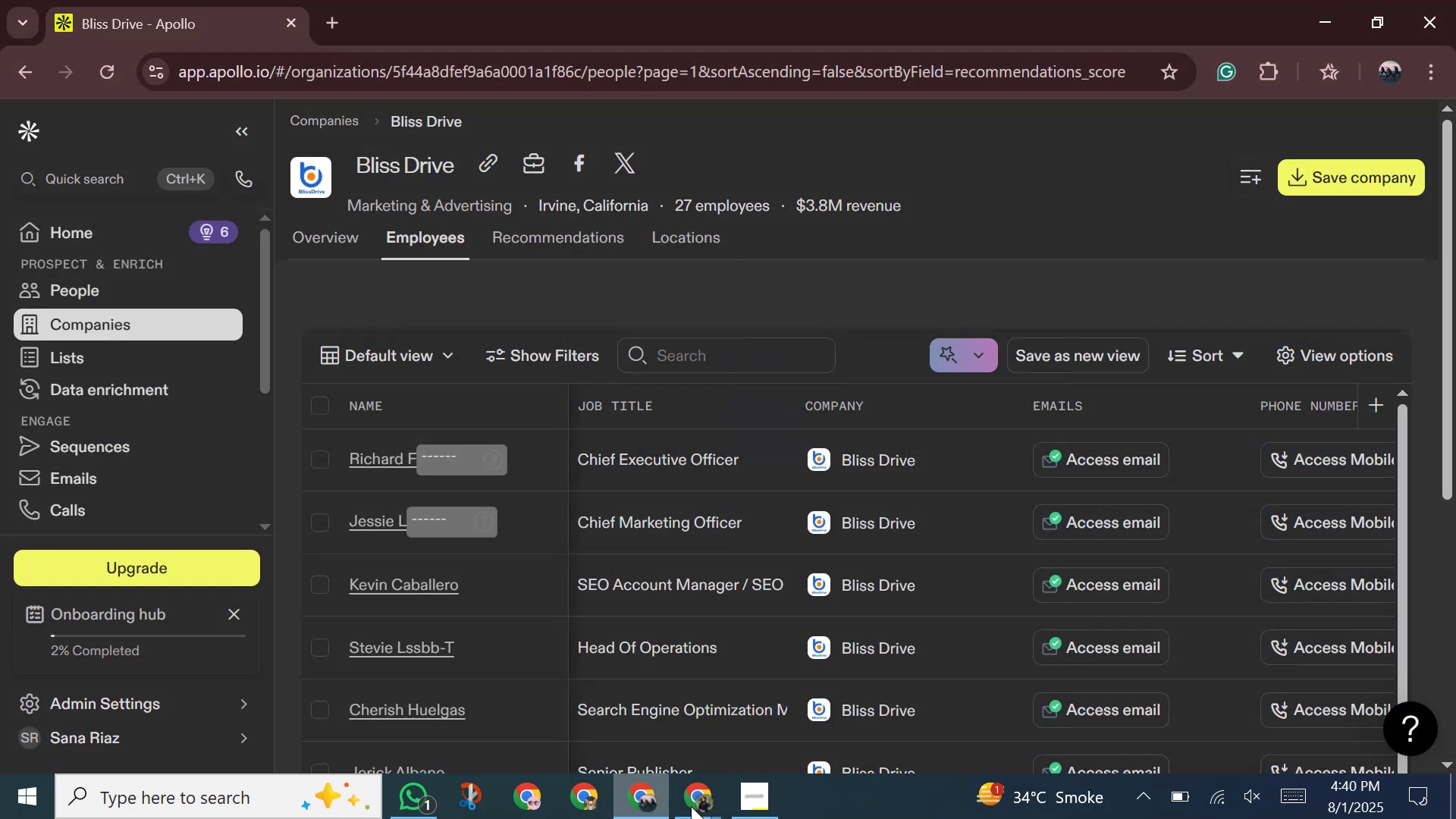 
left_click([692, 806])
 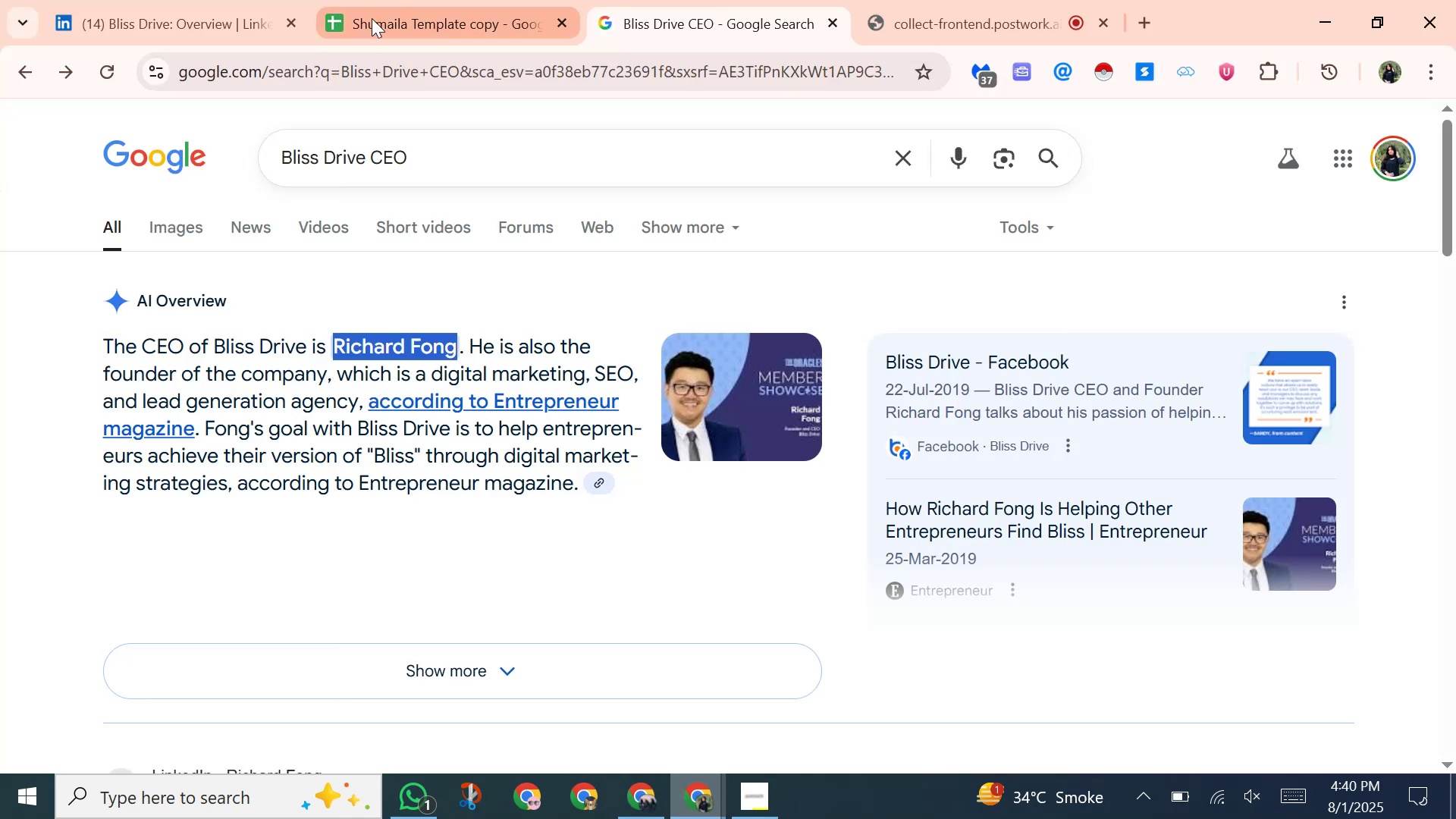 
left_click([399, 27])
 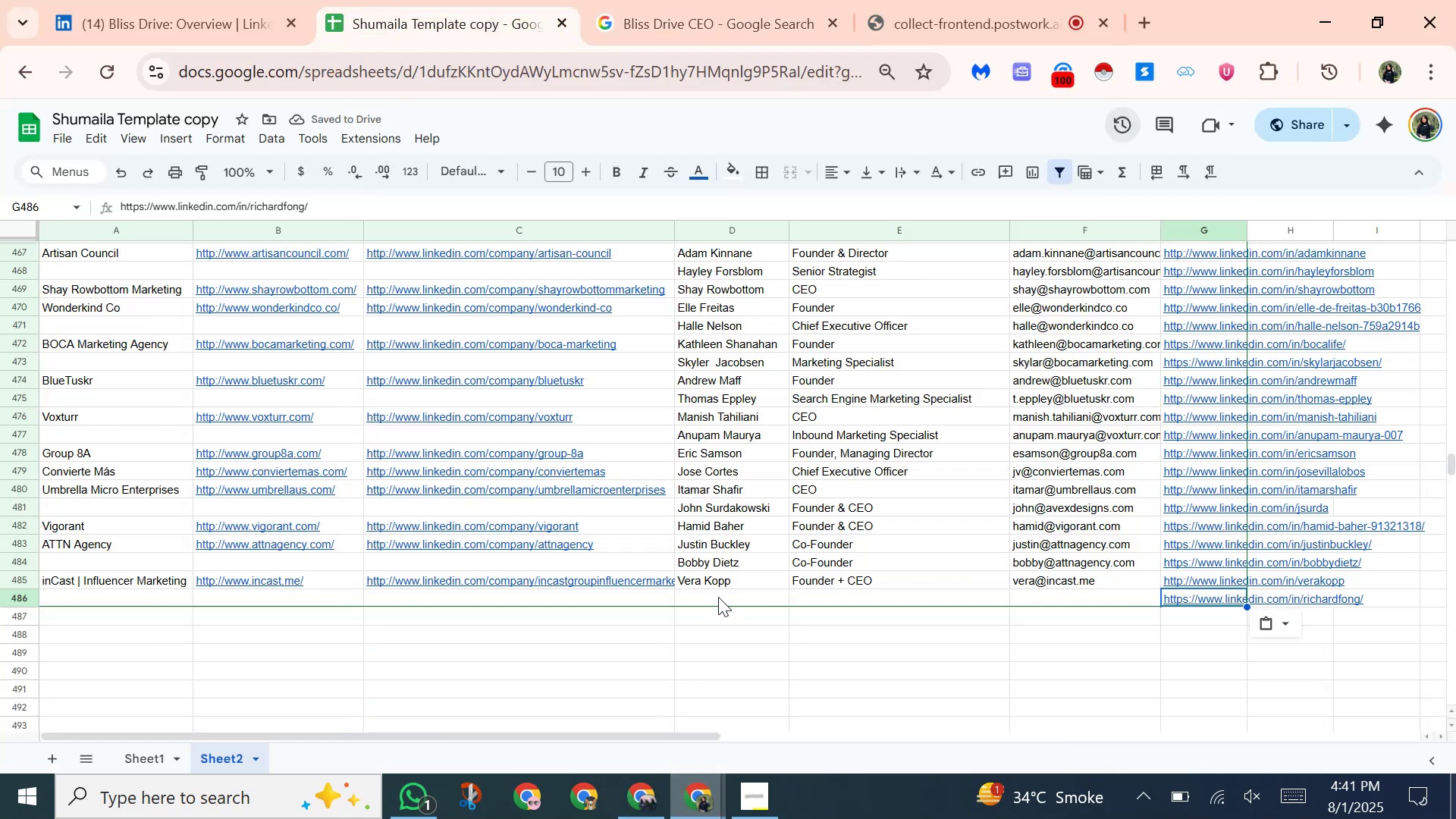 
left_click([713, 593])
 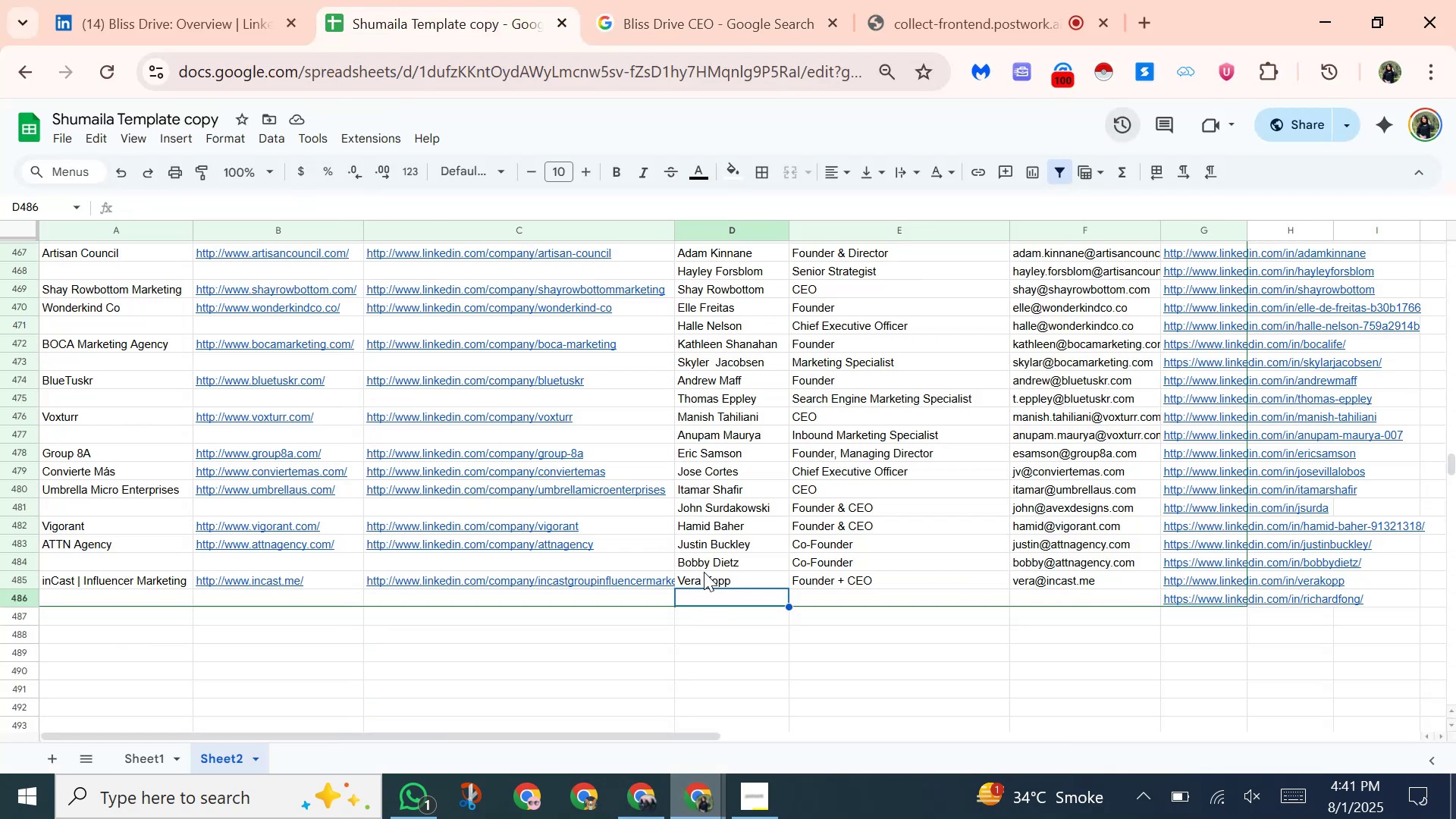 
key(Control+Shift+V)
 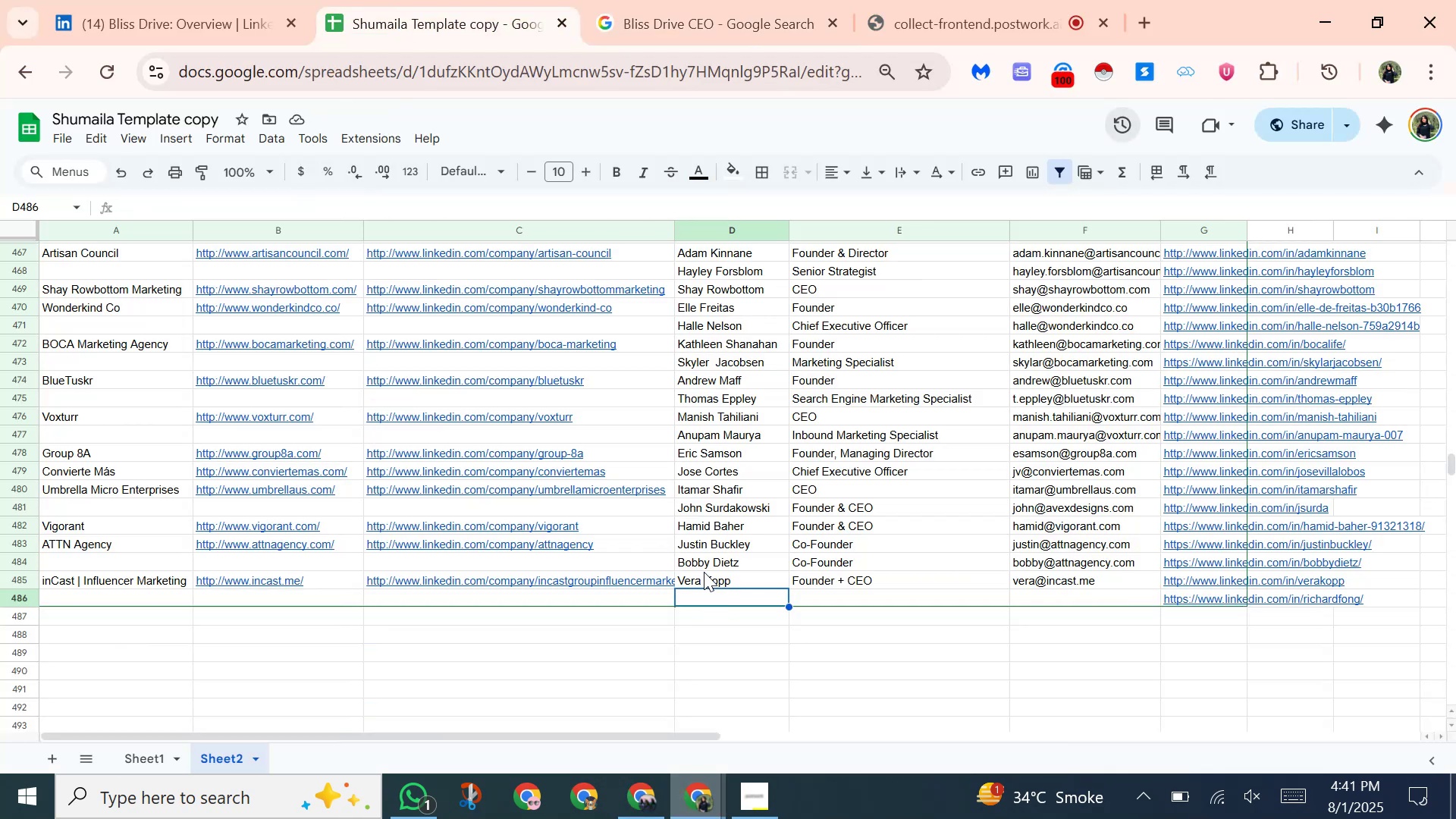 
key(Control+Shift+B)
 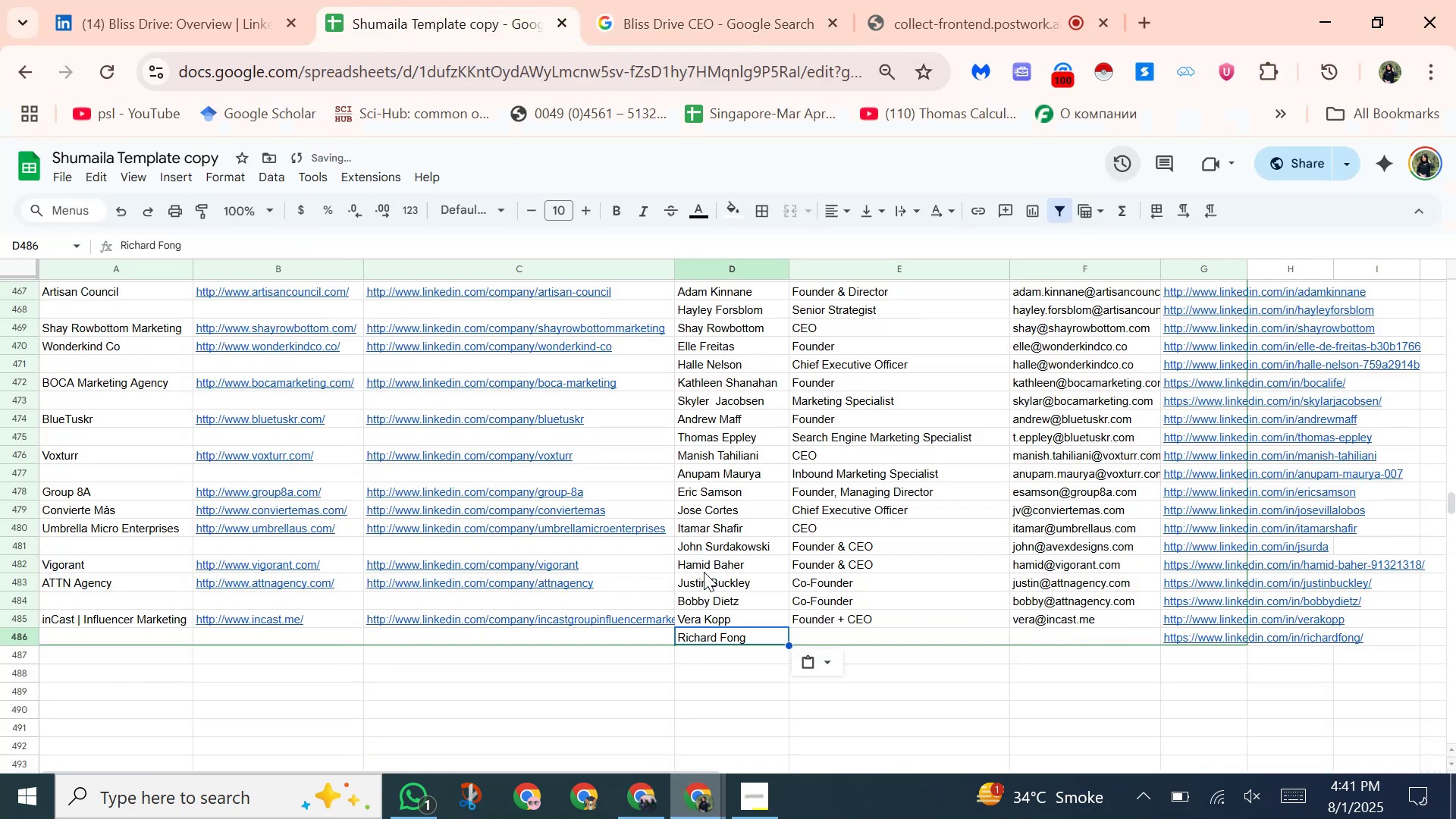 
key(Escape)
 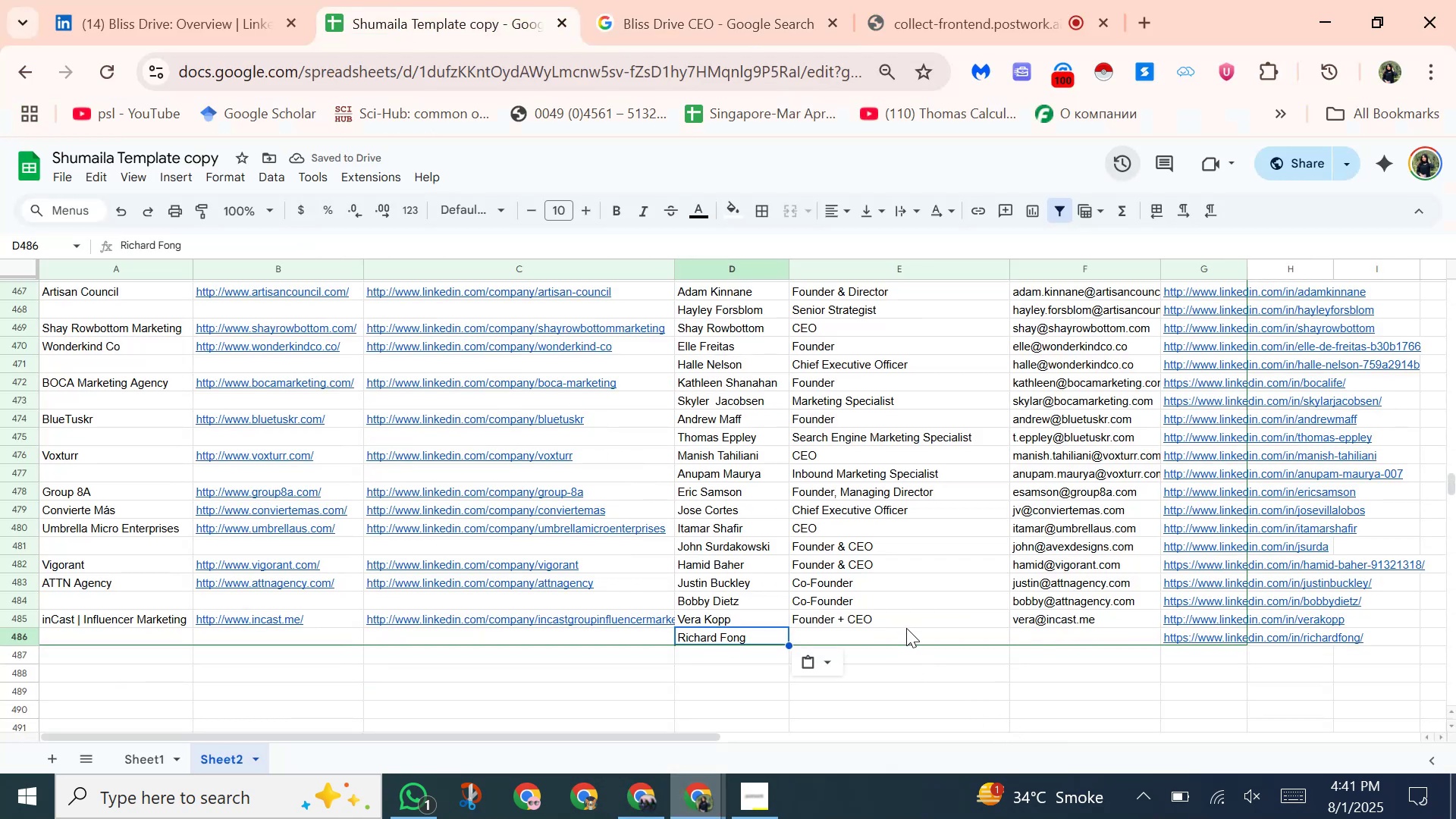 
left_click_drag(start_coordinate=[911, 636], to_coordinate=[912, 620])
 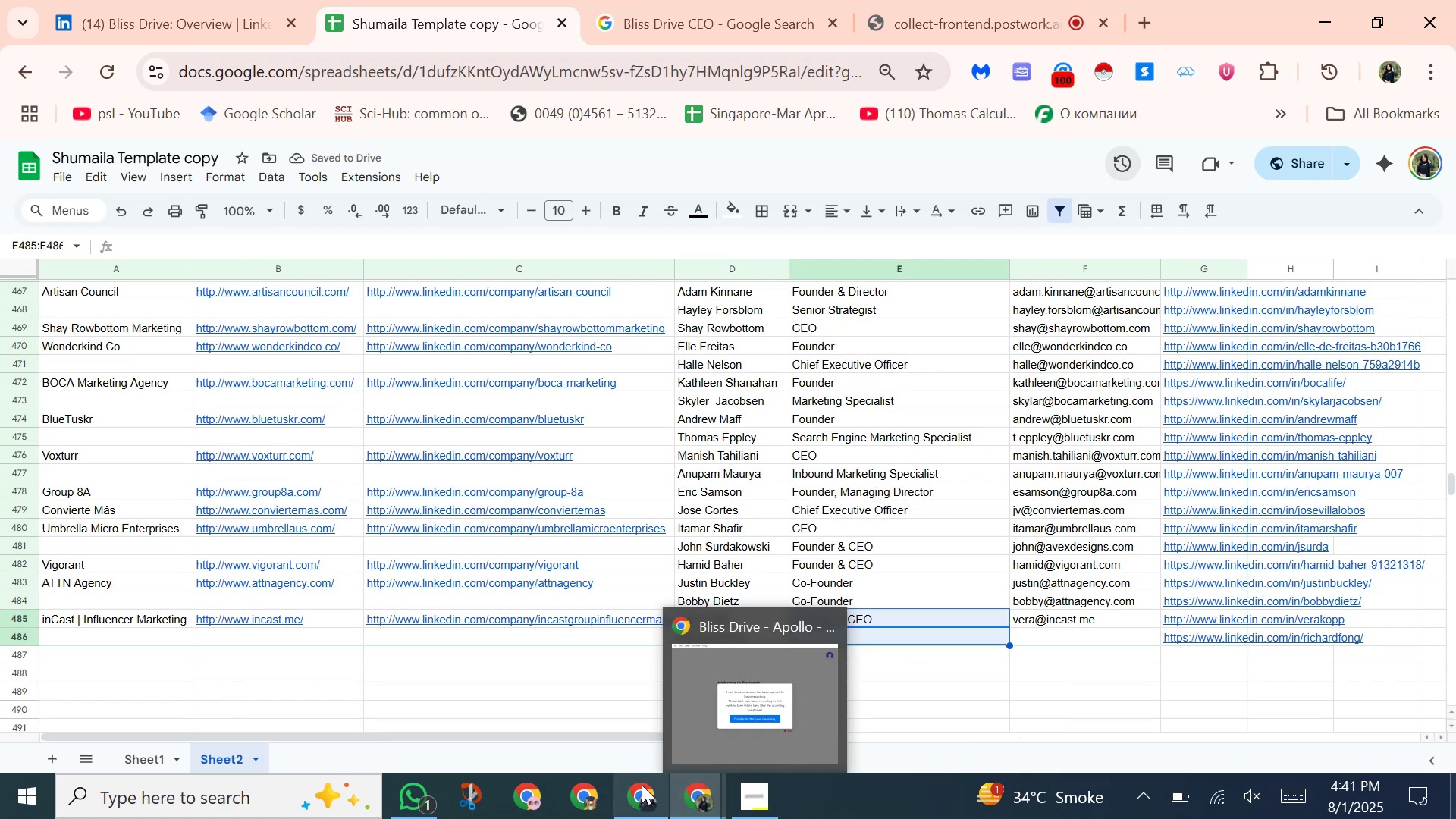 
left_click_drag(start_coordinate=[635, 783], to_coordinate=[639, 789])
 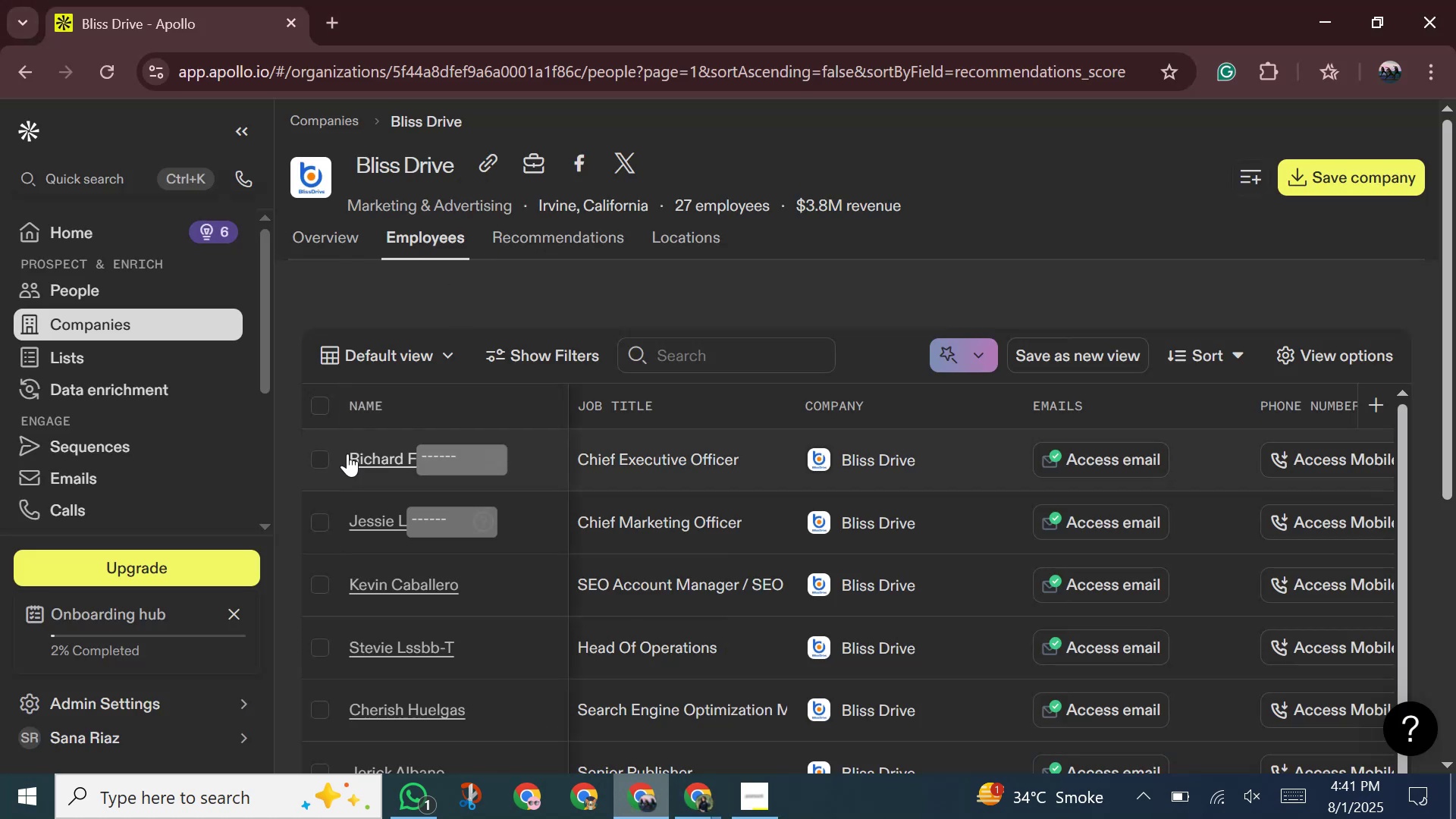 
left_click([396, 458])
 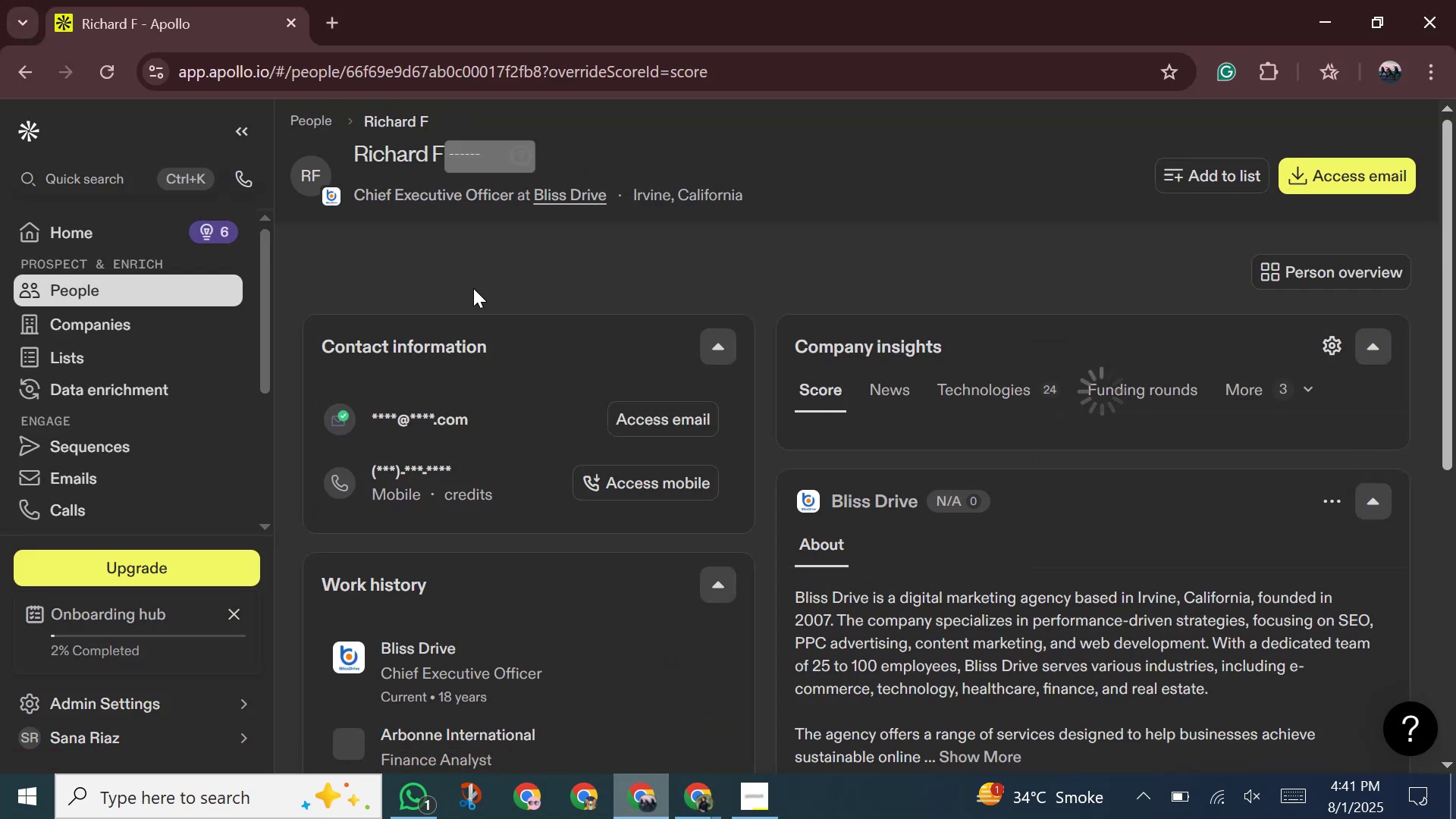 
wait(8.29)
 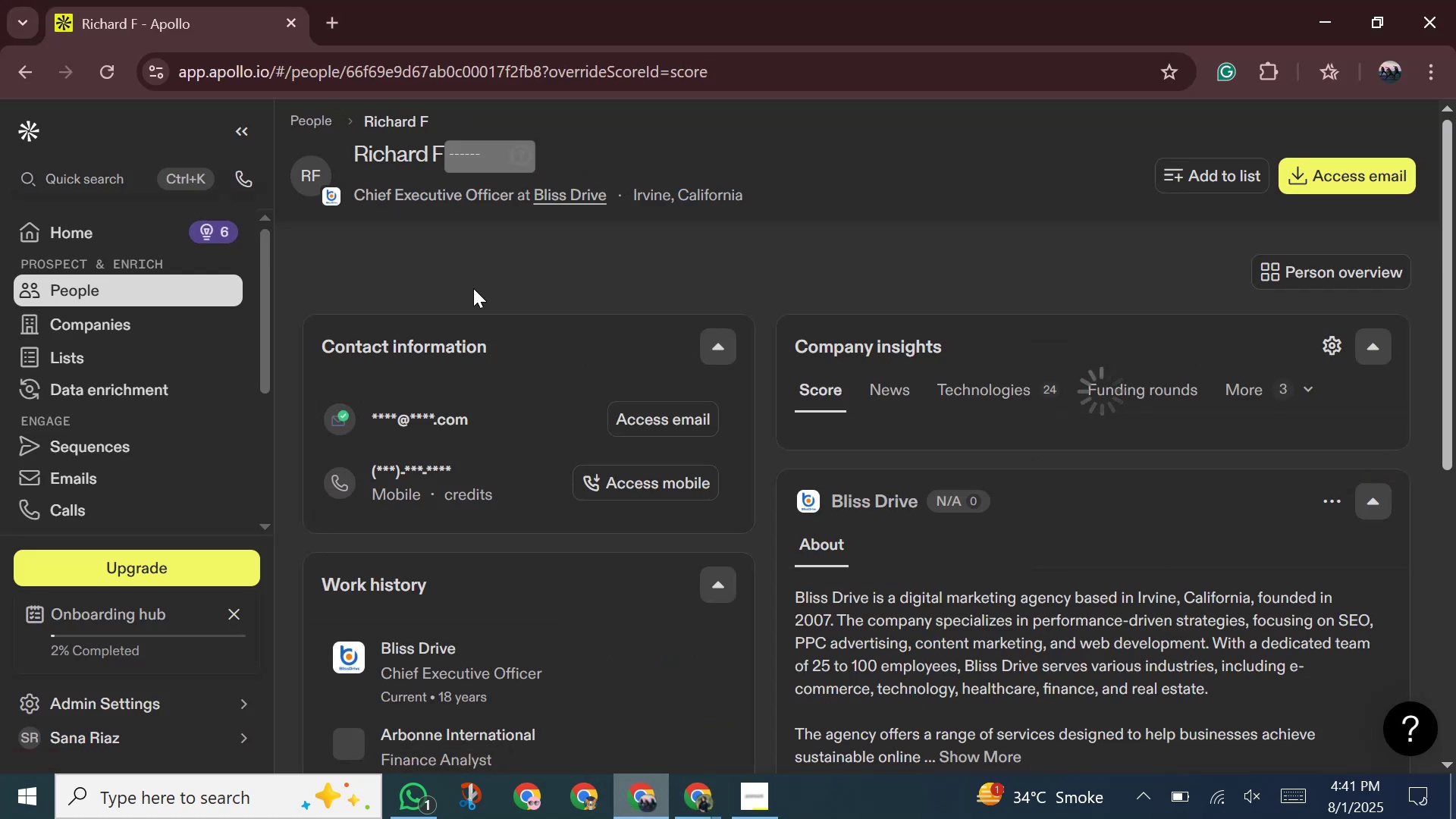 
left_click([645, 422])
 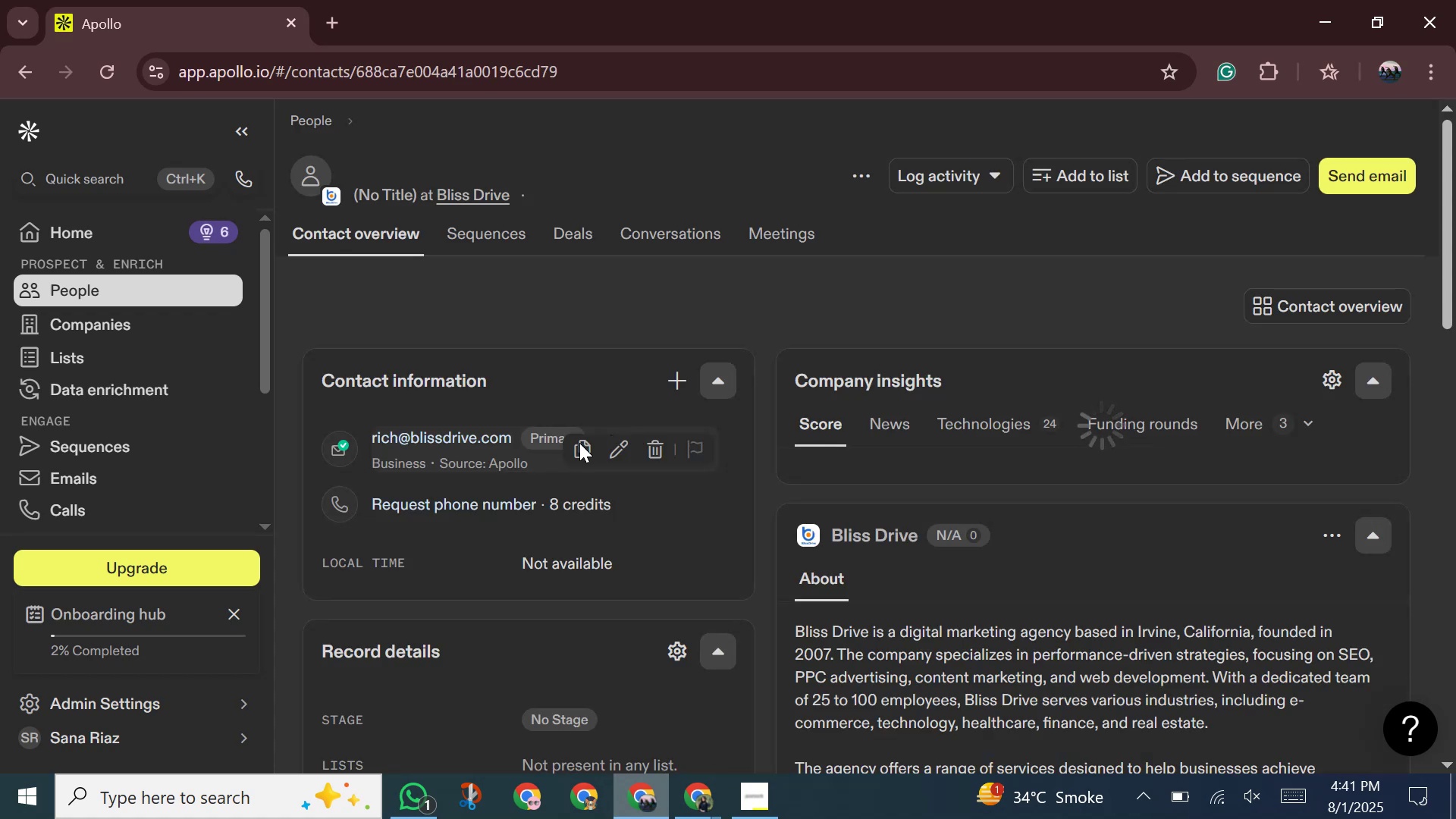 
wait(5.42)
 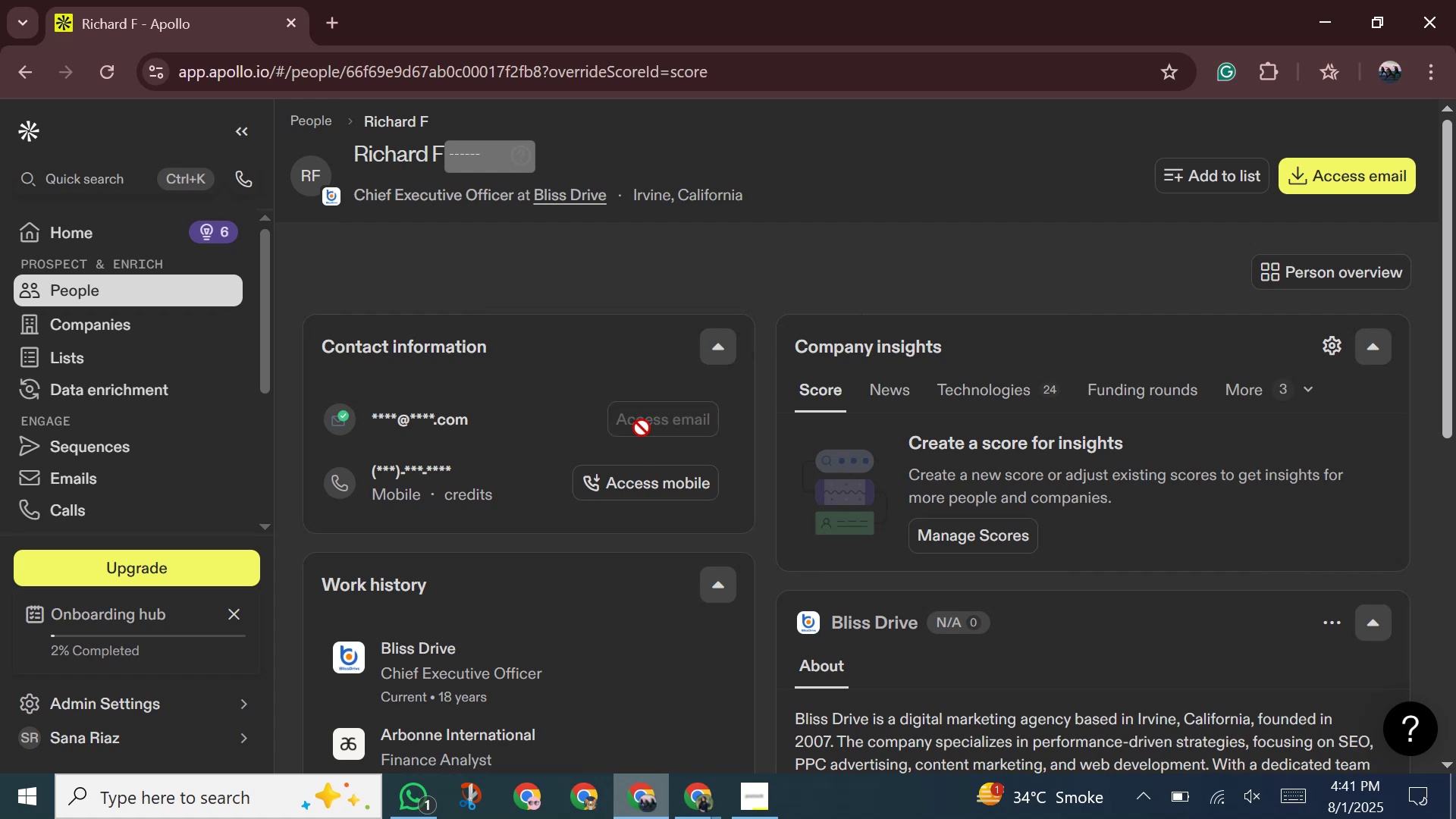 
left_click([585, 445])
 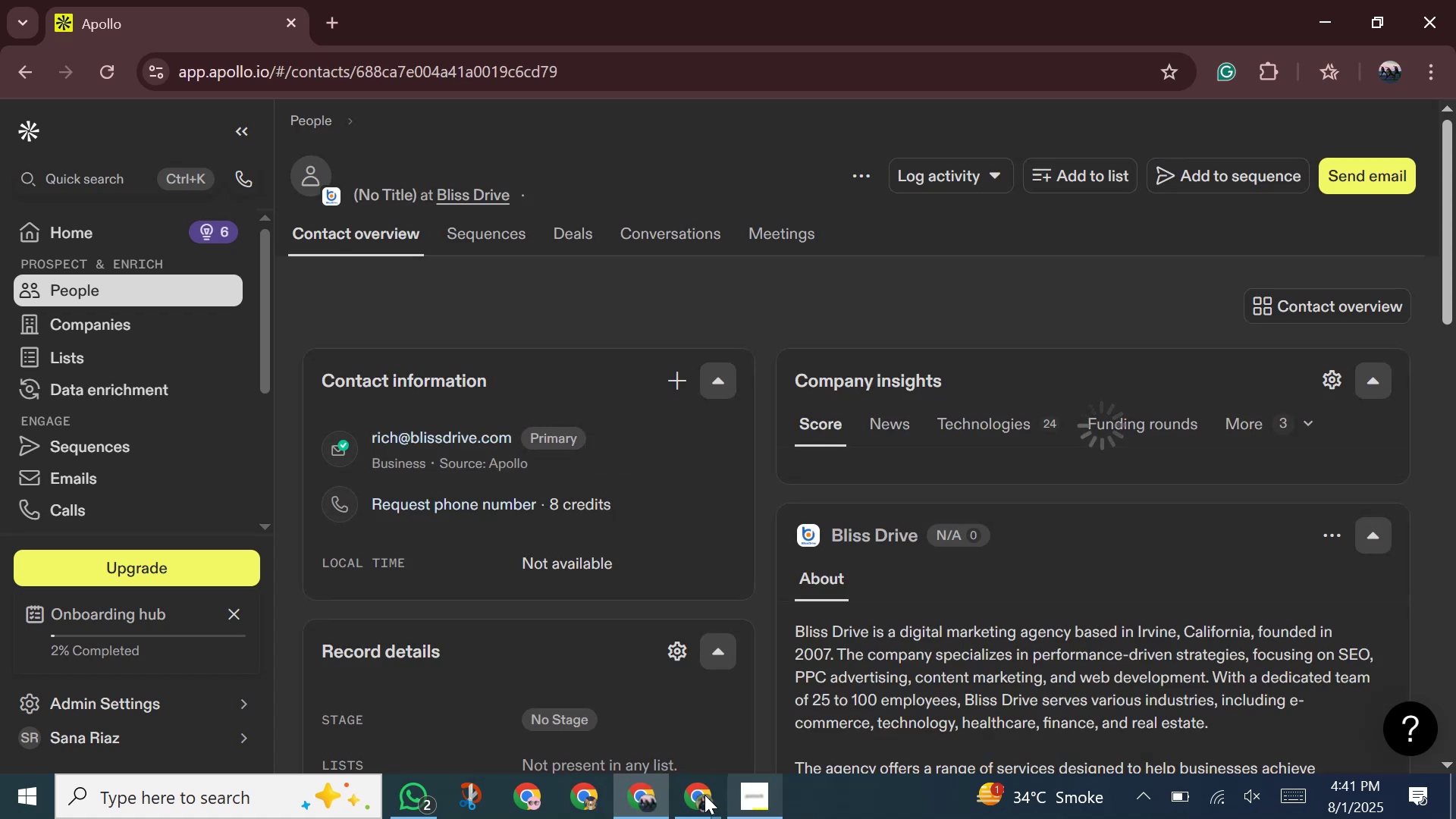 
left_click([695, 794])
 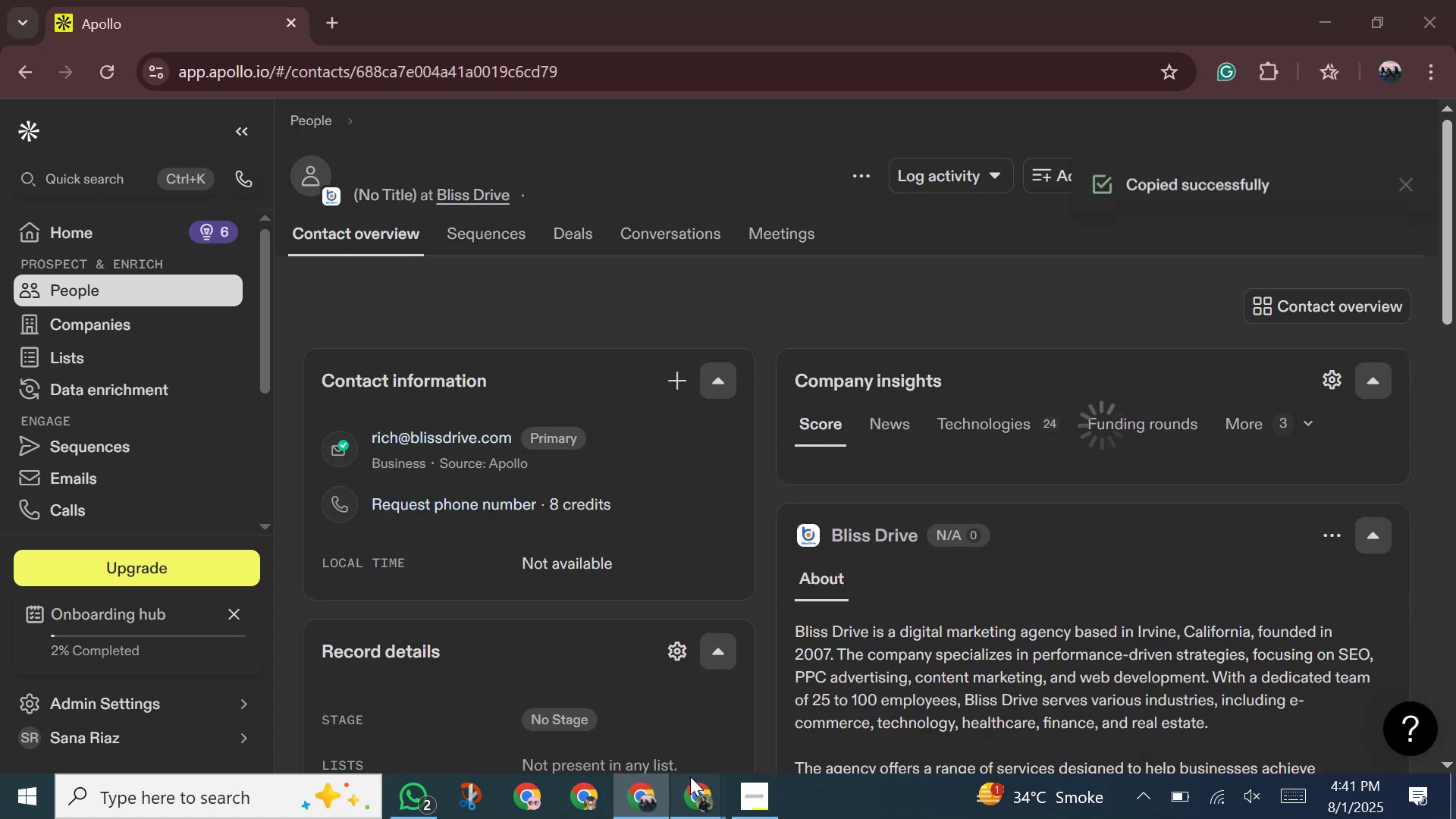 
double_click([627, 714])
 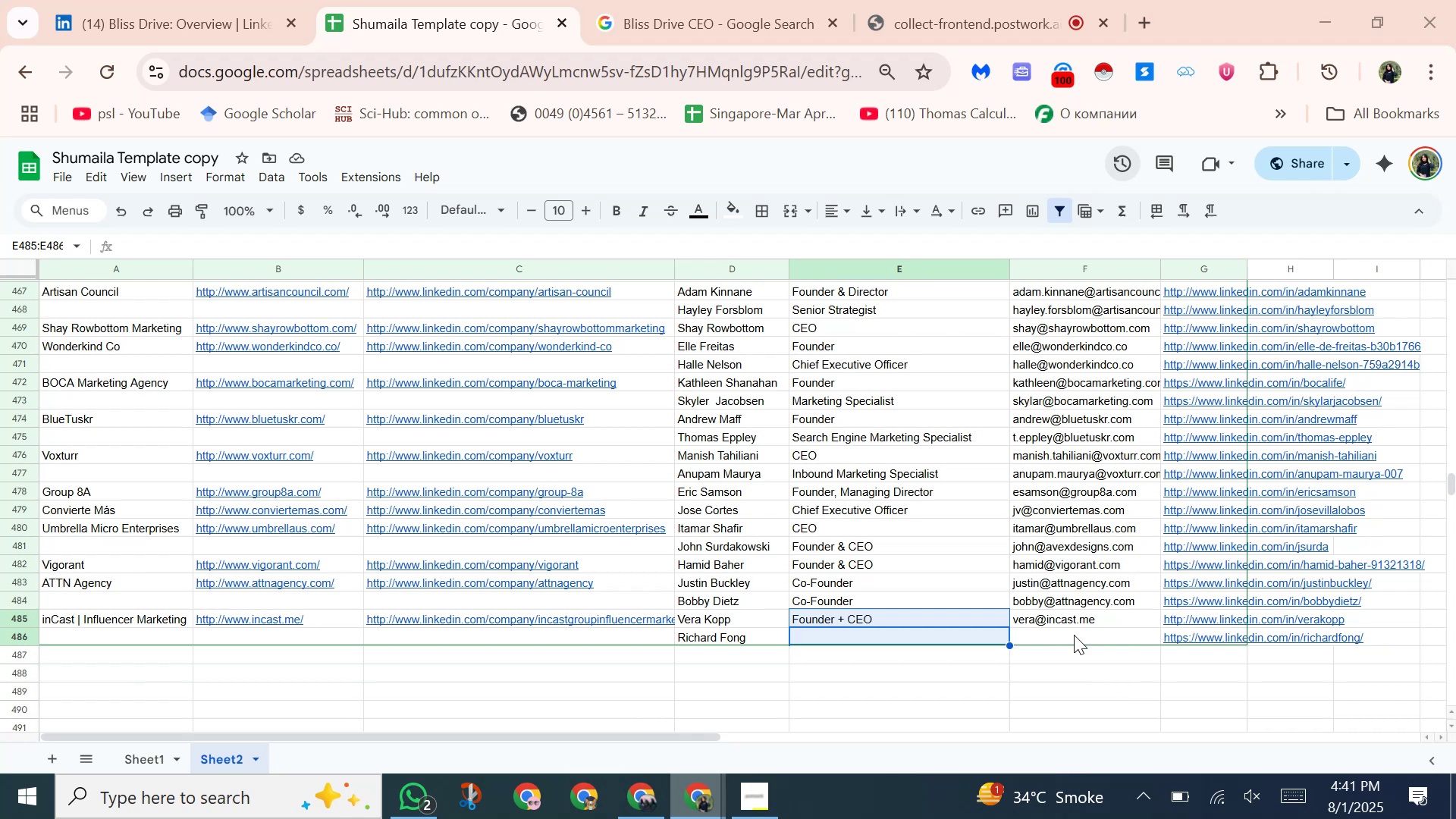 
left_click([1074, 635])
 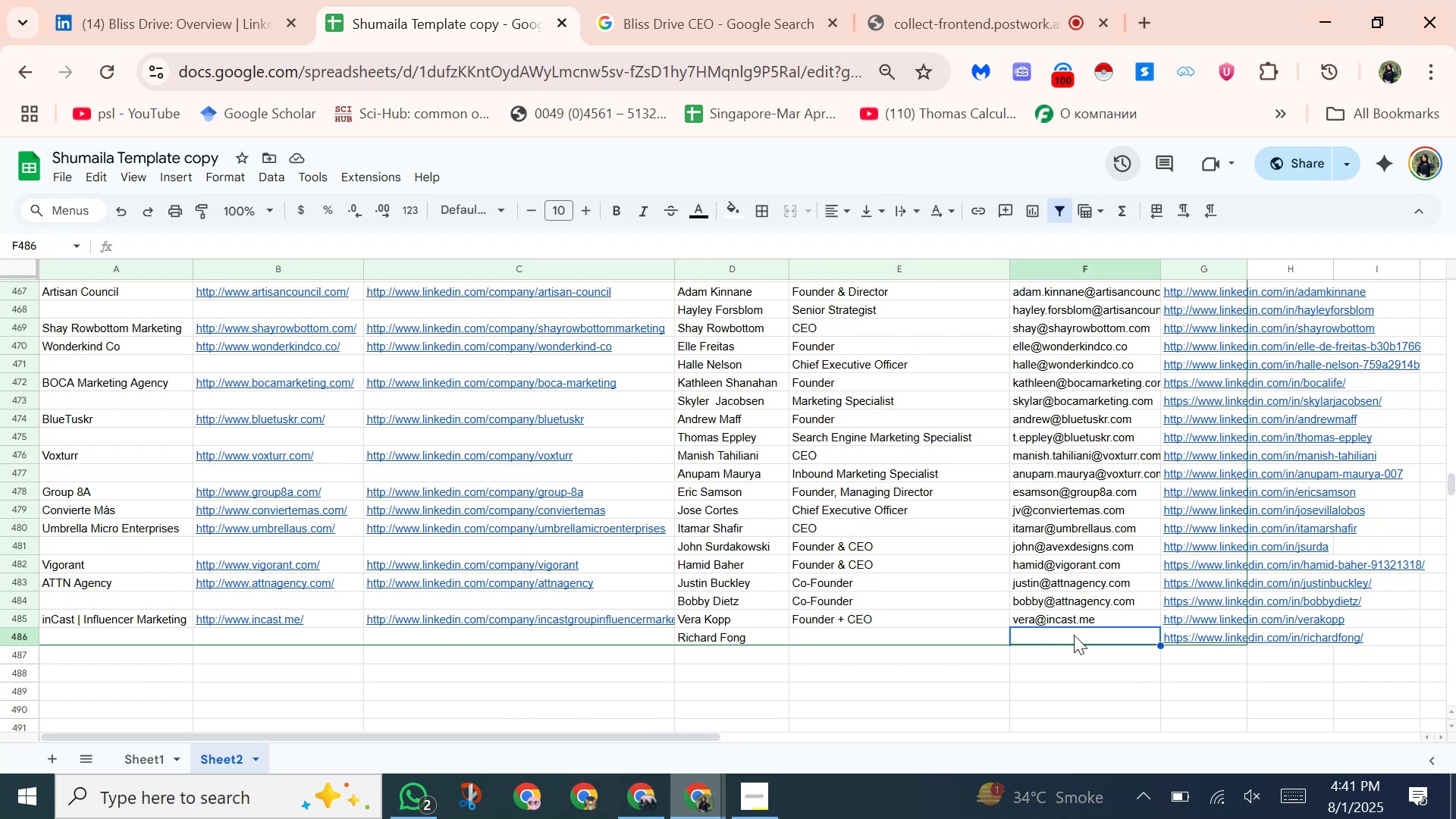 
right_click([1074, 635])
 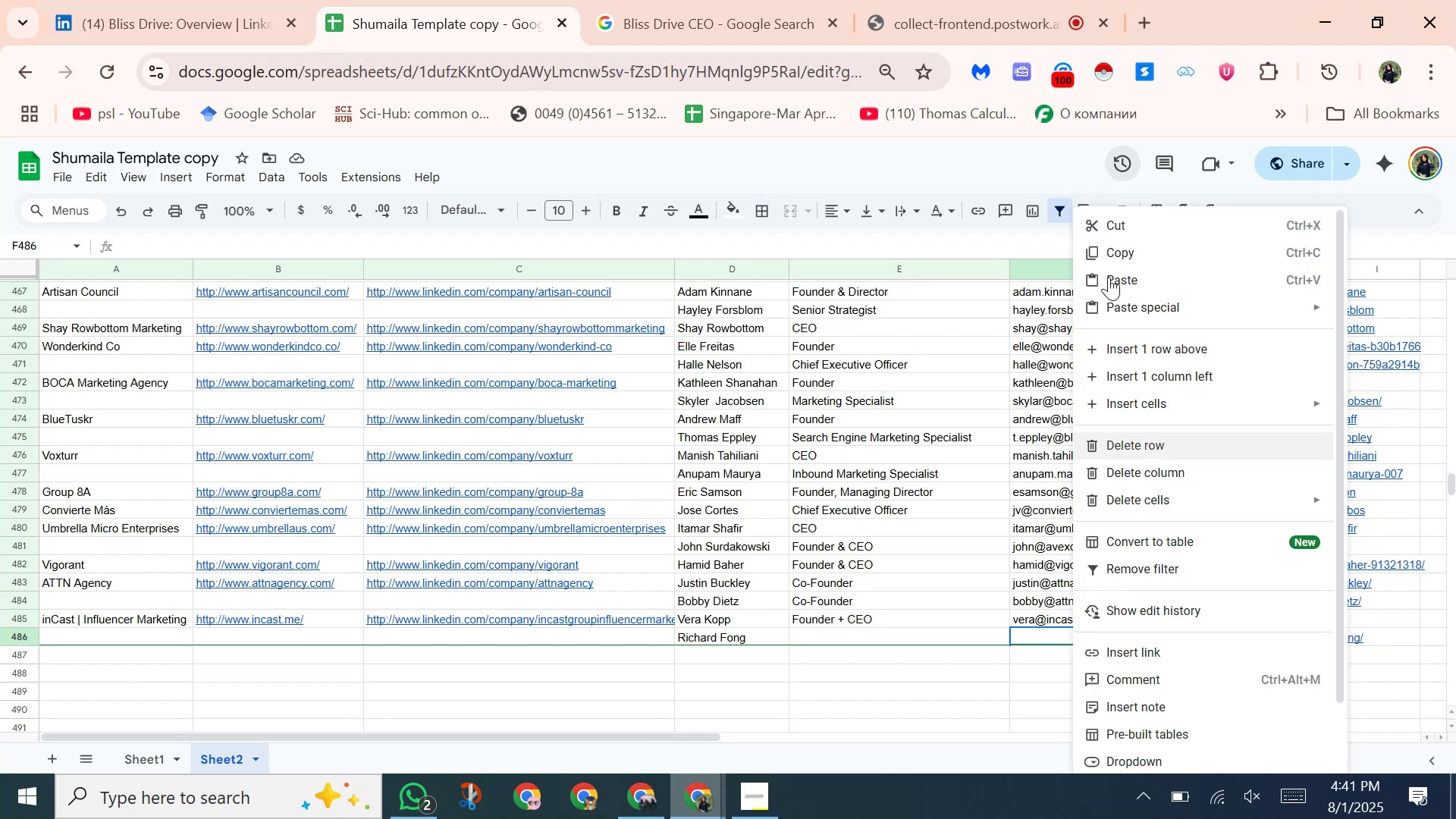 
left_click([1110, 266])
 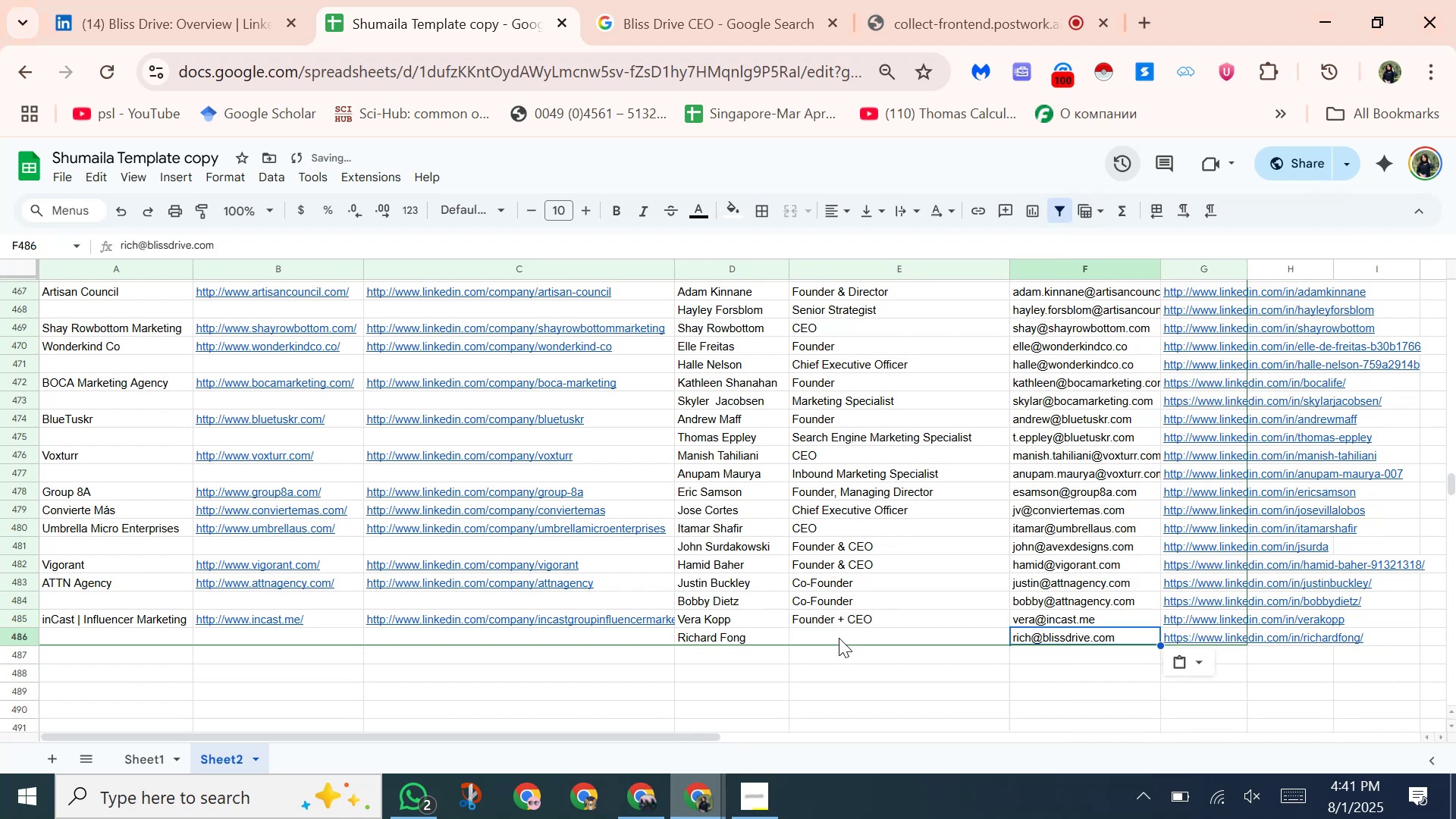 
left_click([838, 639])
 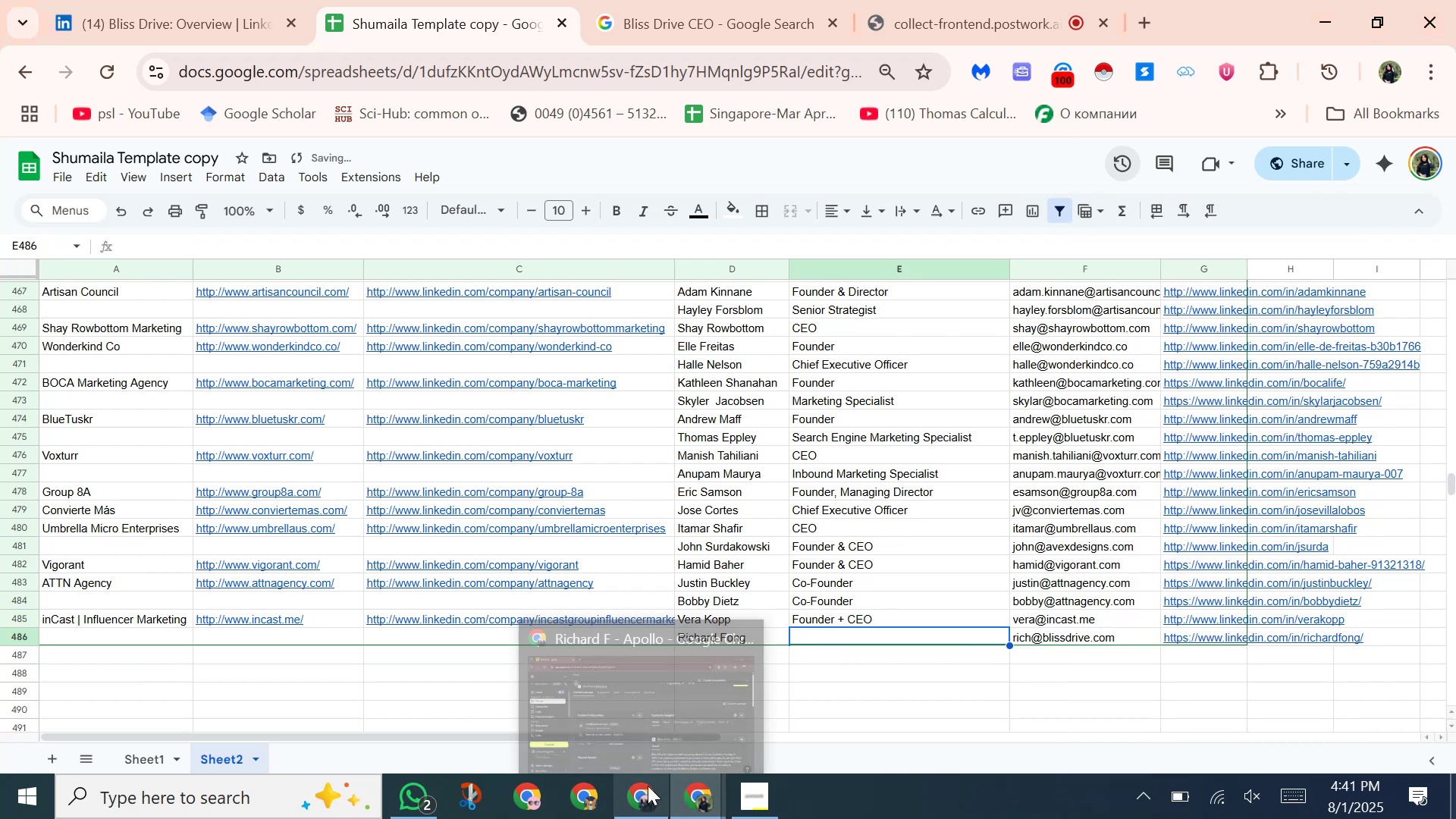 
left_click([641, 795])
 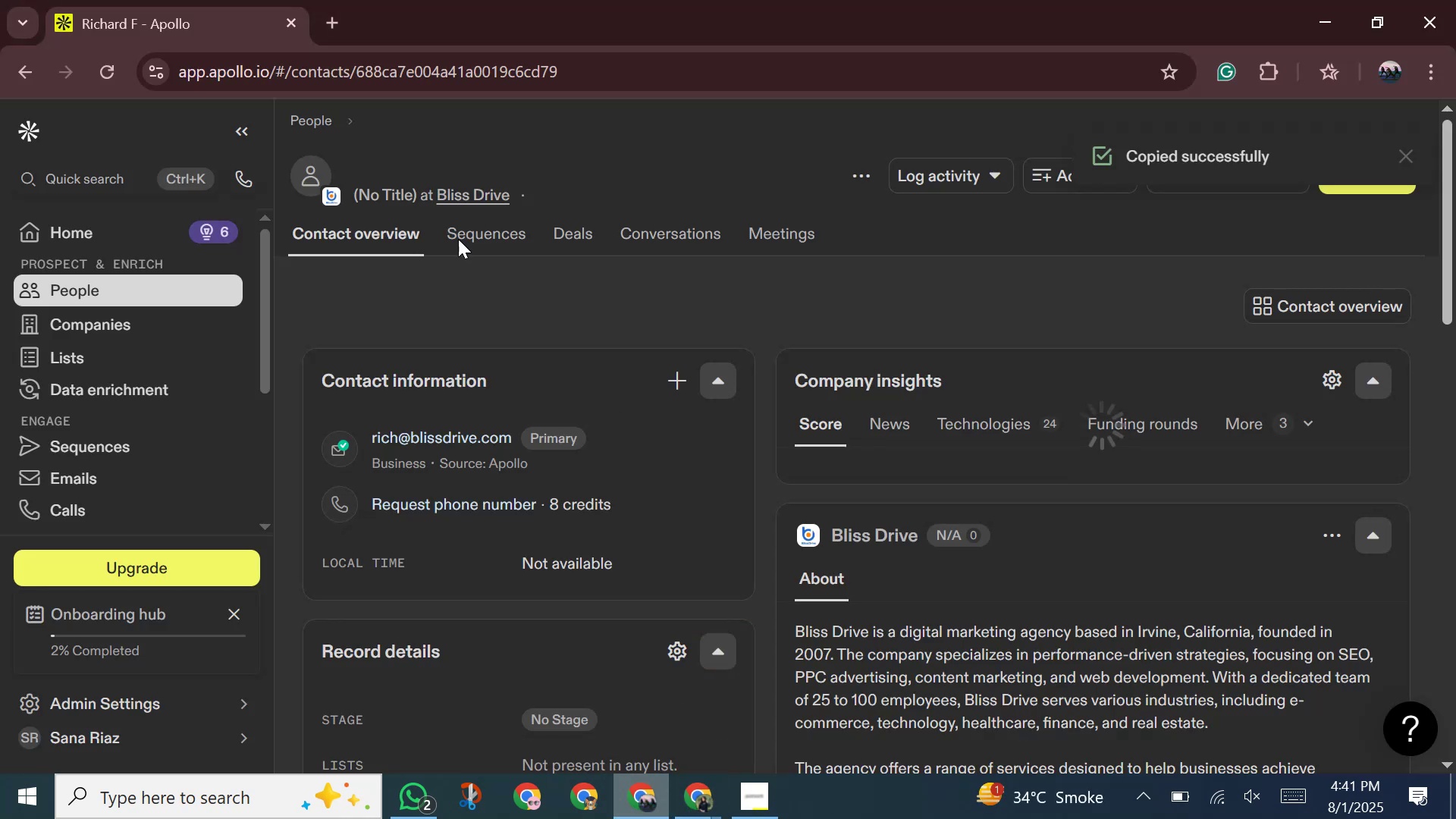 
scroll: coordinate [422, 259], scroll_direction: up, amount: 3.0
 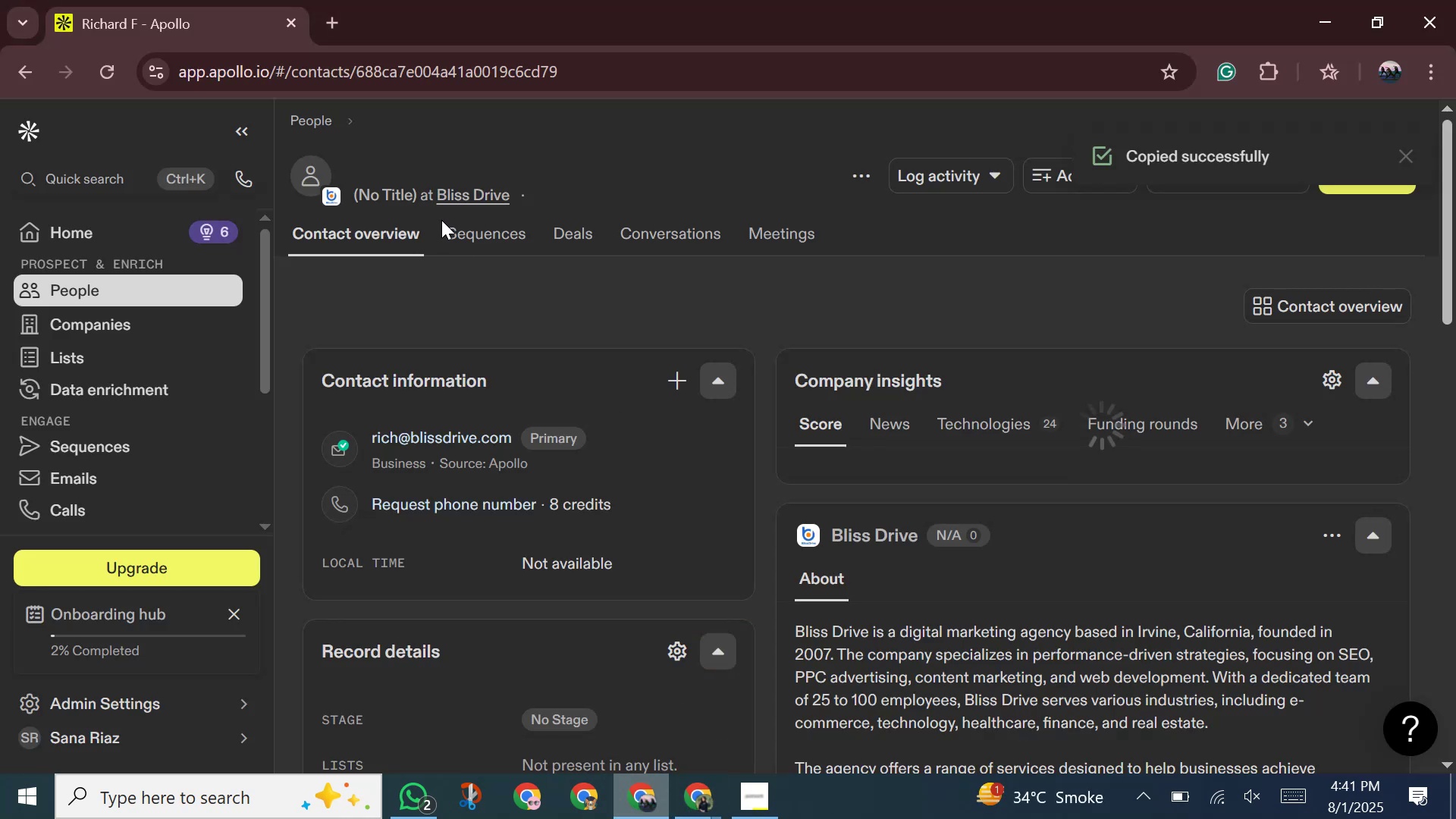 
scroll: coordinate [471, 350], scroll_direction: none, amount: 0.0
 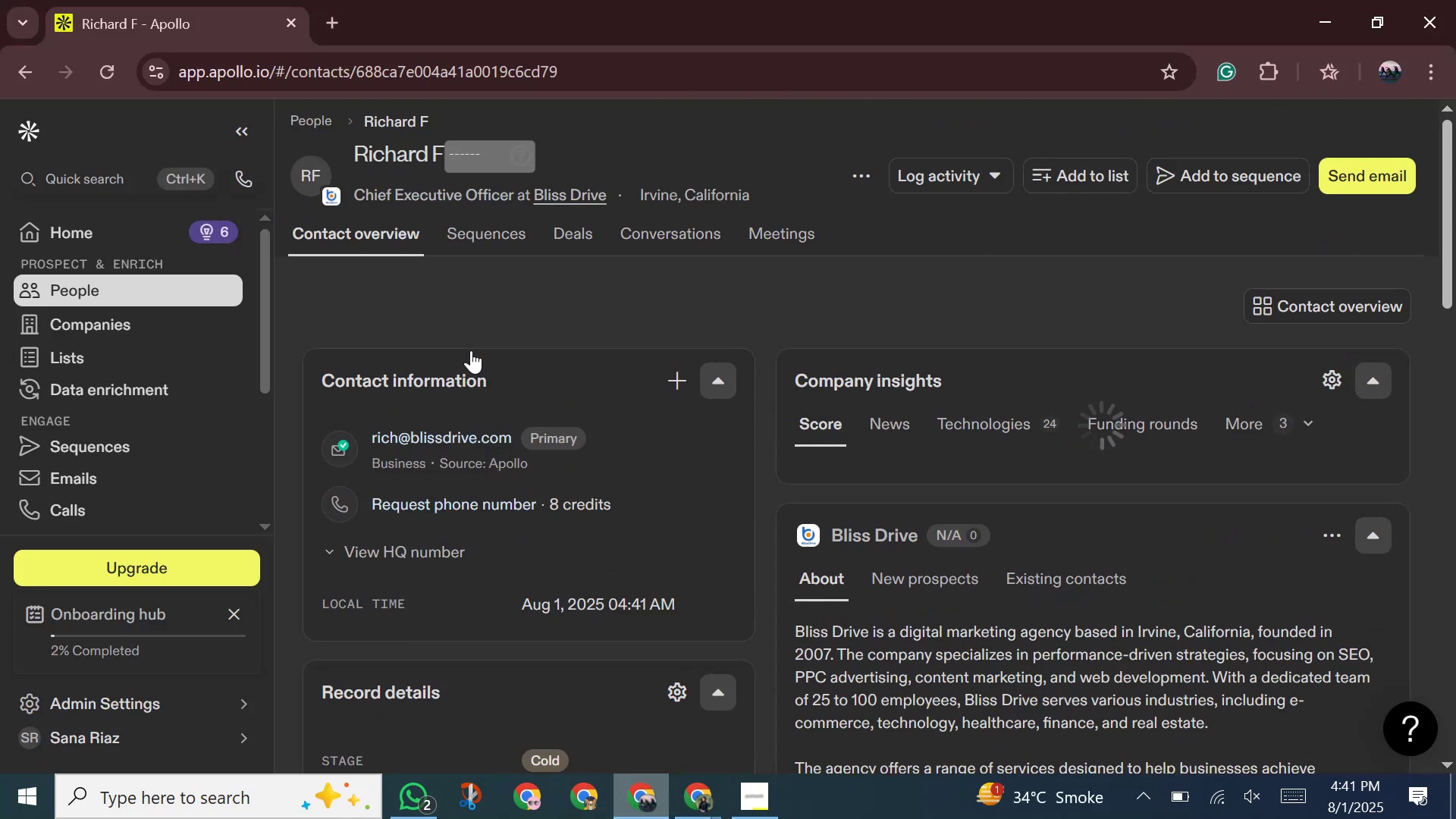 
scroll: coordinate [469, 331], scroll_direction: up, amount: 4.0
 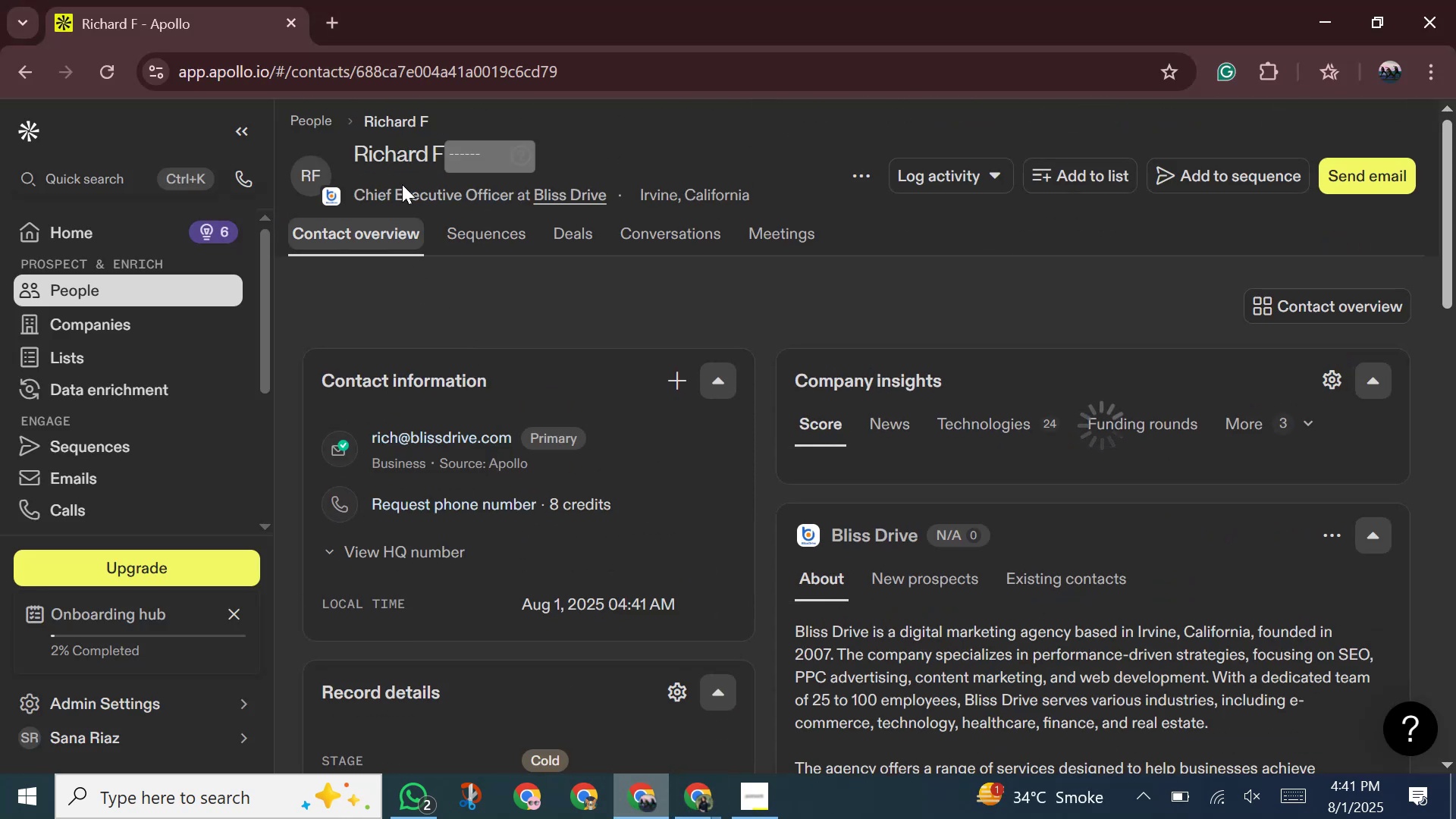 
left_click_drag(start_coordinate=[402, 184], to_coordinate=[399, 190])
 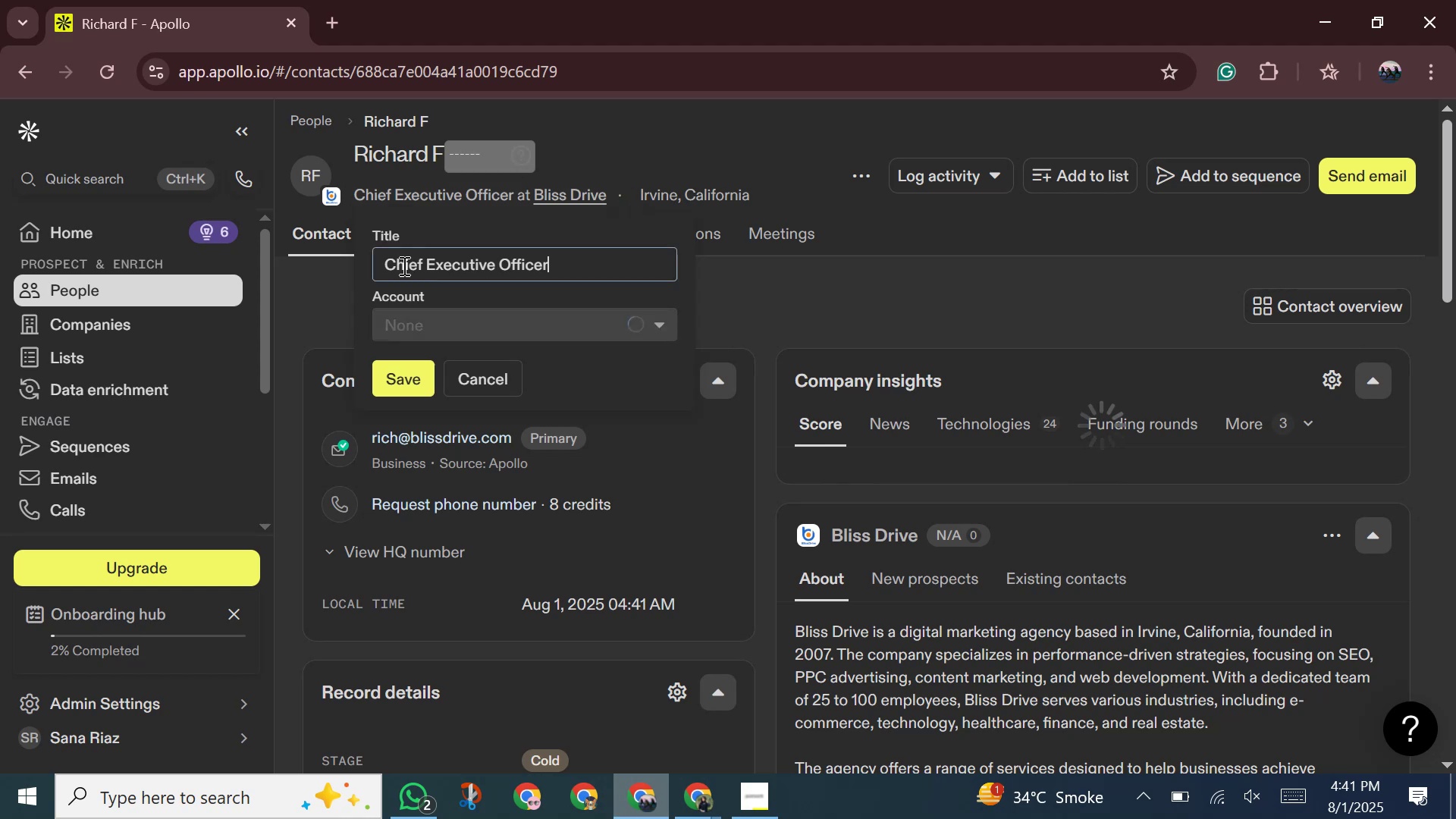 
left_click_drag(start_coordinate=[388, 259], to_coordinate=[570, 268])
 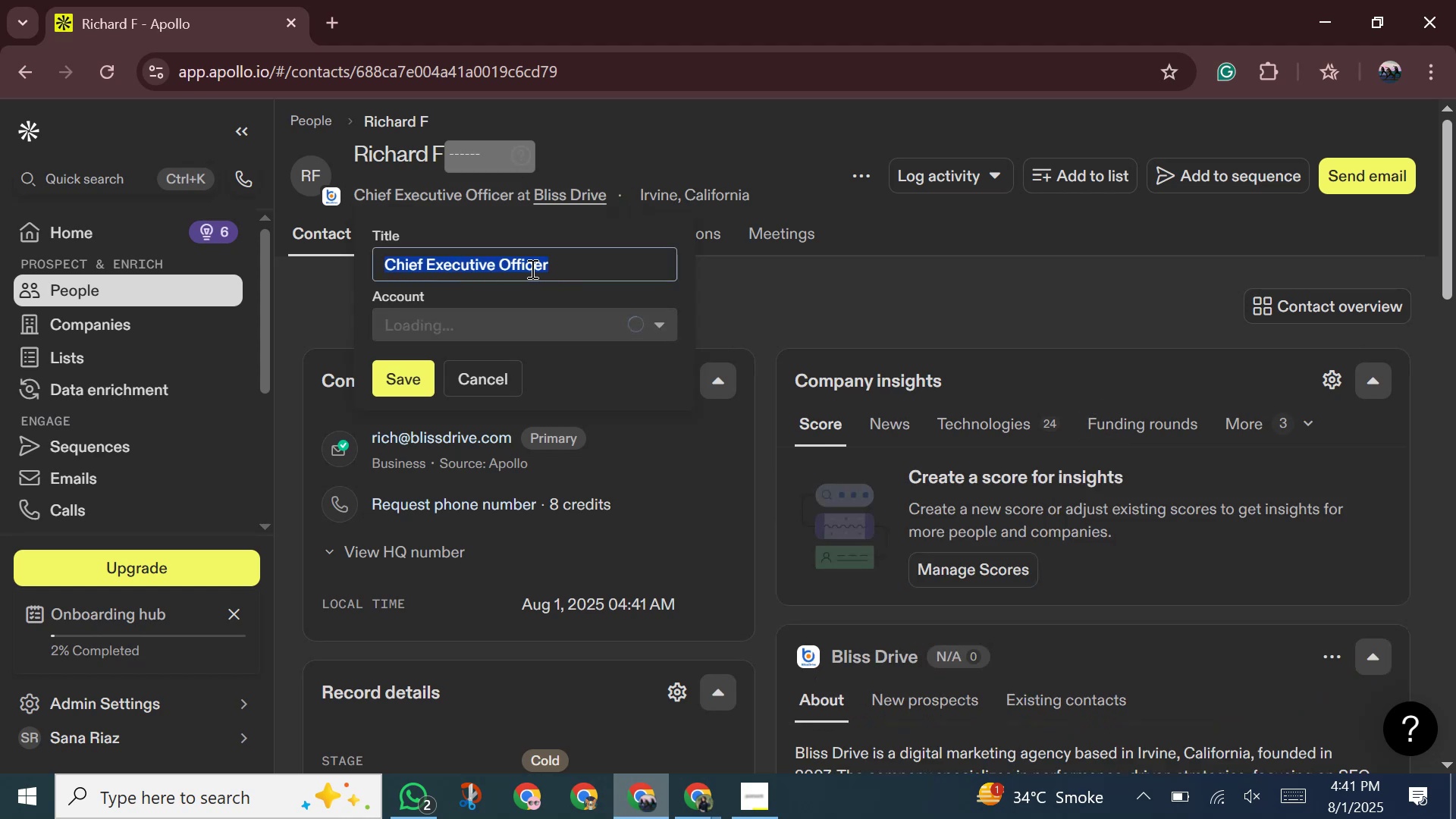 
right_click([531, 268])
 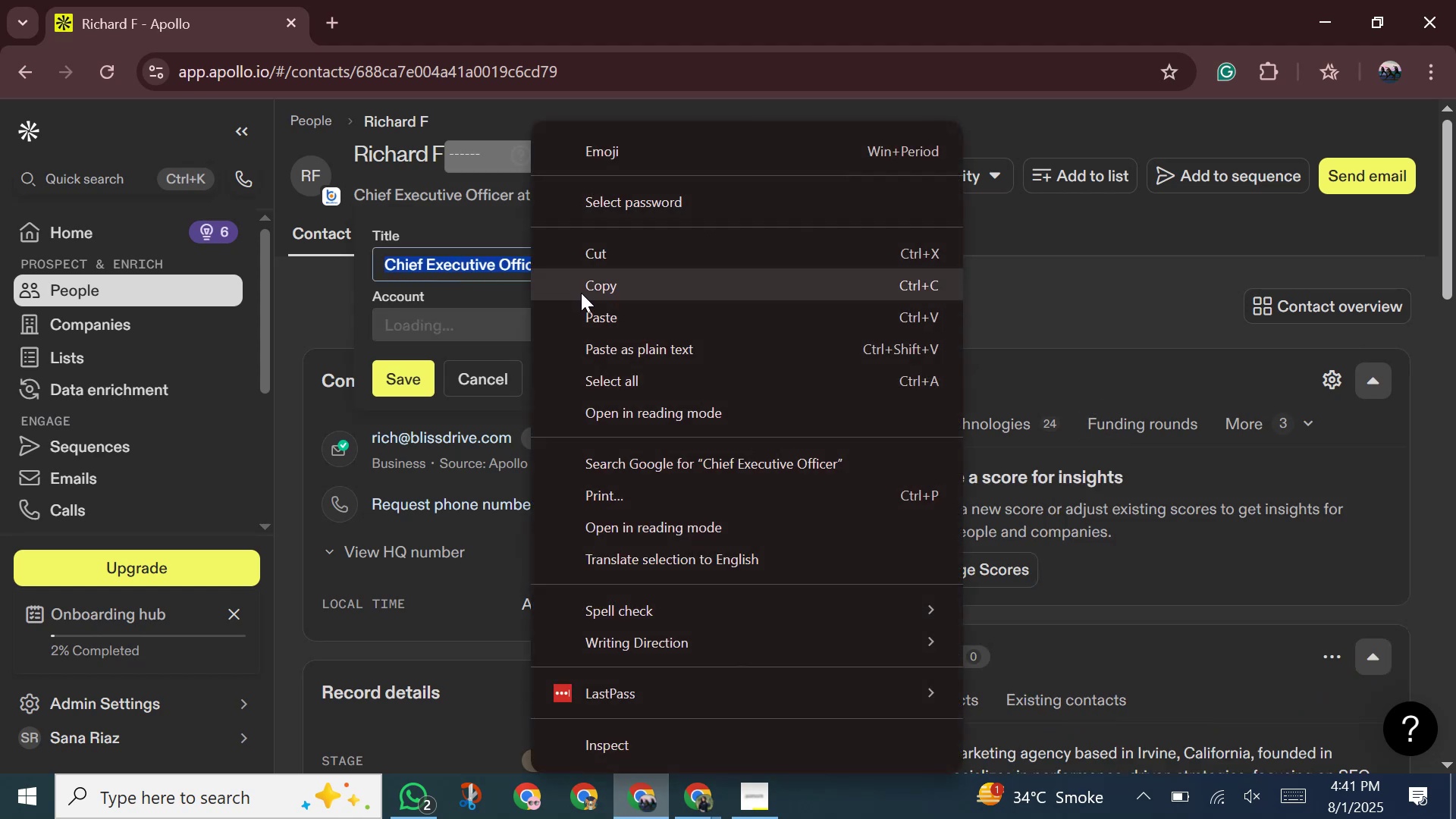 
left_click([581, 293])
 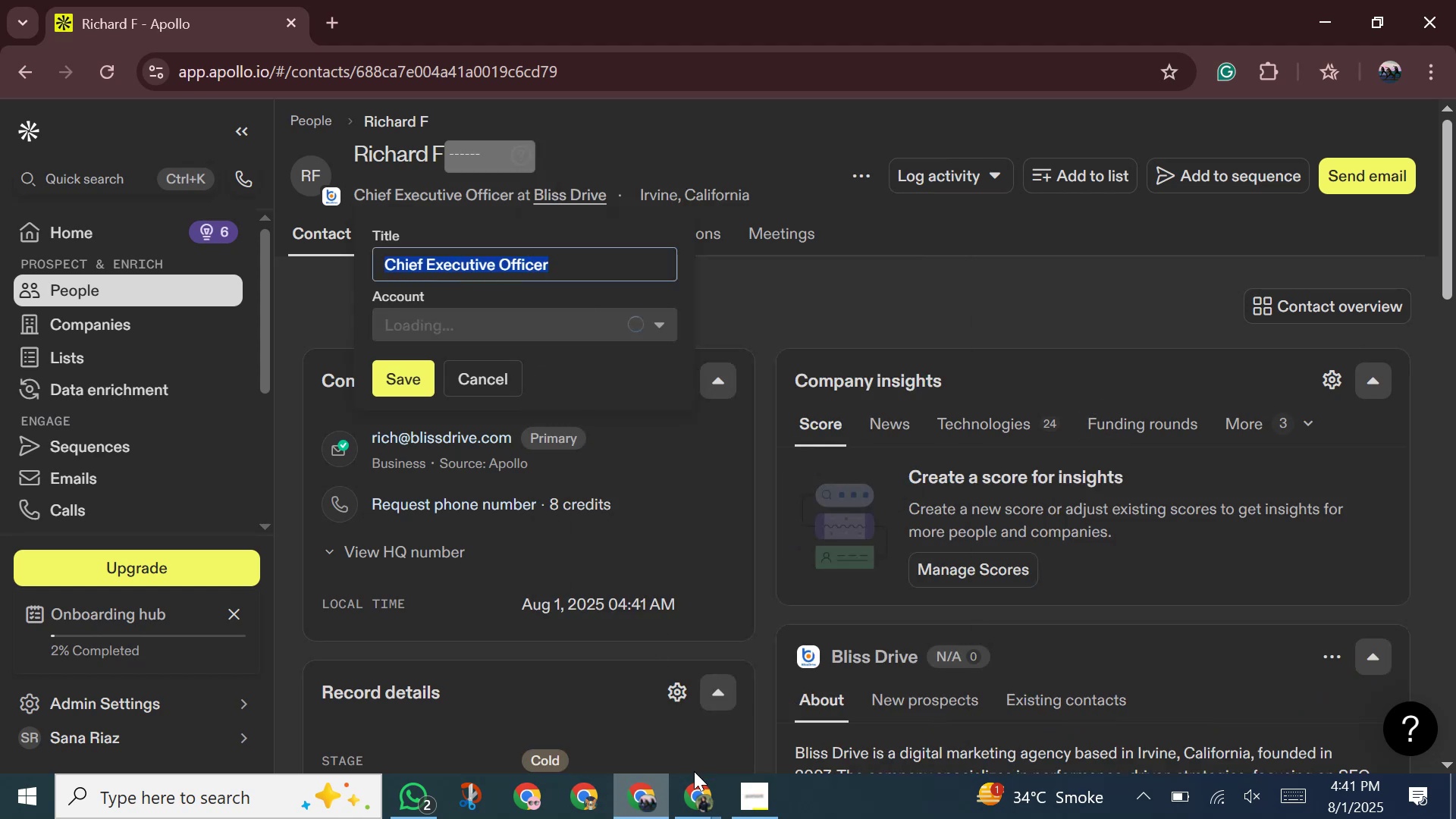 
left_click_drag(start_coordinate=[698, 782], to_coordinate=[698, 786])
 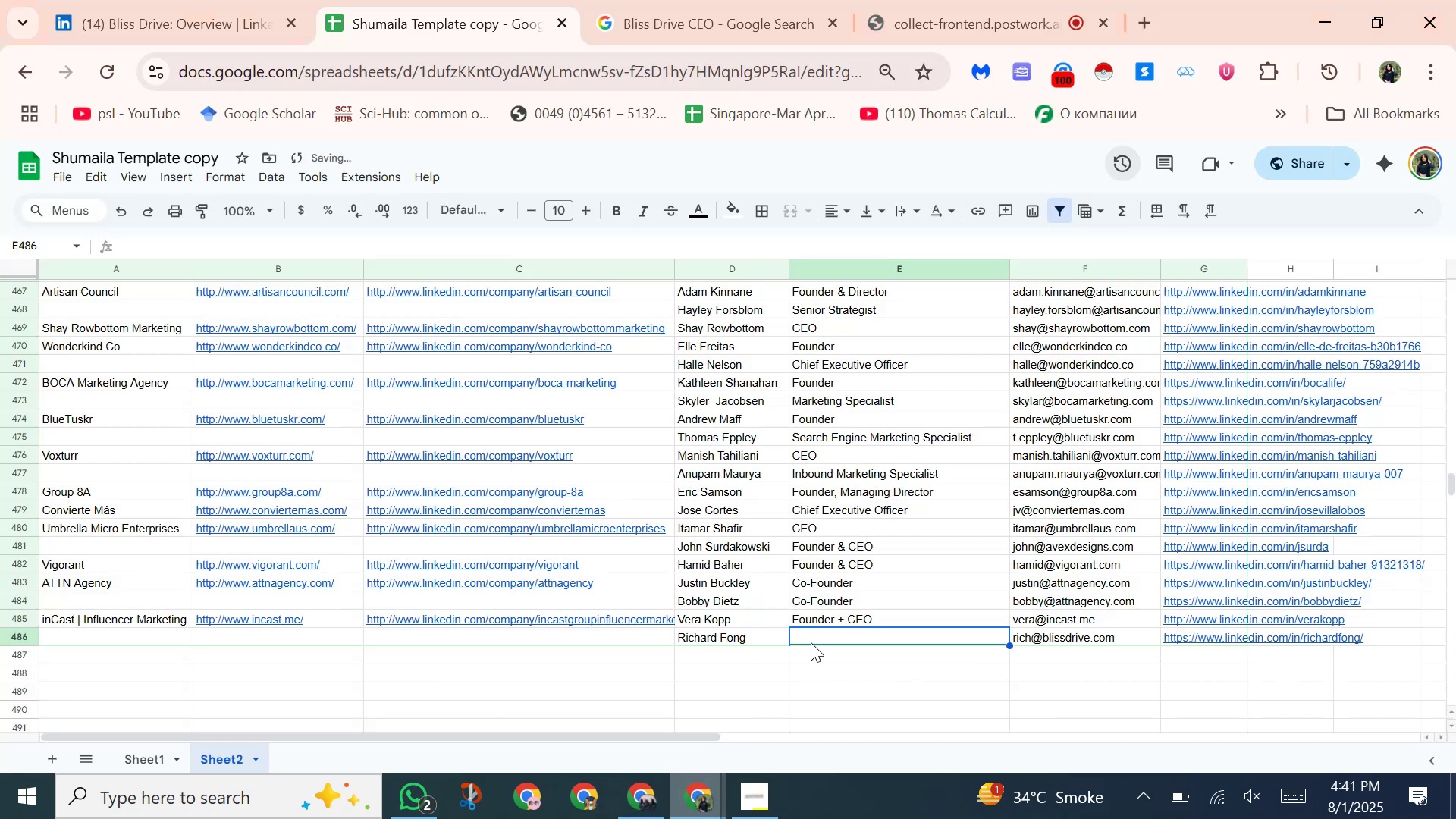 
right_click([817, 639])
 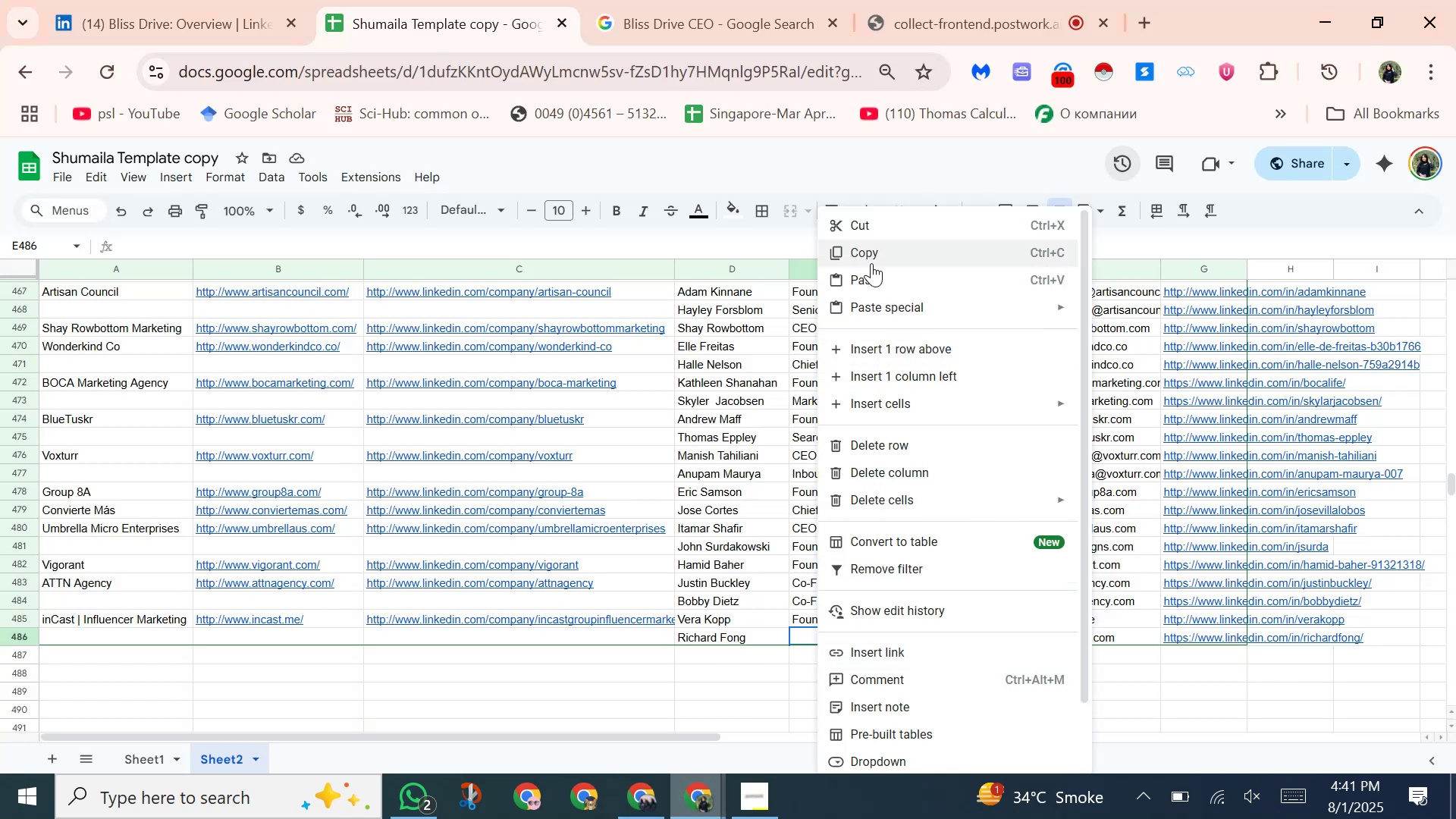 
left_click([874, 280])
 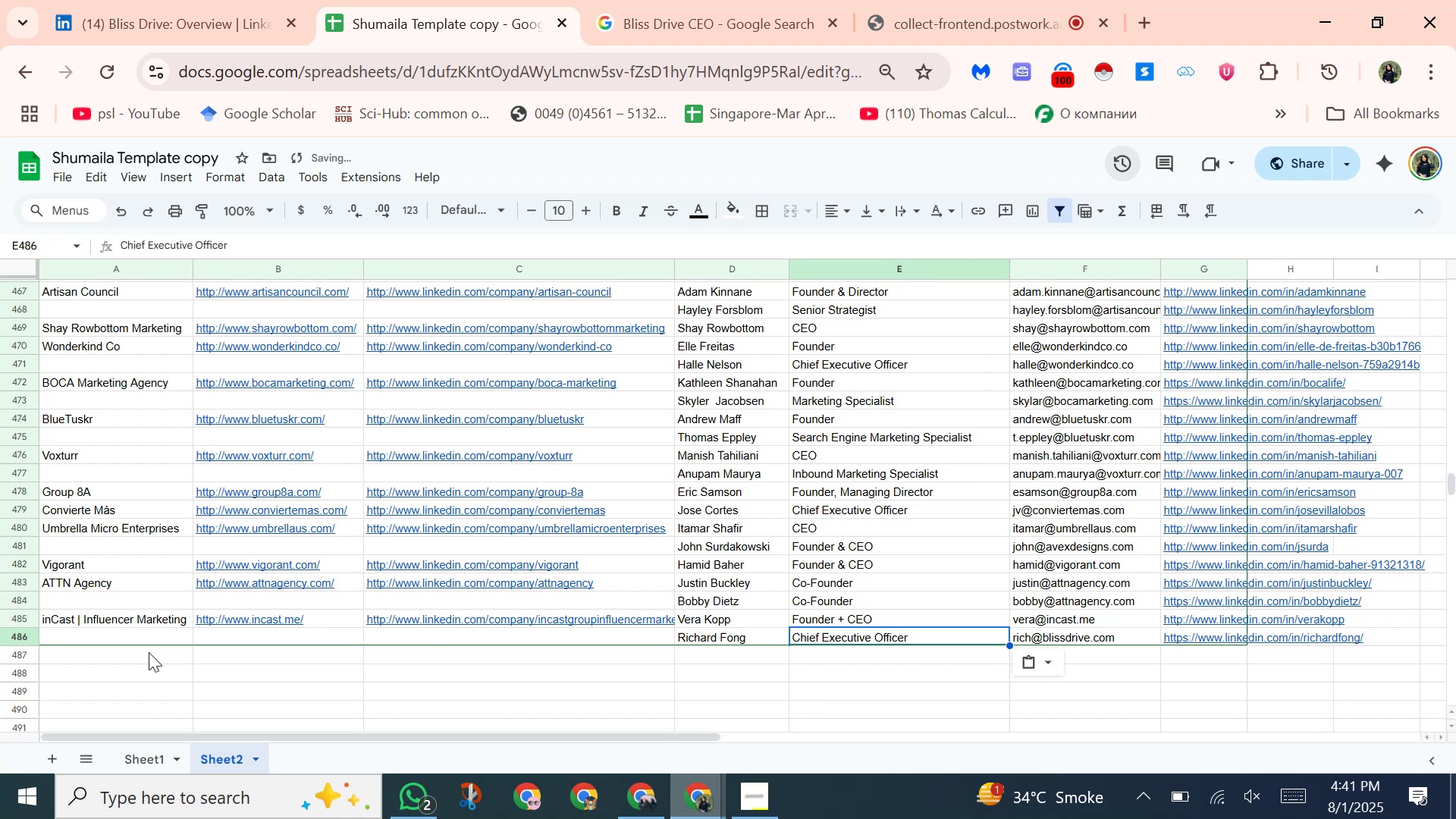 
left_click([142, 635])
 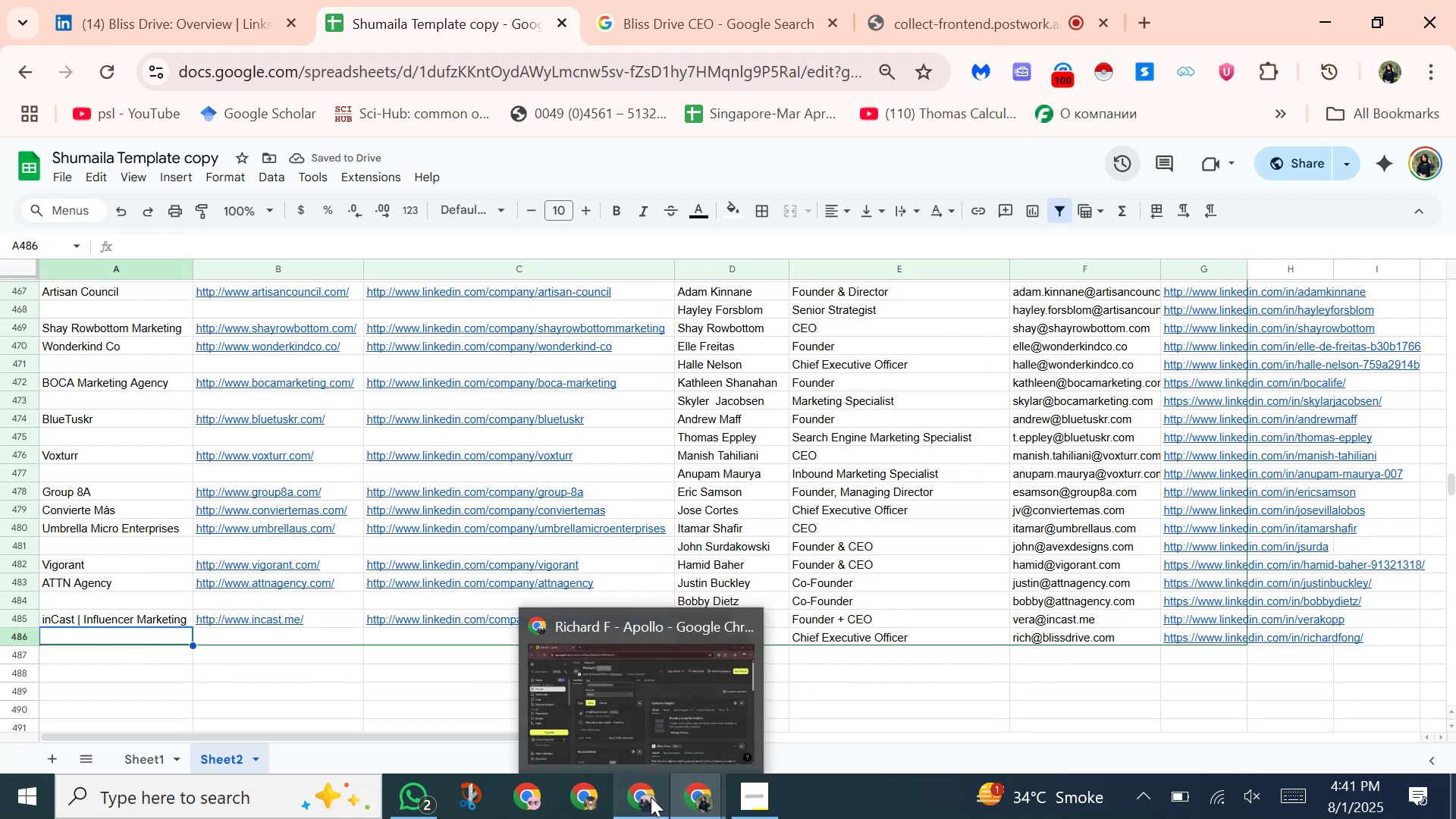 
left_click([651, 797])
 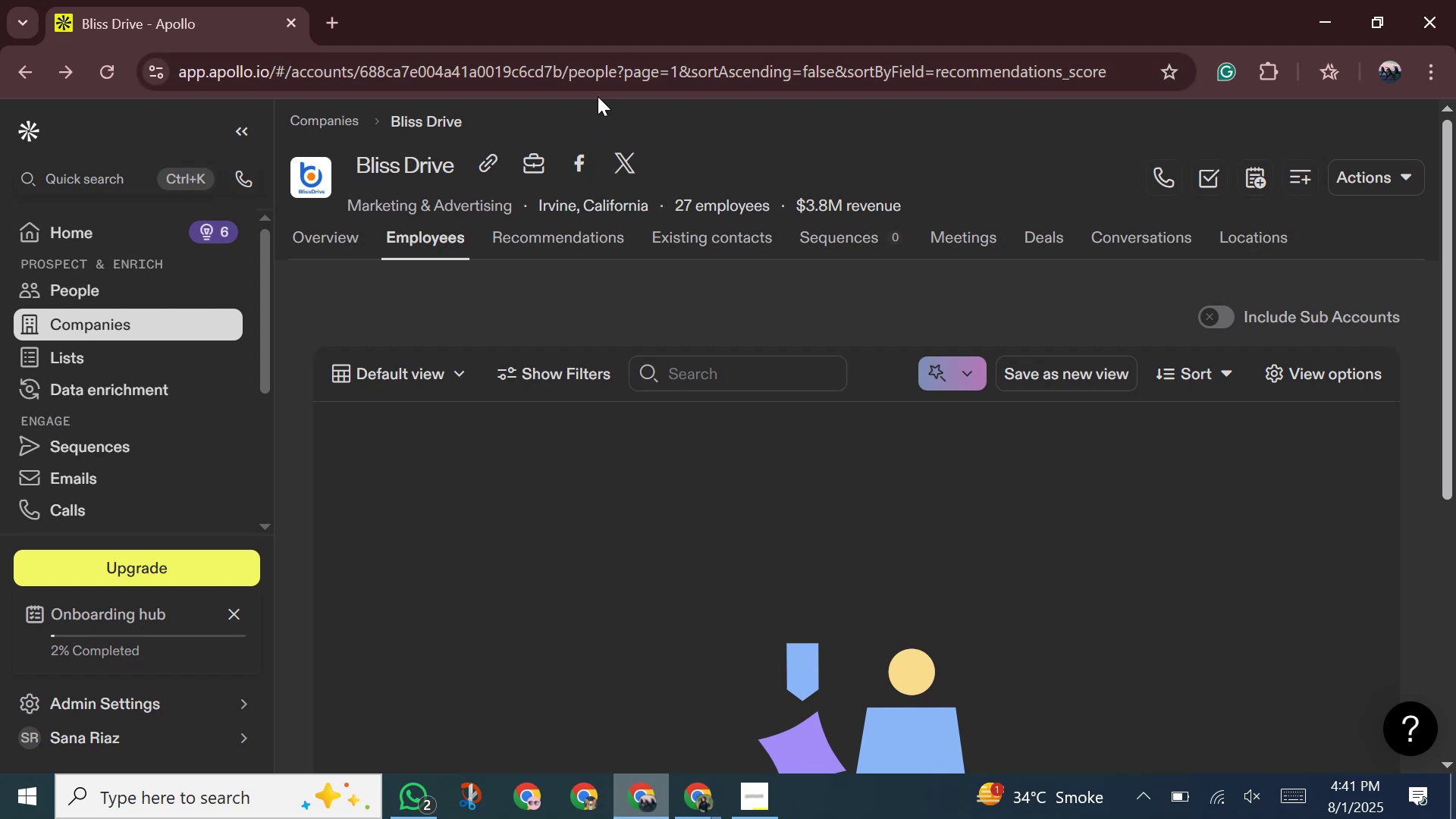 
wait(13.96)
 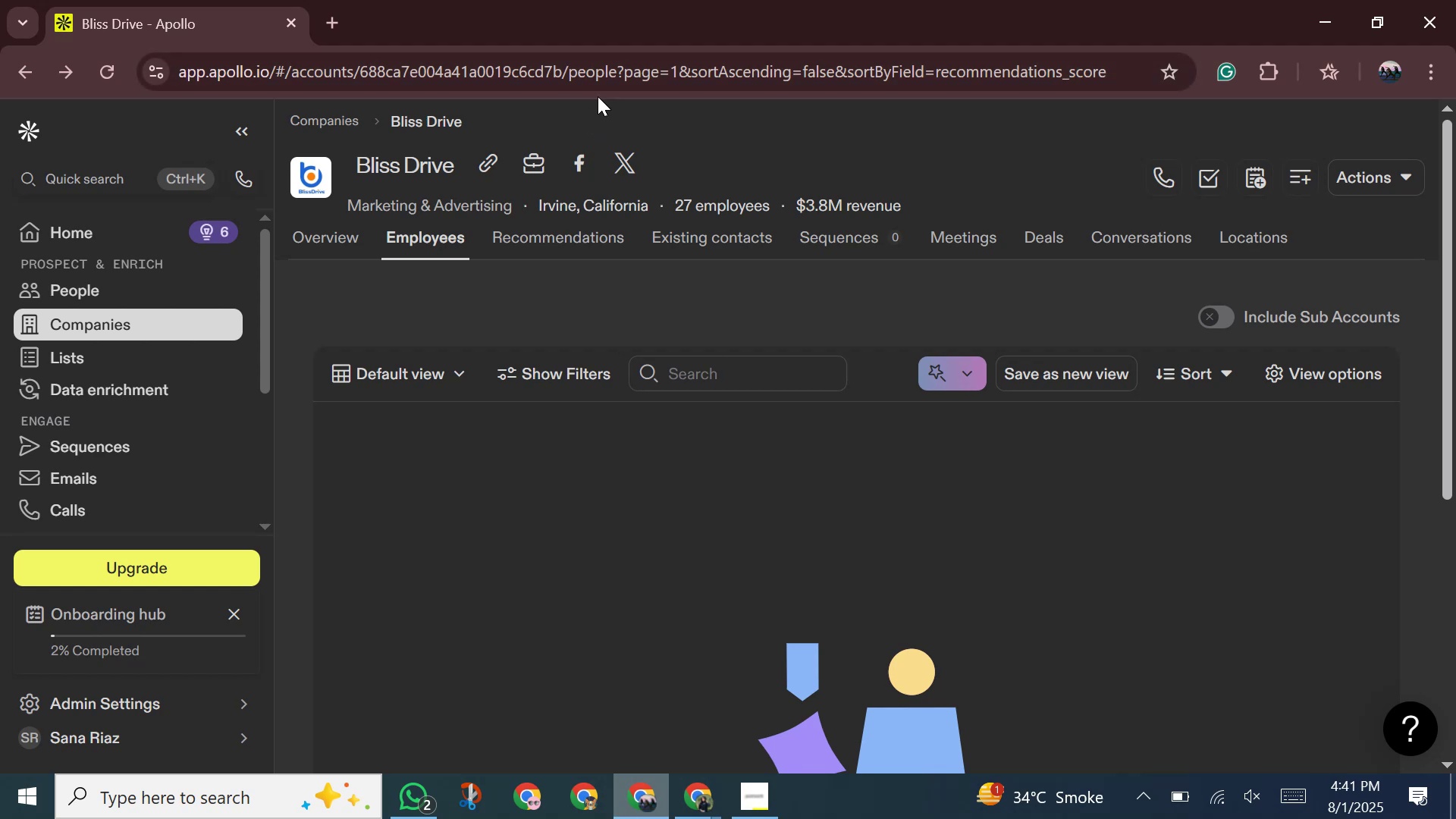 
left_click([708, 808])
 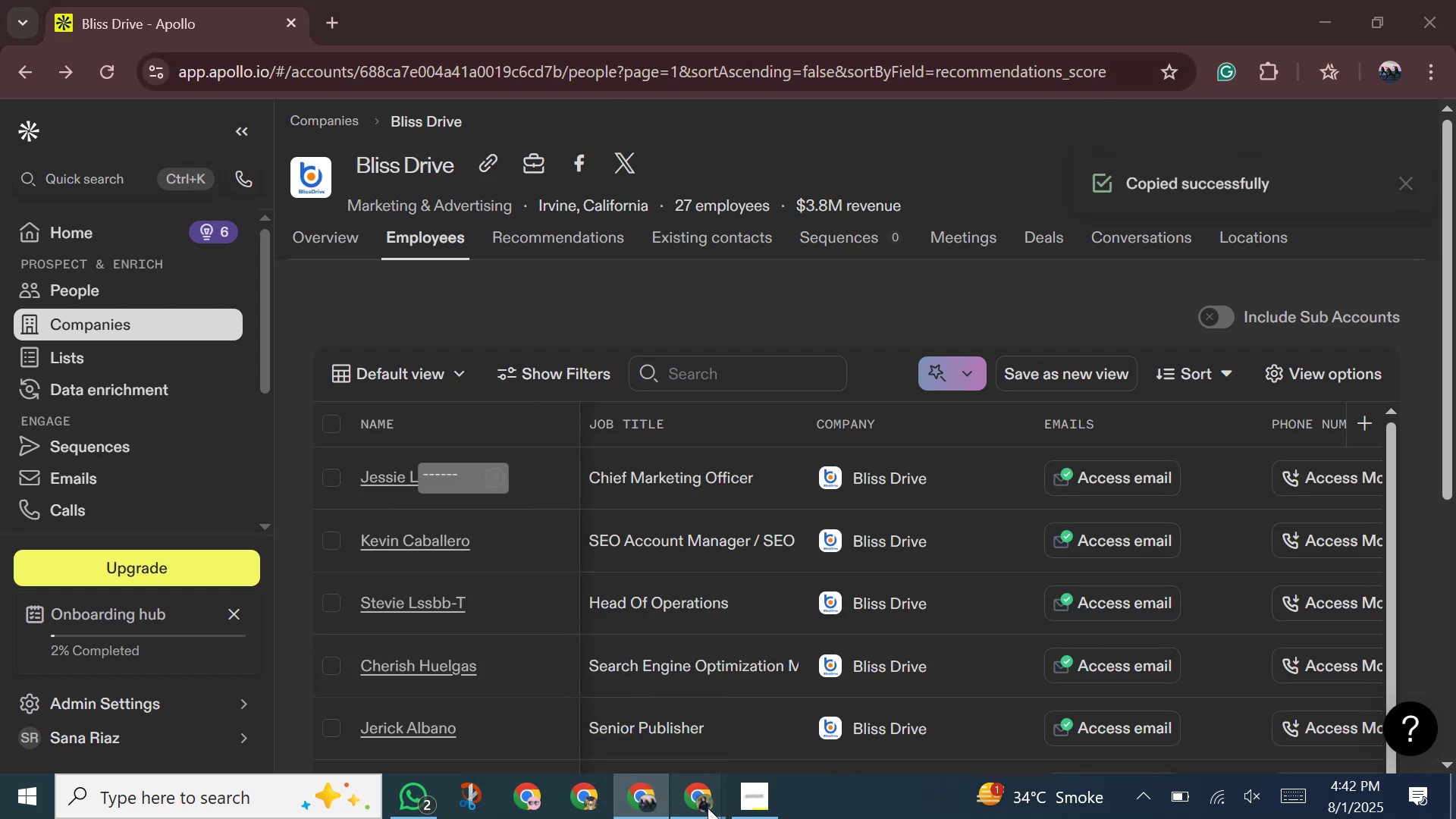 
left_click([635, 711])
 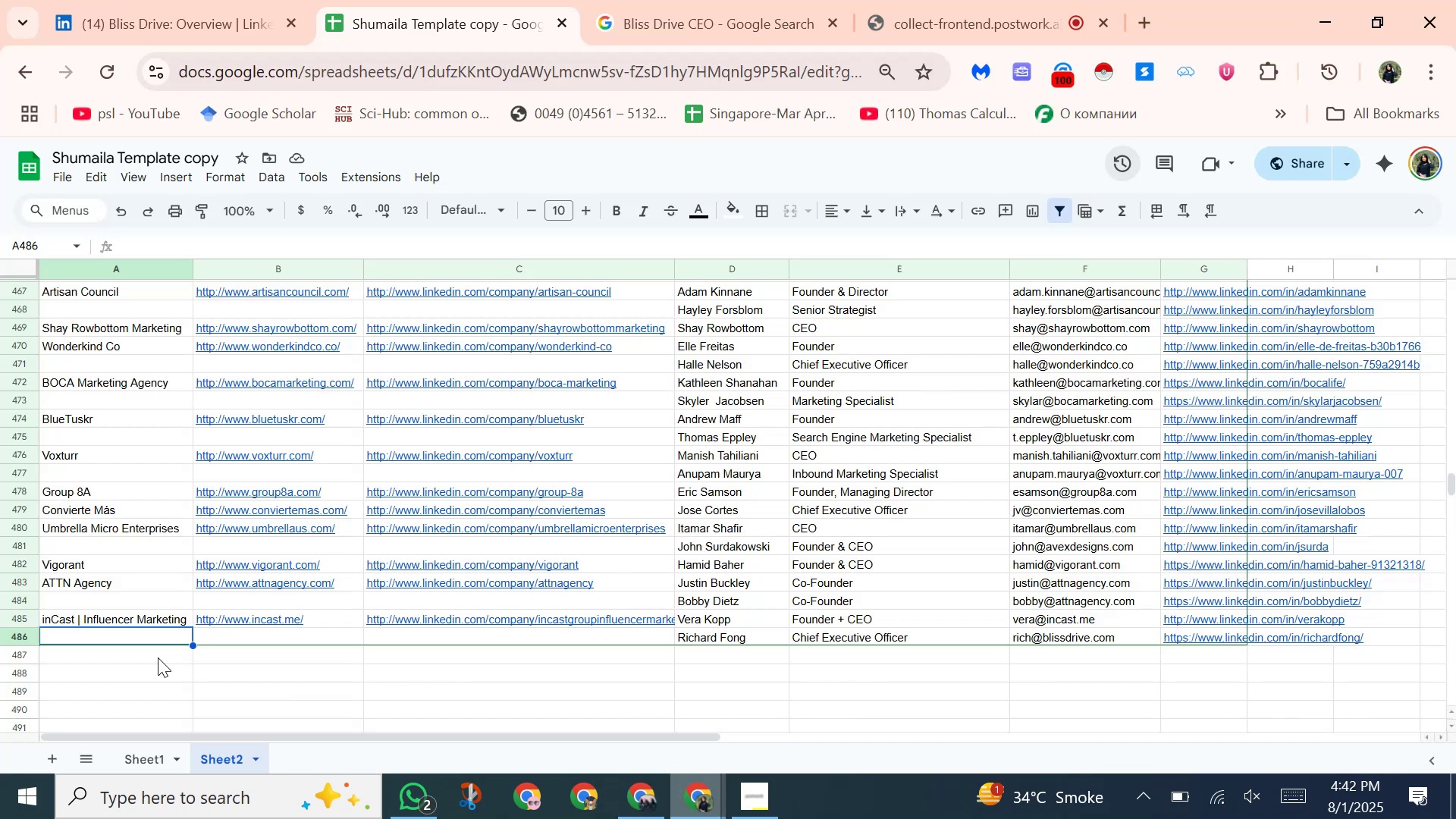 
key(Control+Shift+V)
 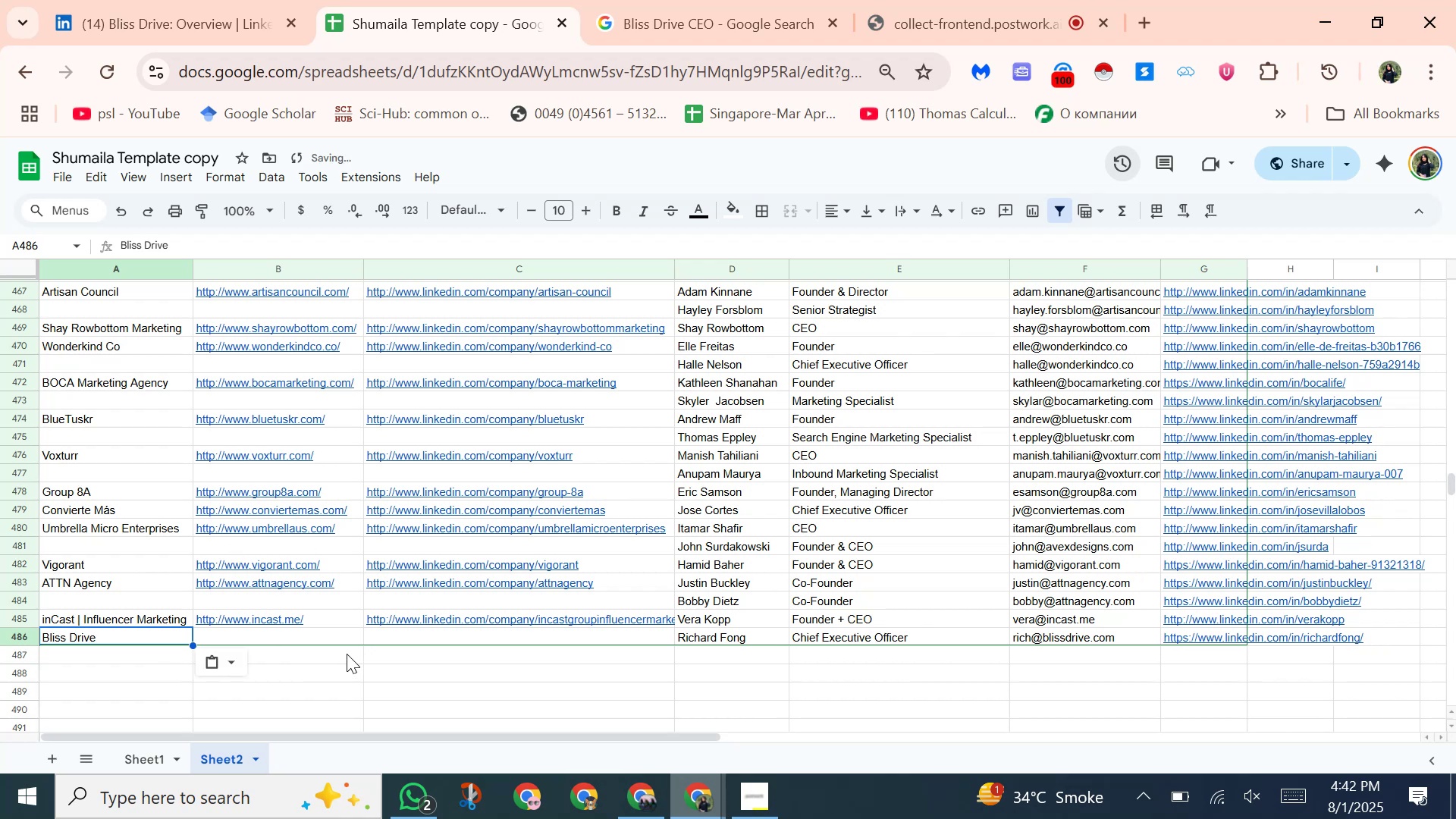 
left_click([344, 636])
 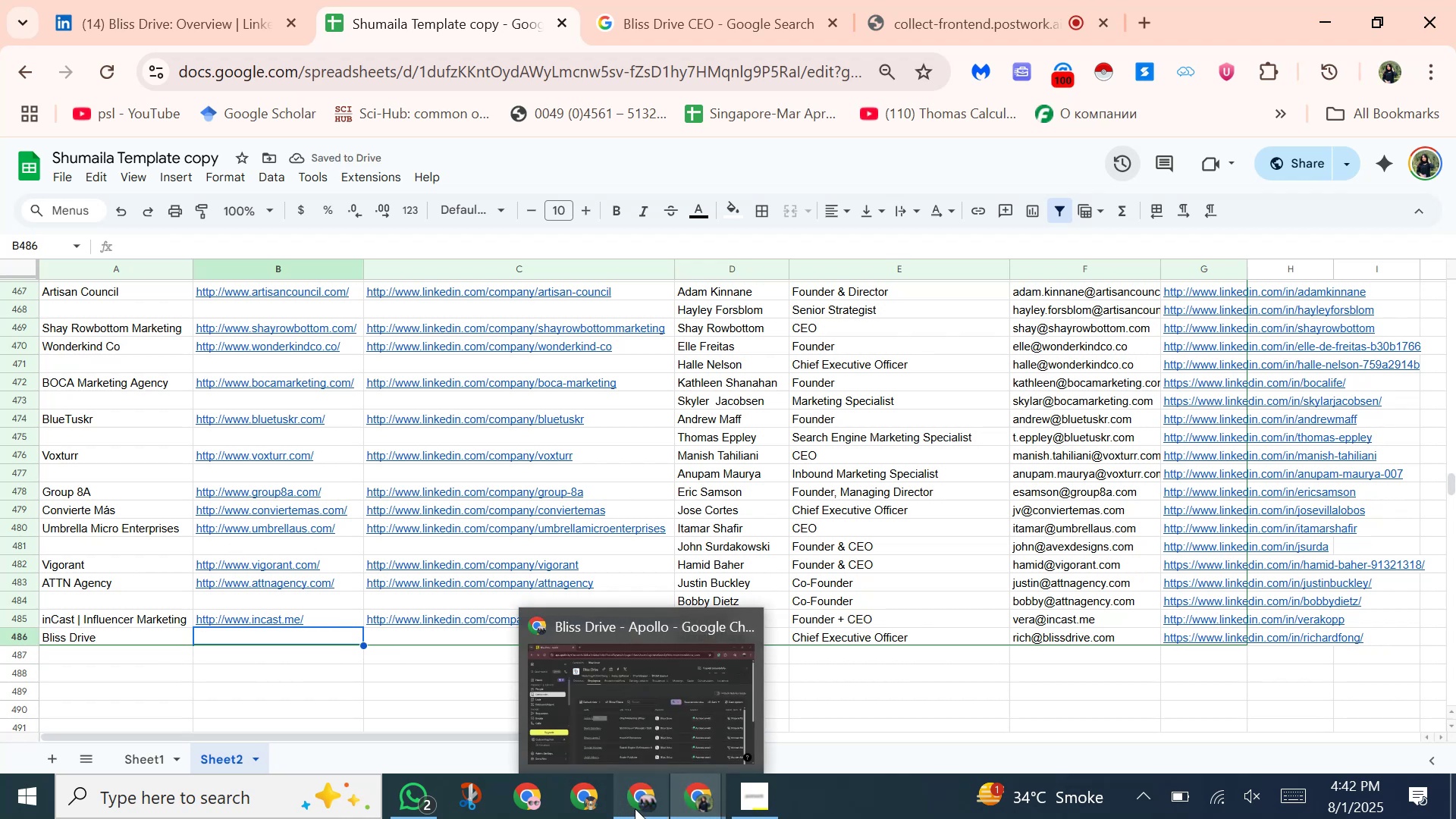 
left_click([639, 805])
 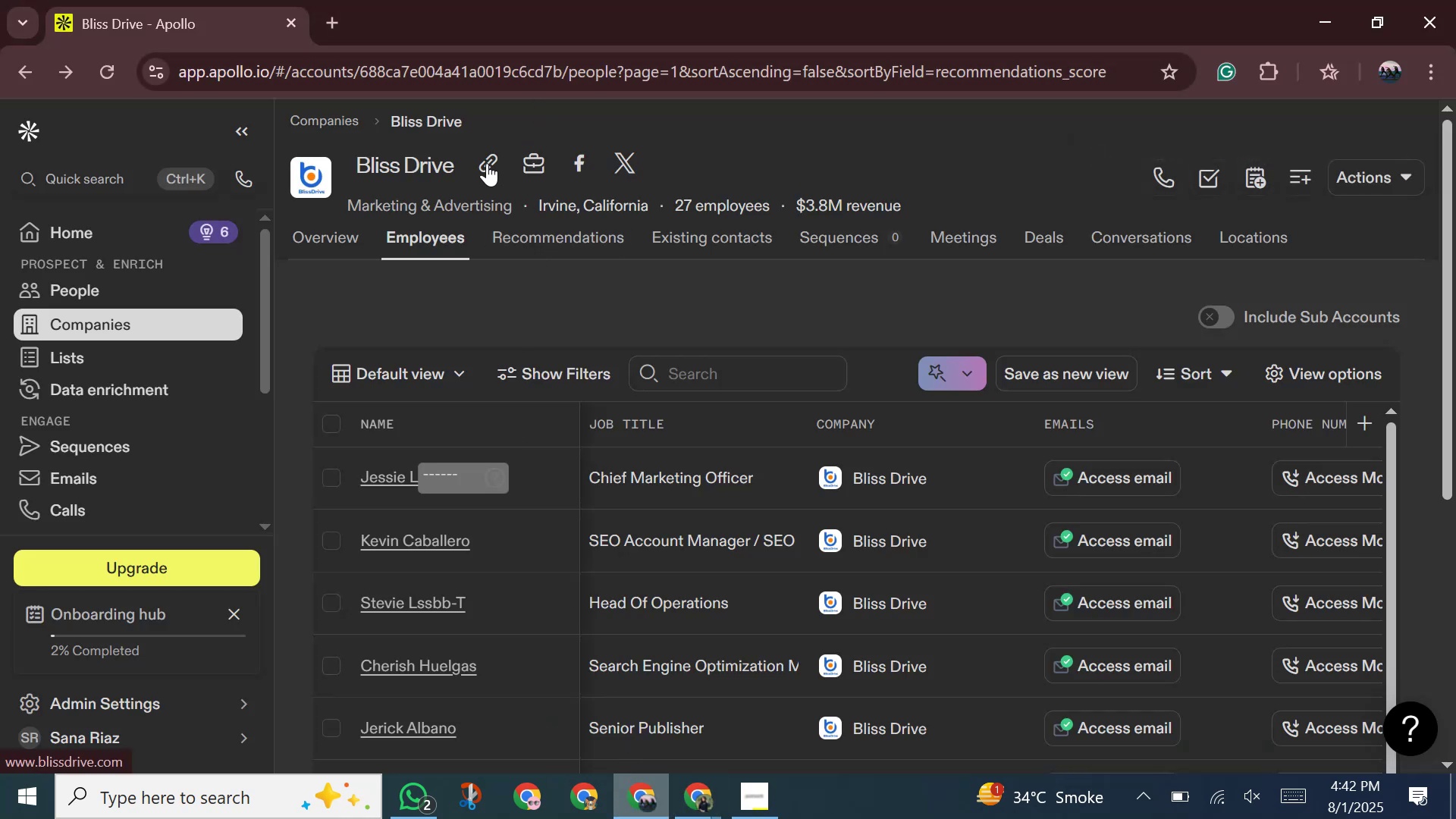 
right_click([487, 163])
 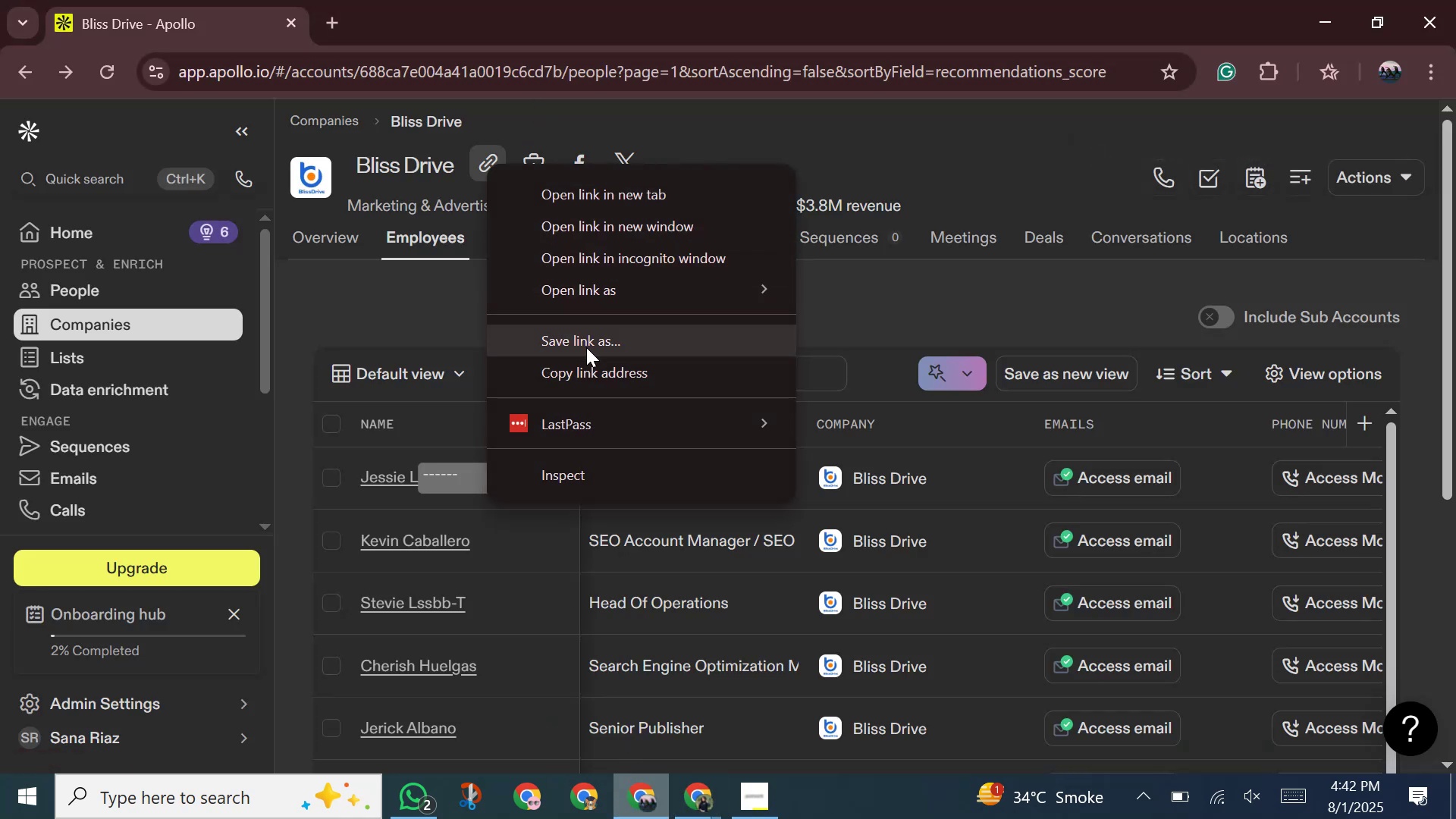 
left_click_drag(start_coordinate=[593, 364], to_coordinate=[595, 368])
 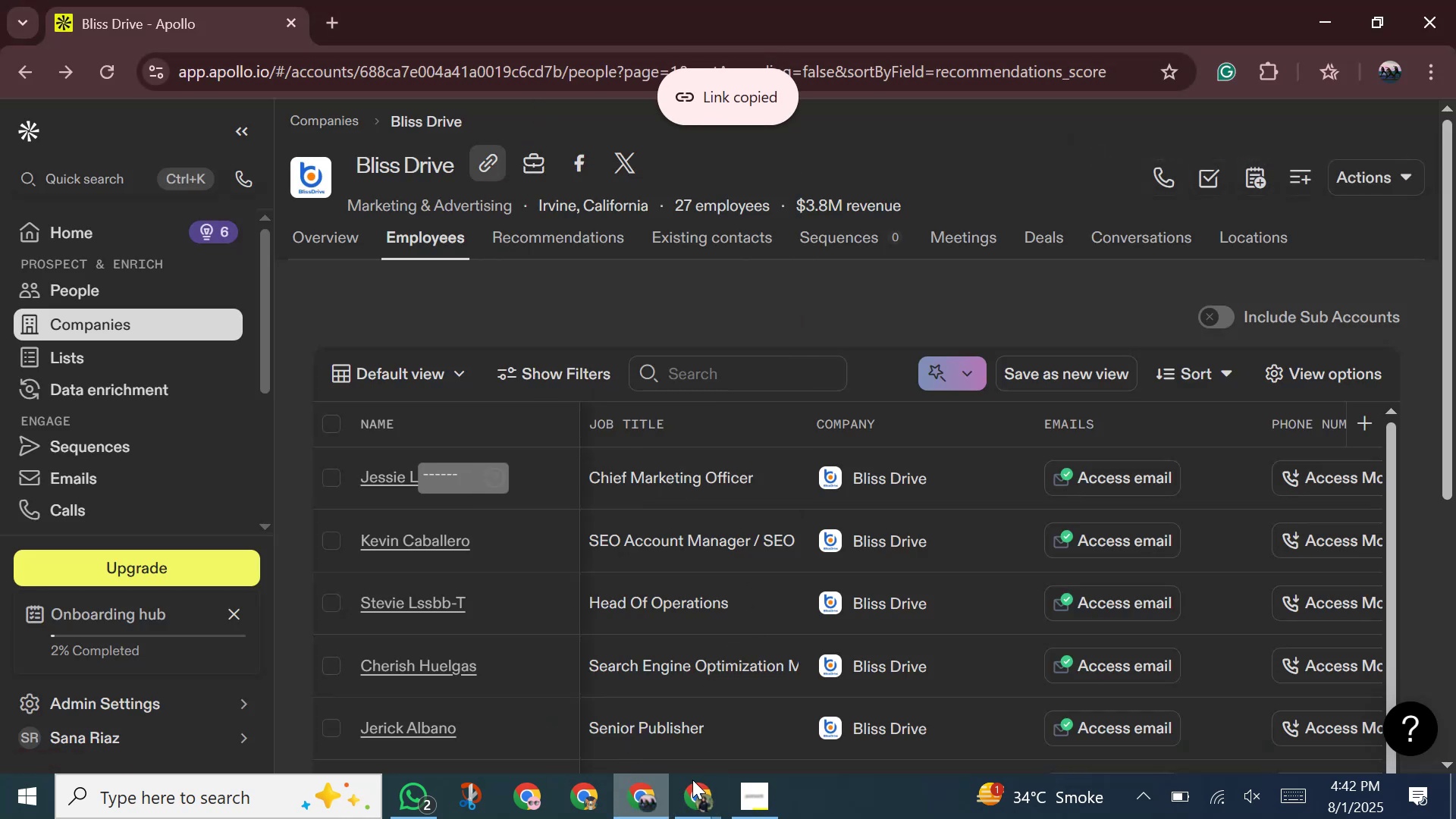 
left_click([698, 795])
 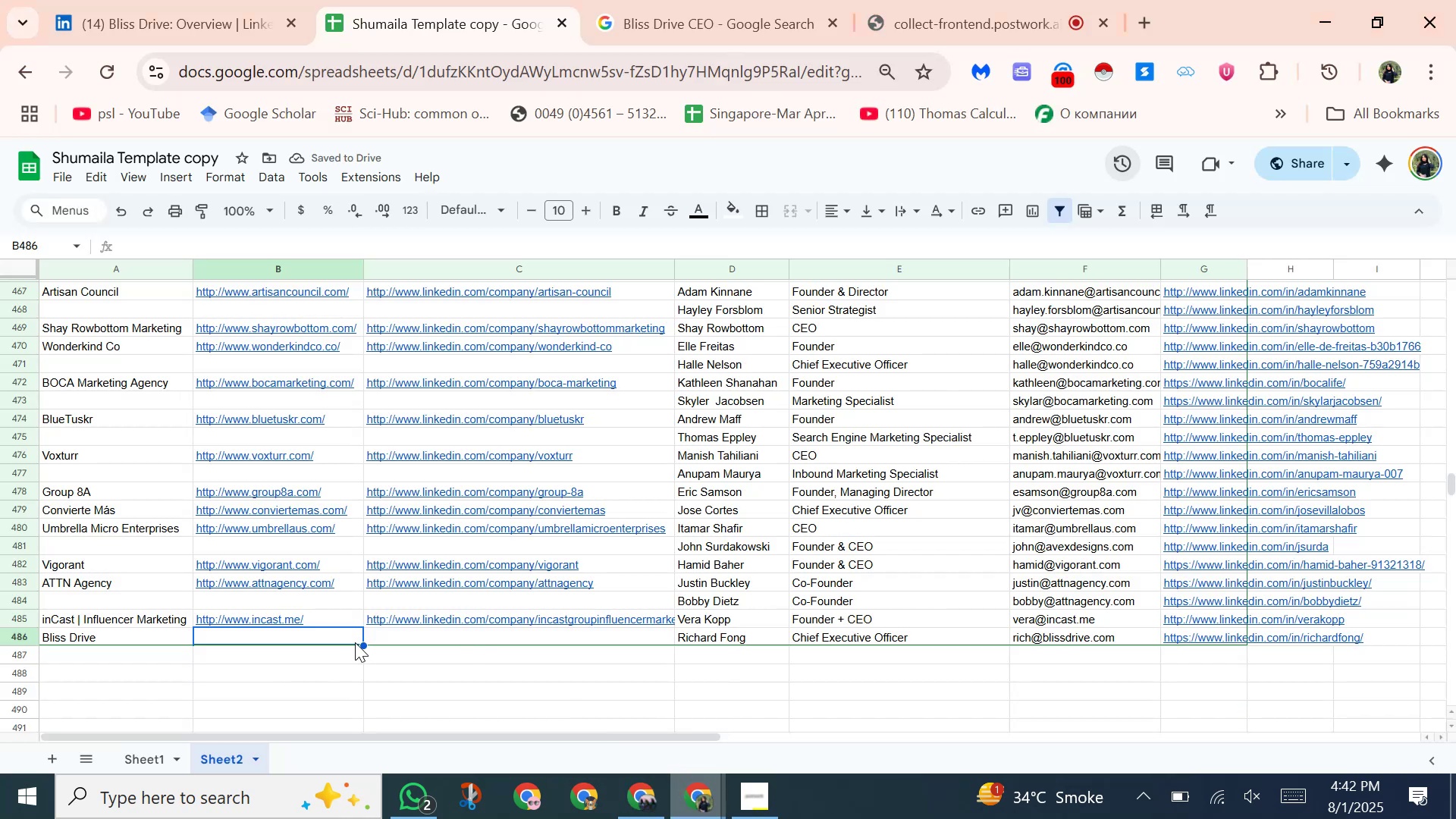 
right_click([347, 638])
 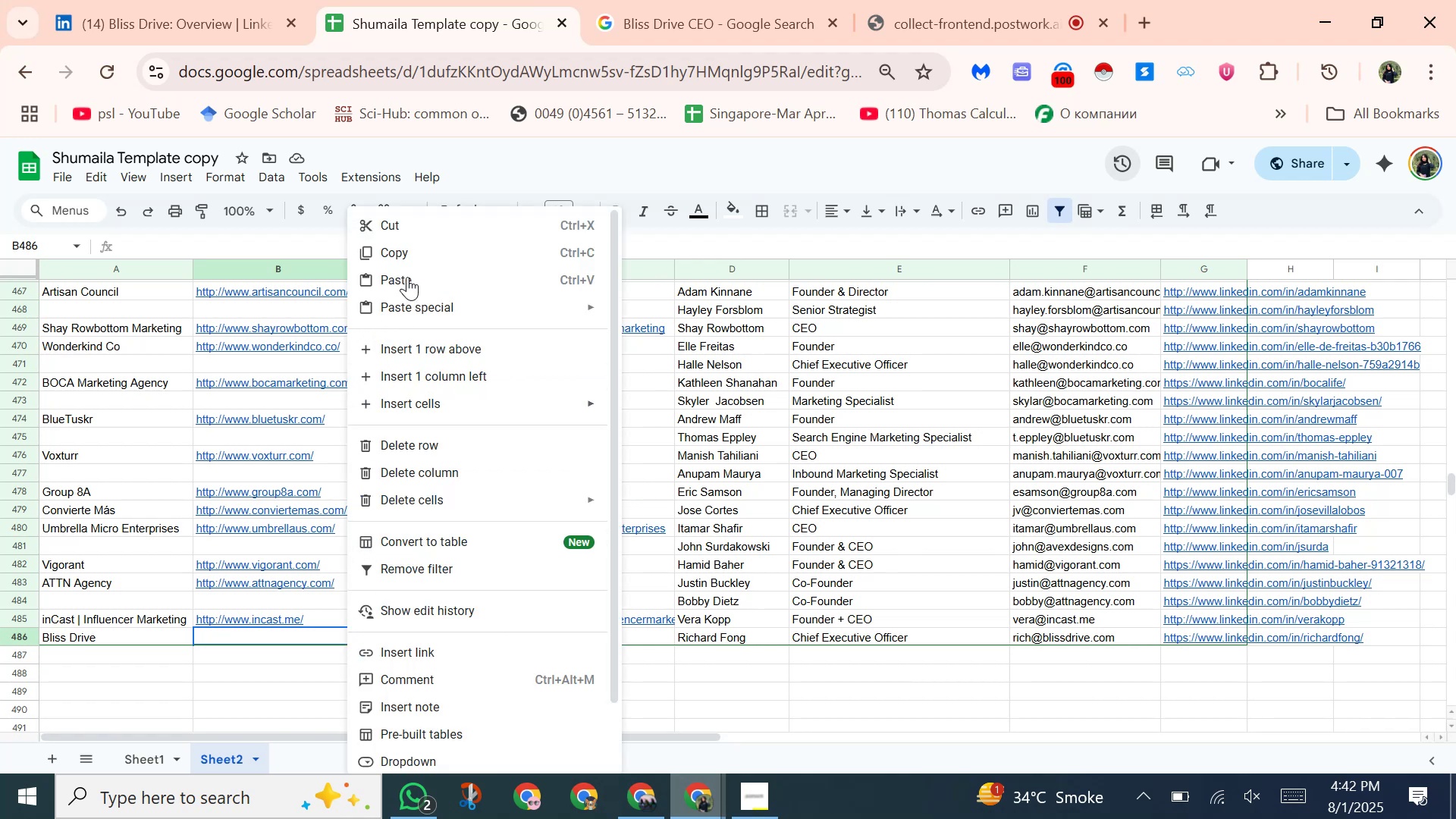 
left_click([407, 275])
 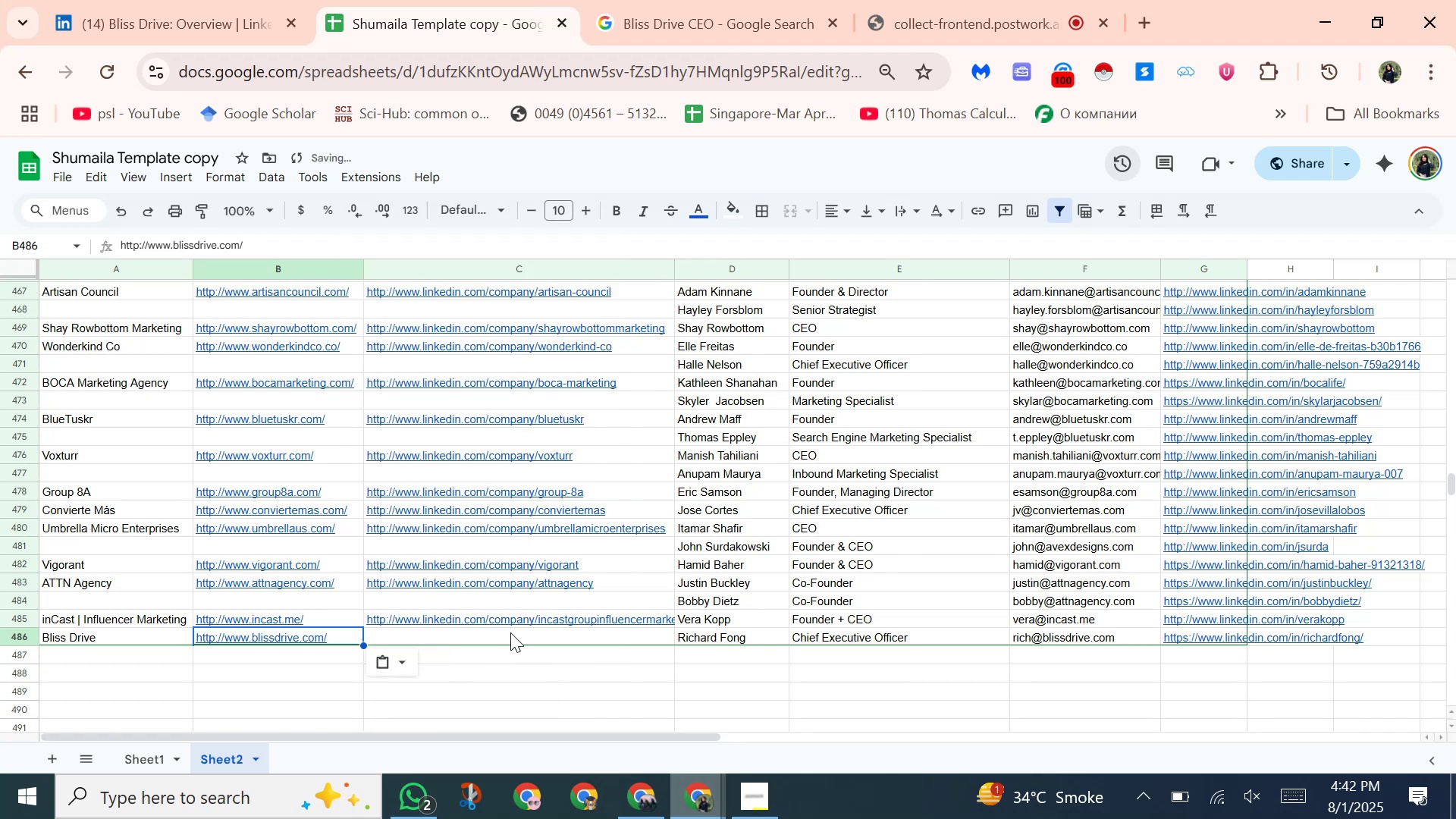 
left_click([510, 635])
 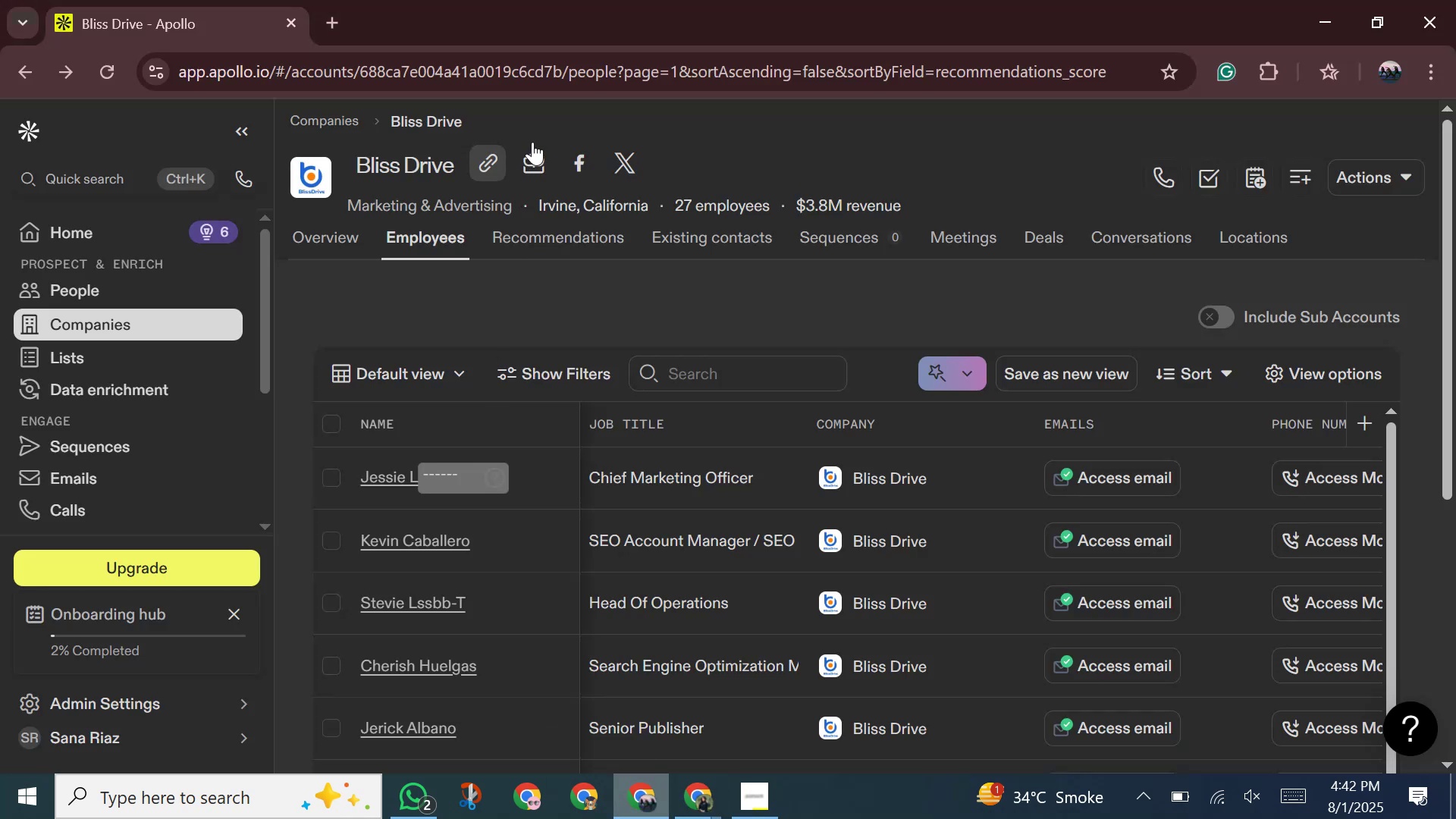 
right_click([532, 168])
 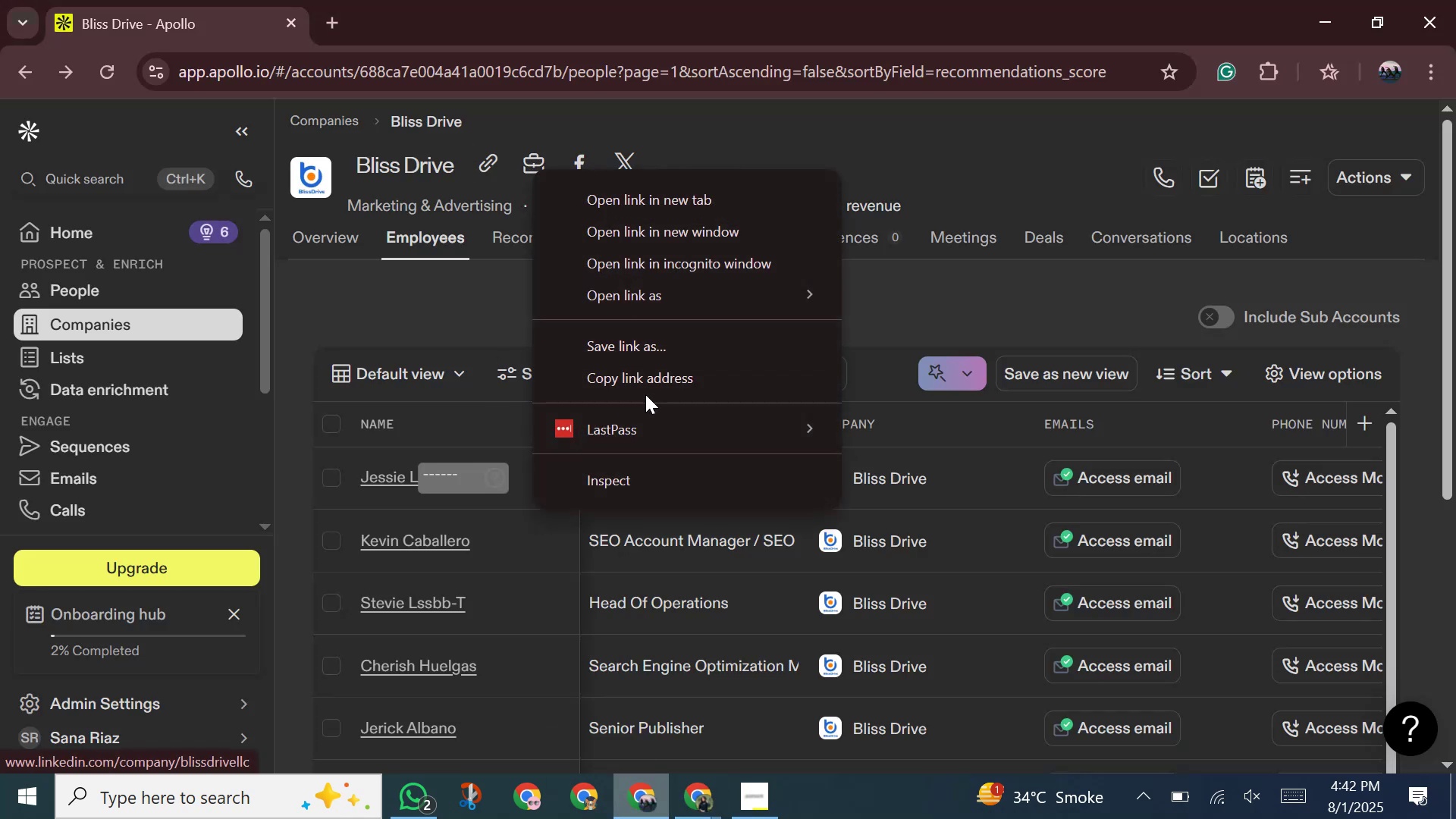 
left_click([643, 386])
 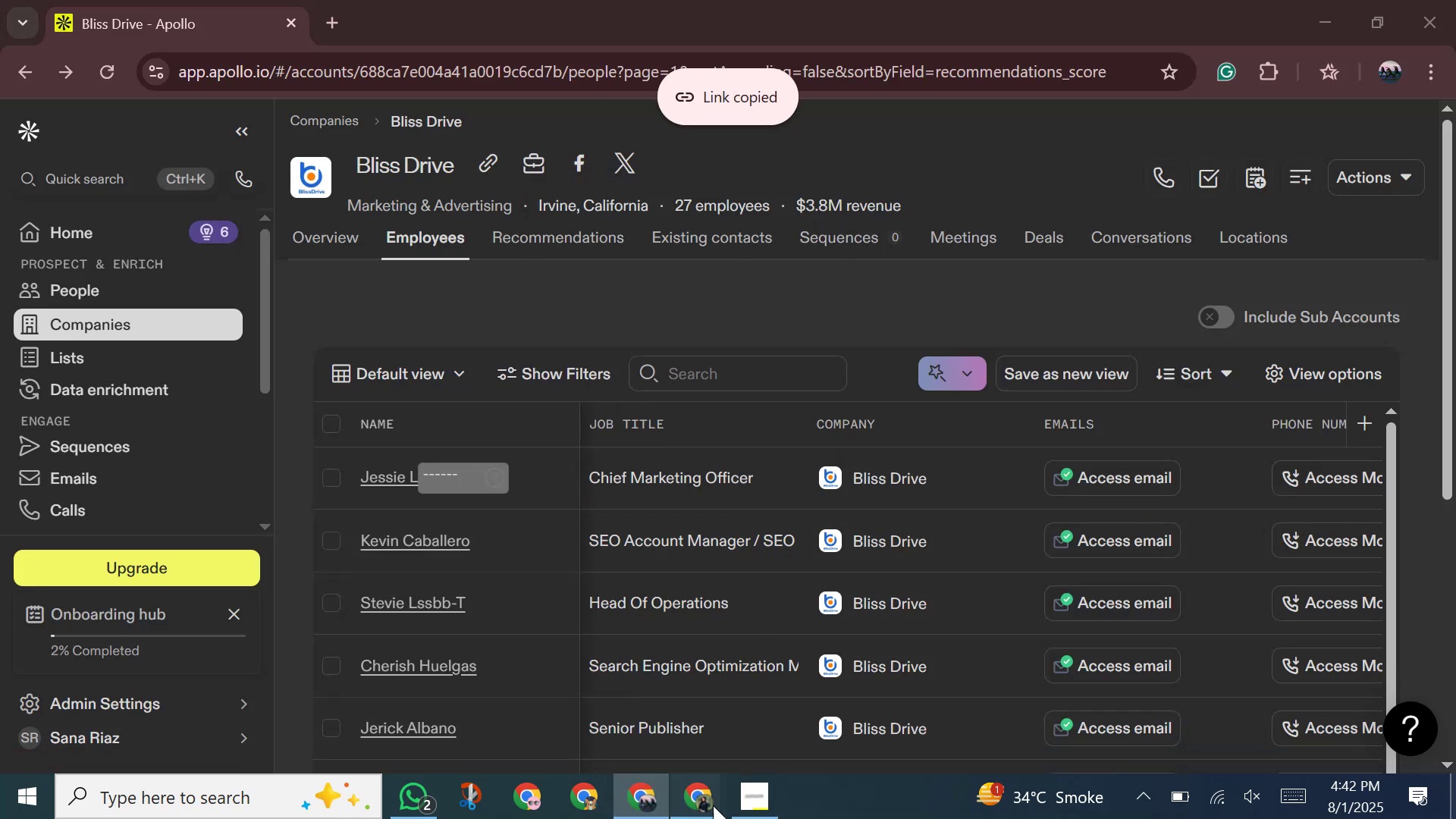 
left_click([659, 754])
 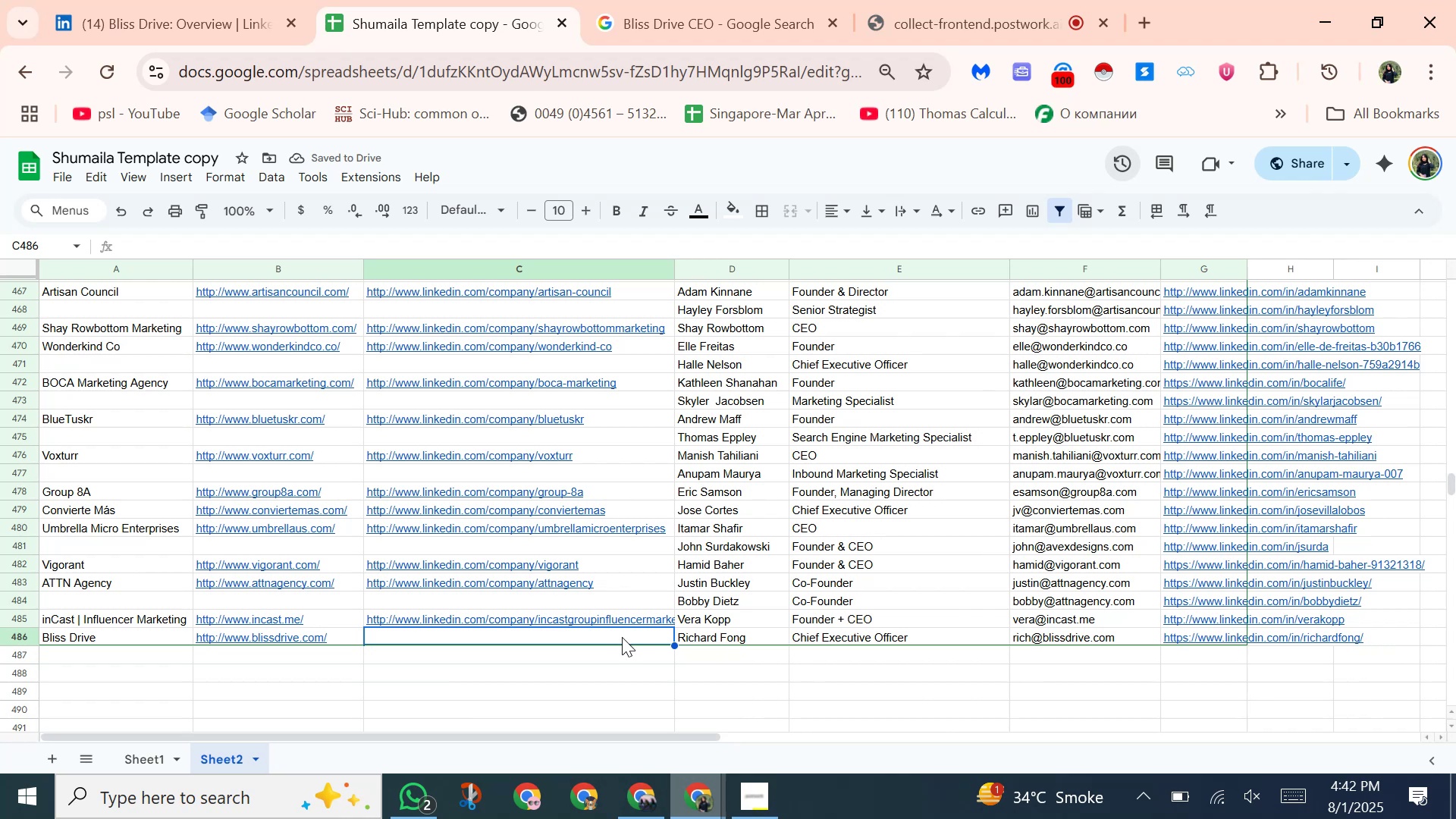 
right_click([622, 637])
 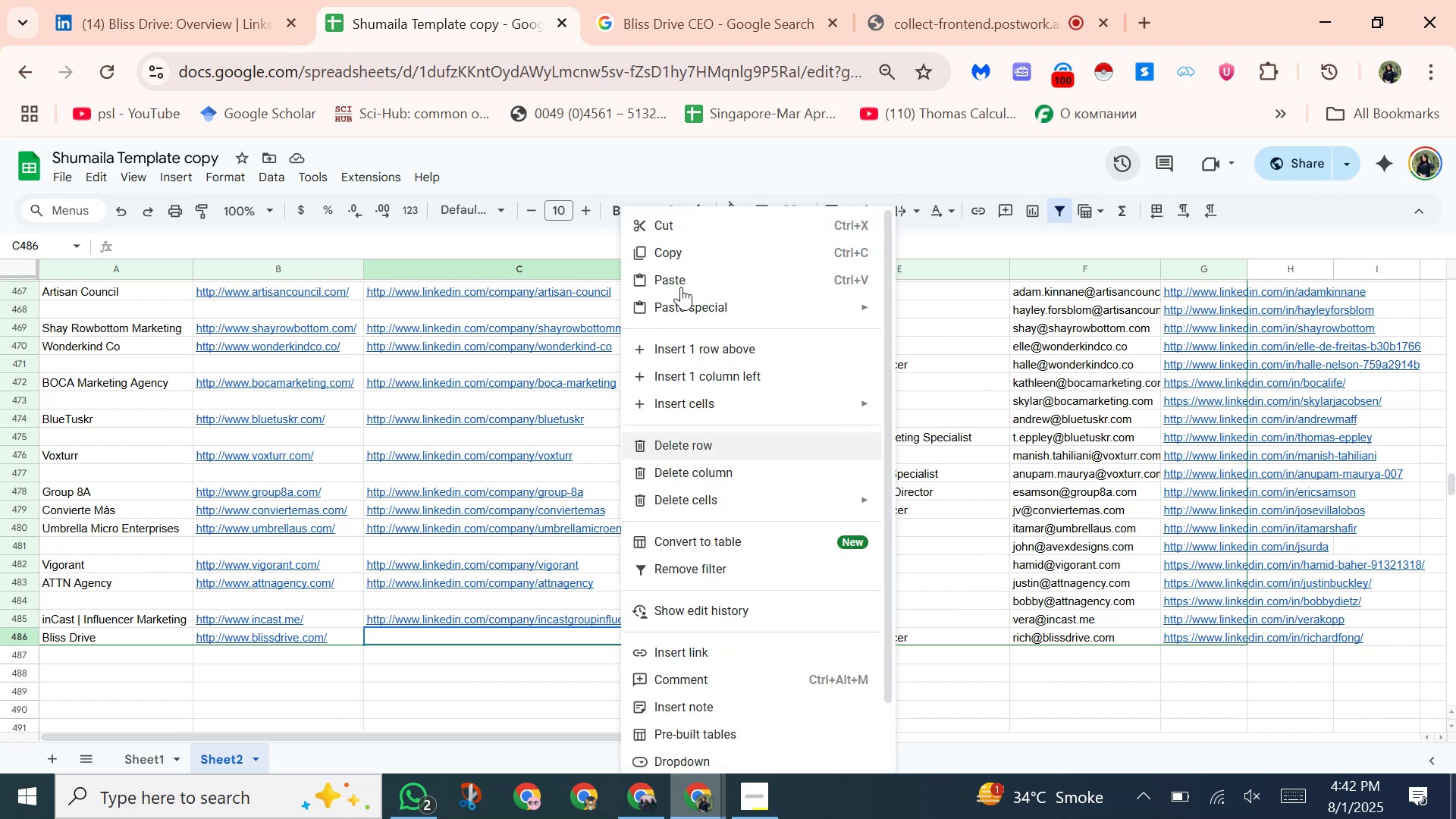 
left_click([681, 287])
 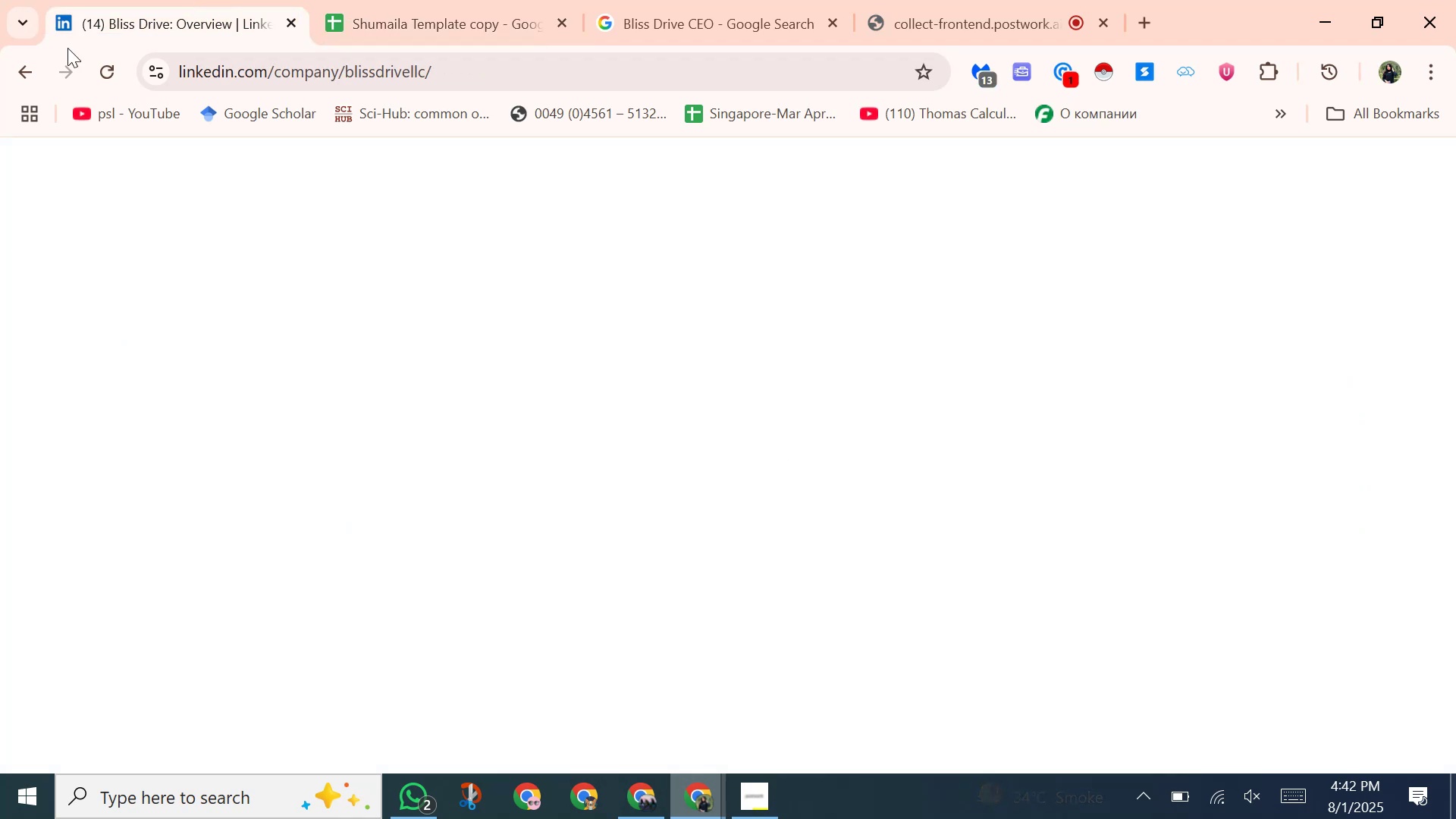 
left_click([8, 65])
 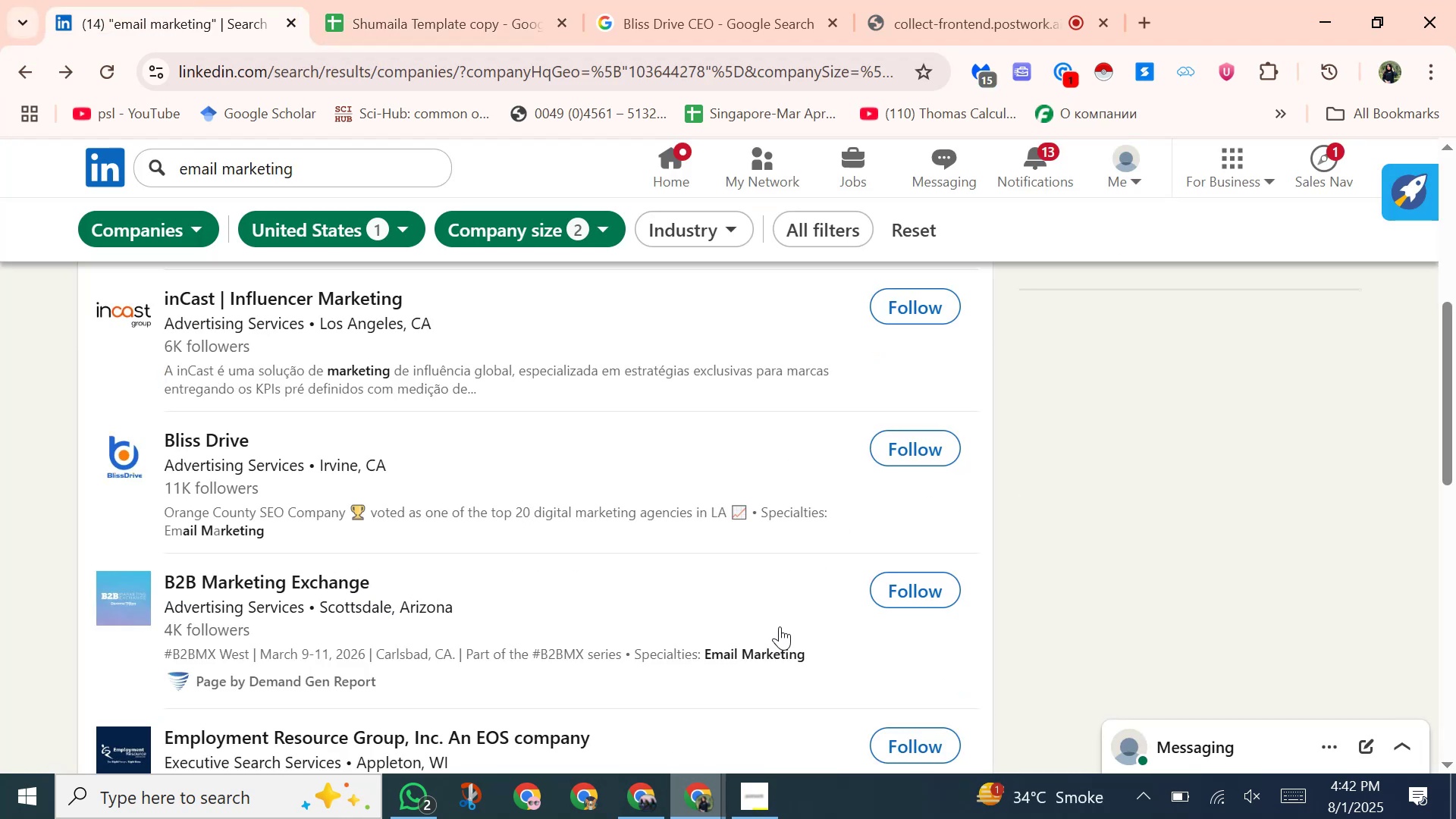 
scroll: coordinate [413, 620], scroll_direction: down, amount: 3.0
 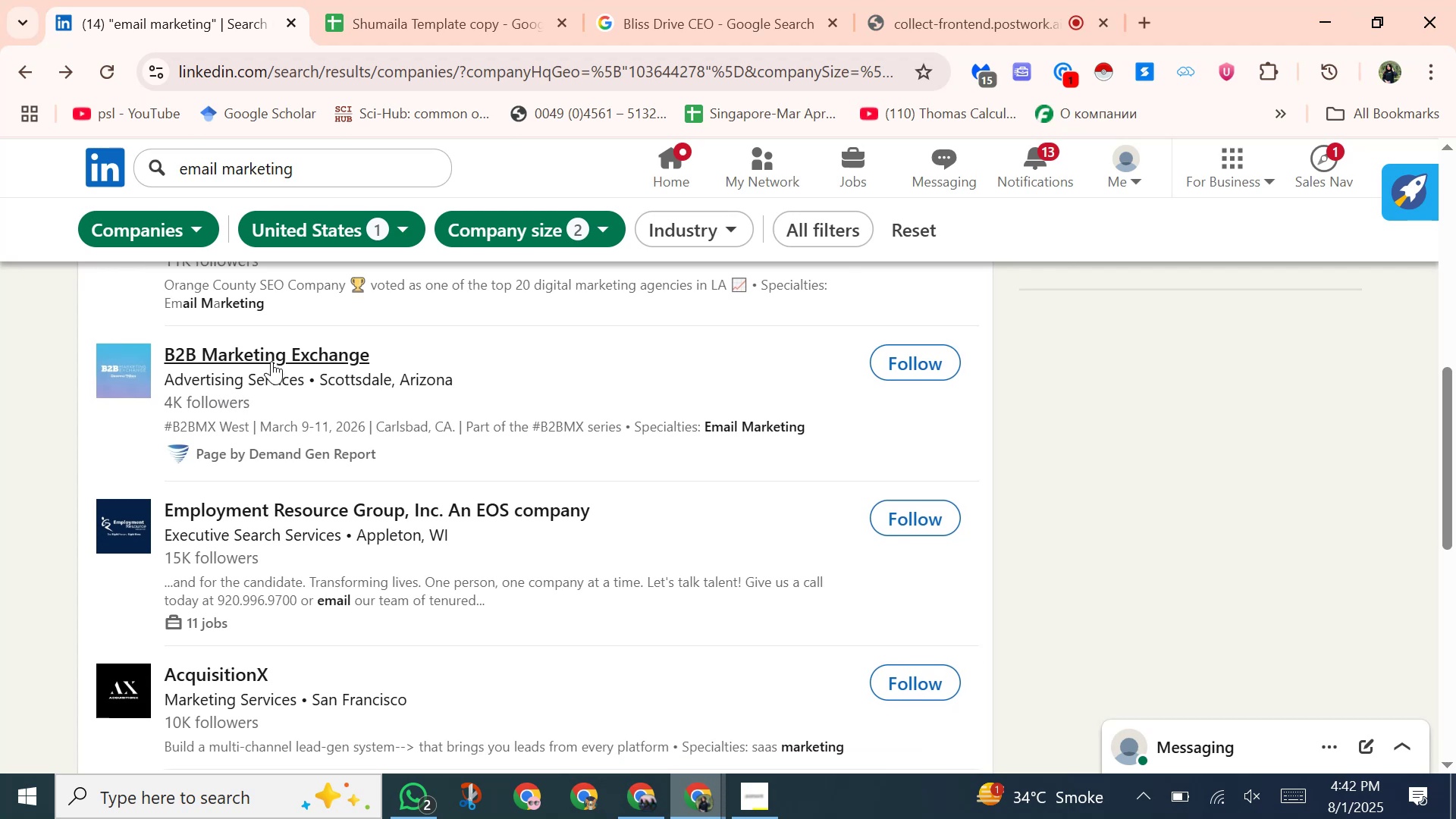 
left_click([275, 361])
 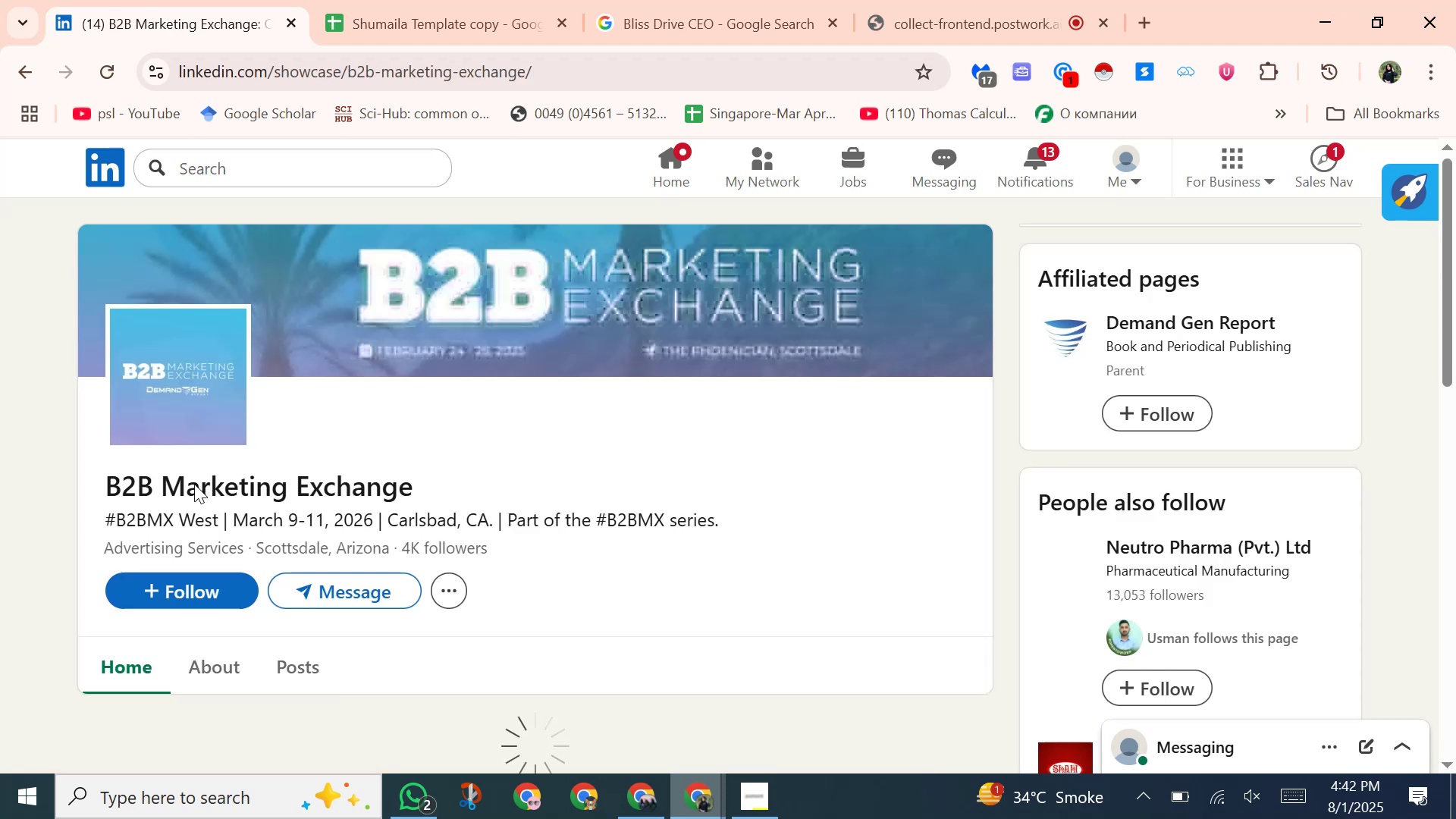 
left_click_drag(start_coordinate=[105, 484], to_coordinate=[497, 491])
 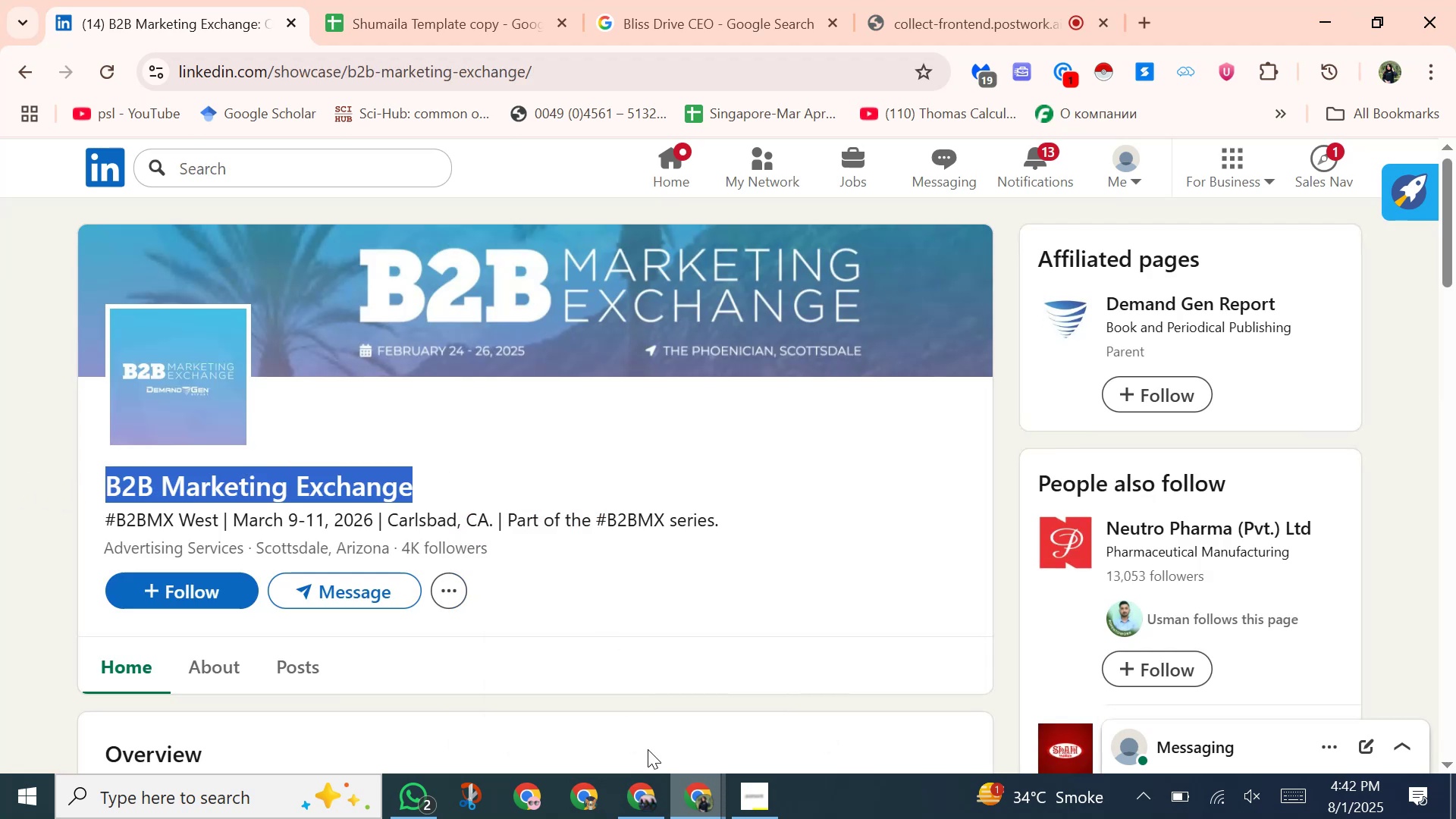 
left_click([649, 795])
 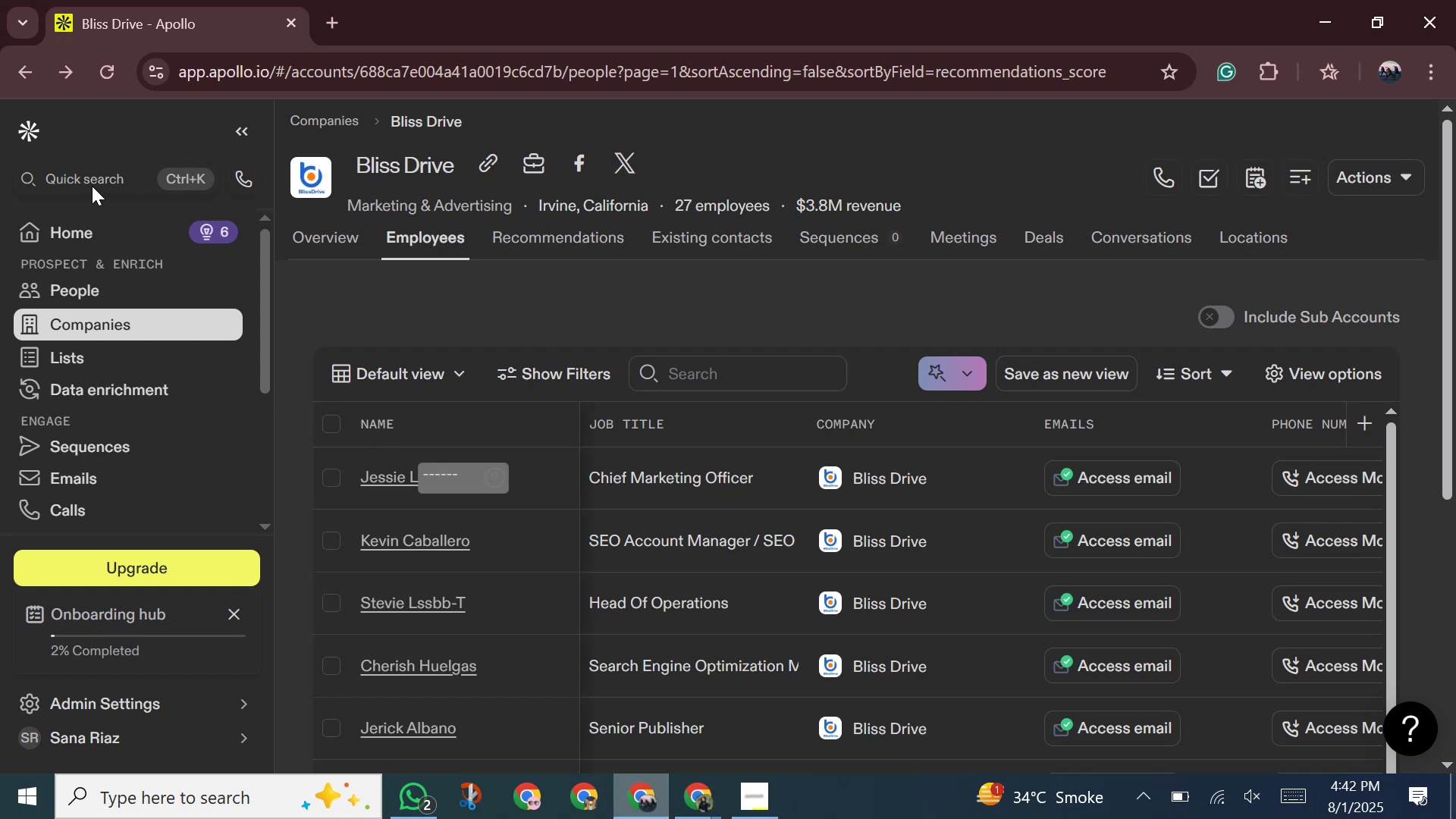 
left_click([90, 184])
 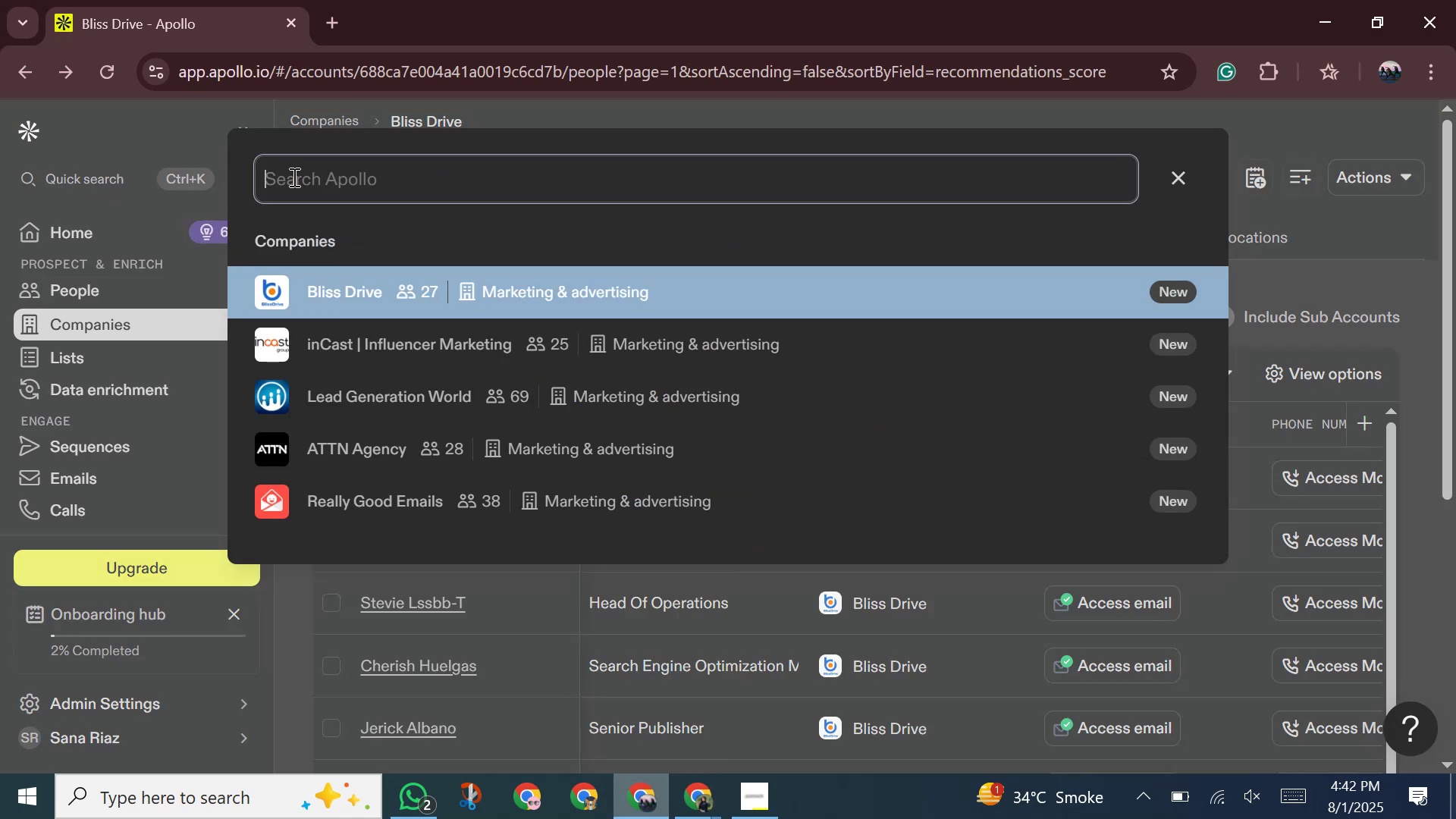 
wait(6.73)
 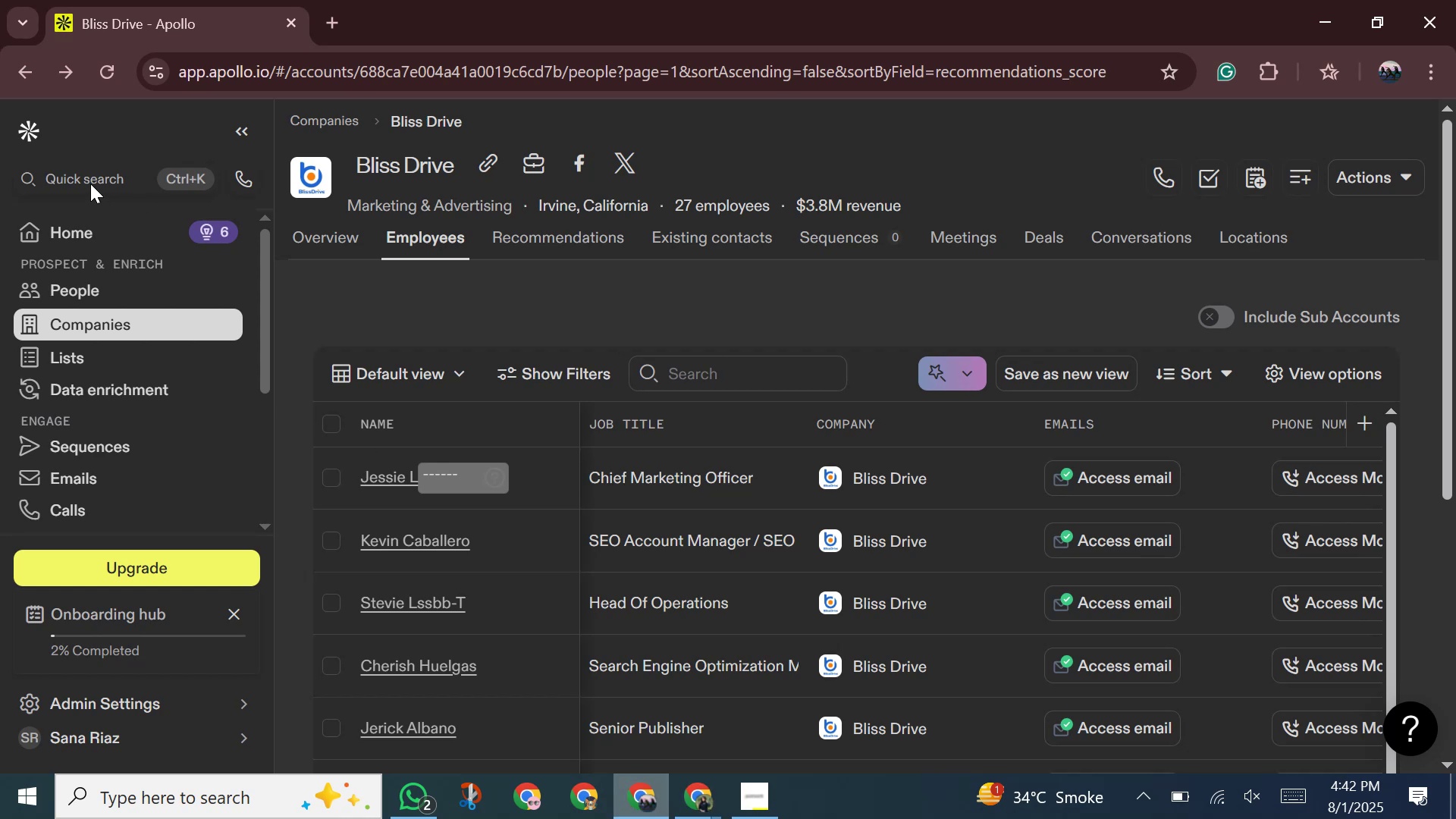 
left_click([385, 450])
 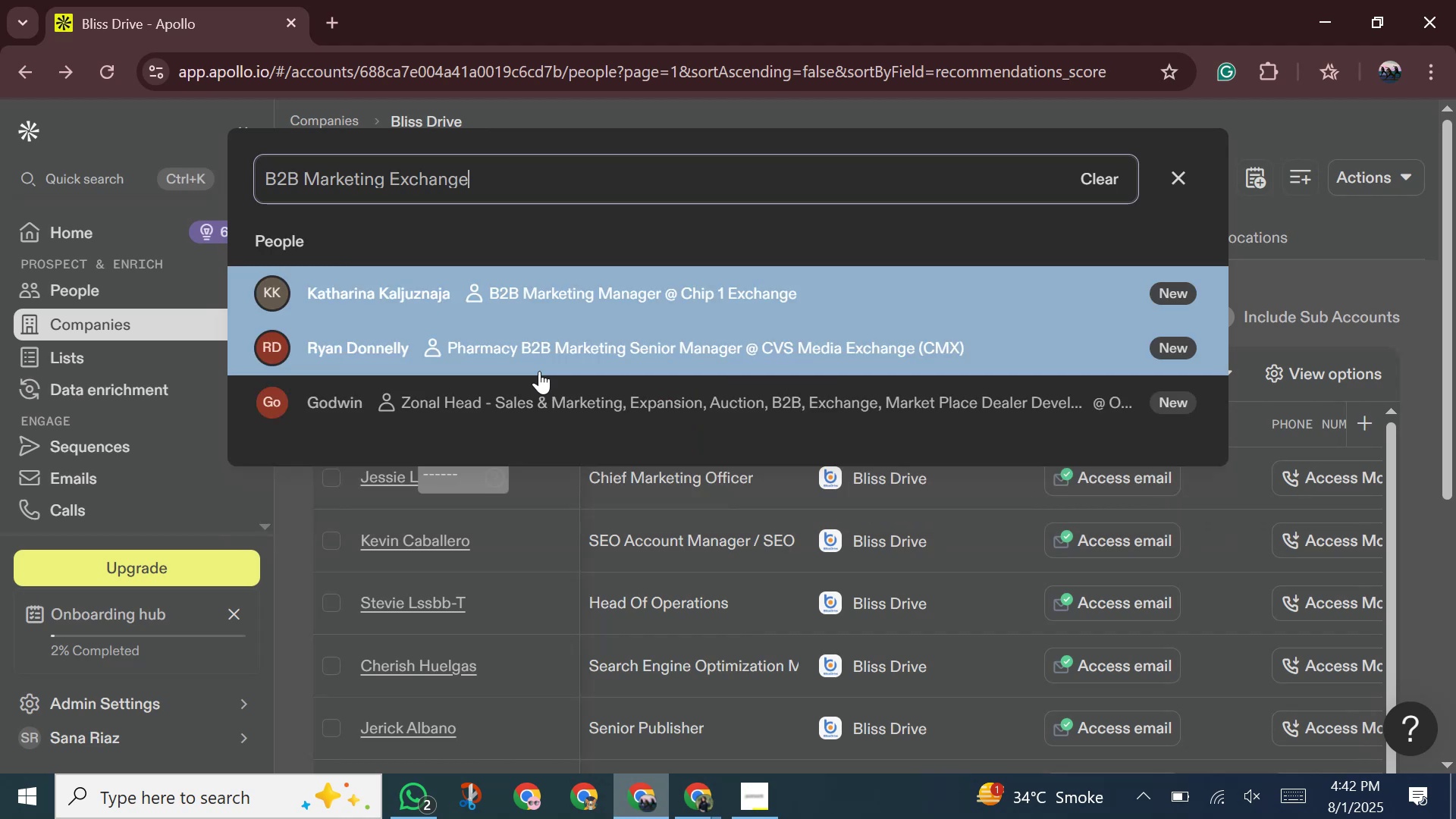 
scroll: coordinate [576, 366], scroll_direction: down, amount: 3.0
 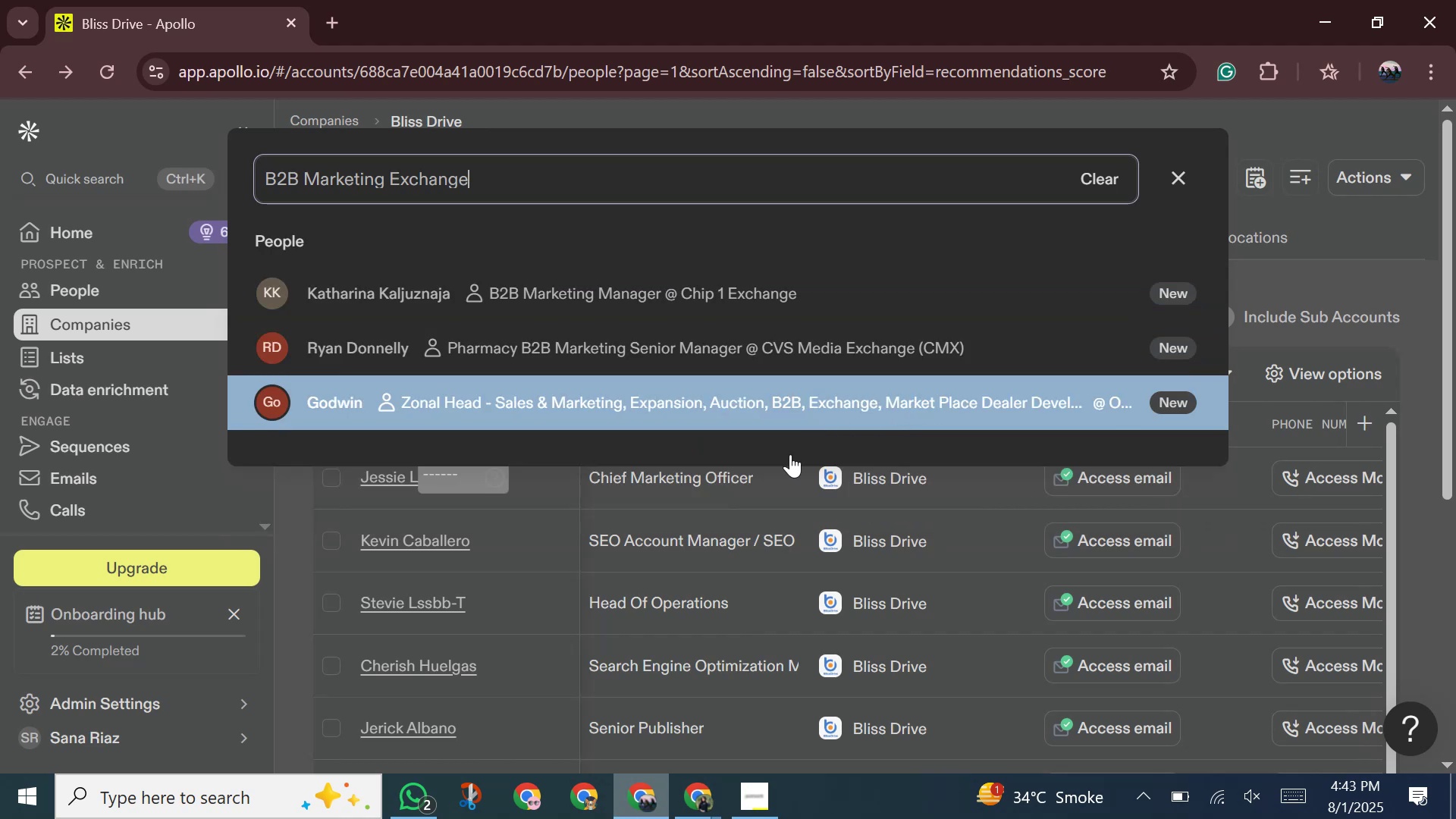 
left_click_drag(start_coordinate=[711, 796], to_coordinate=[704, 794])
 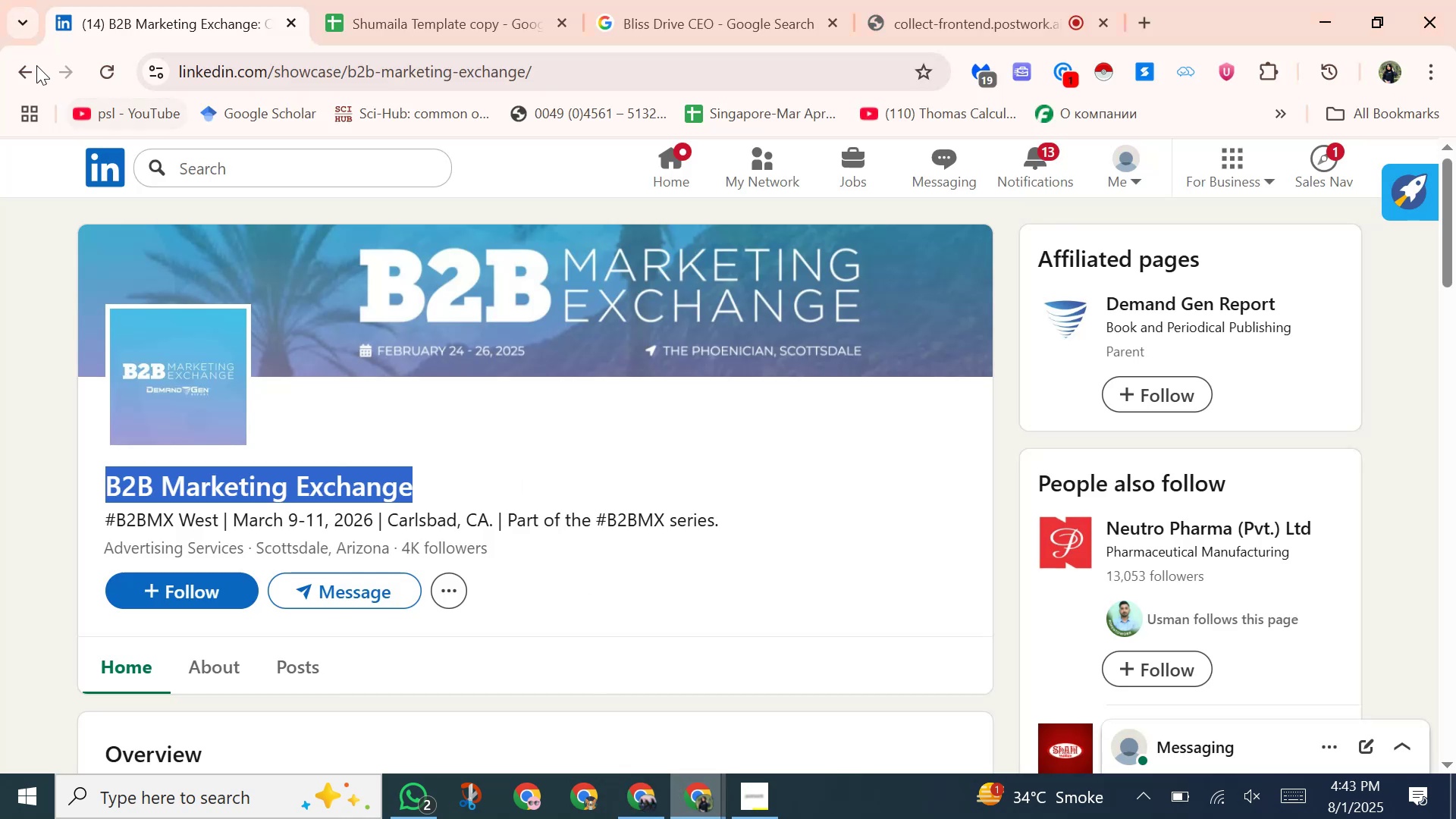 
left_click([24, 65])
 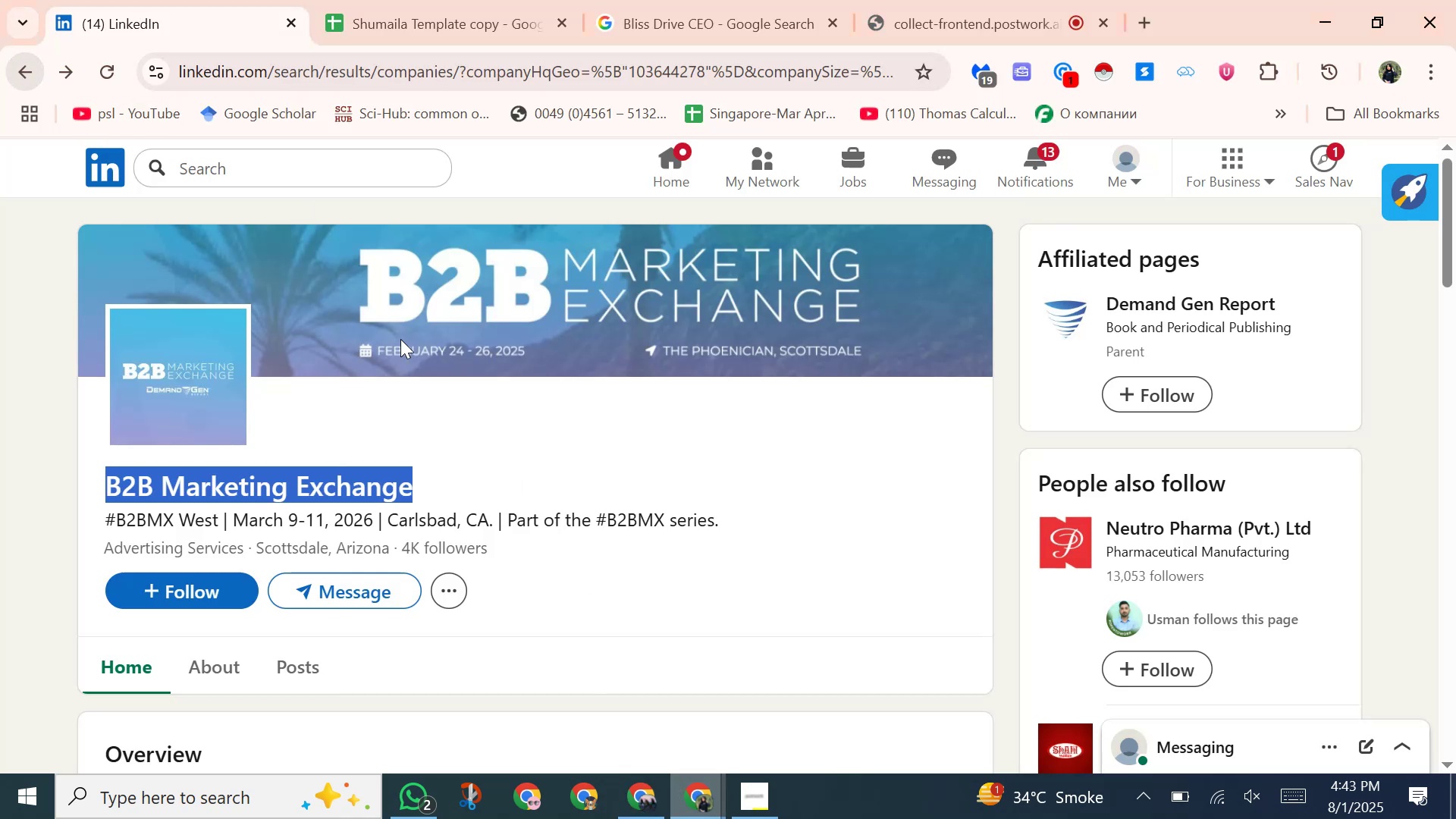 
mouse_move([509, 467])
 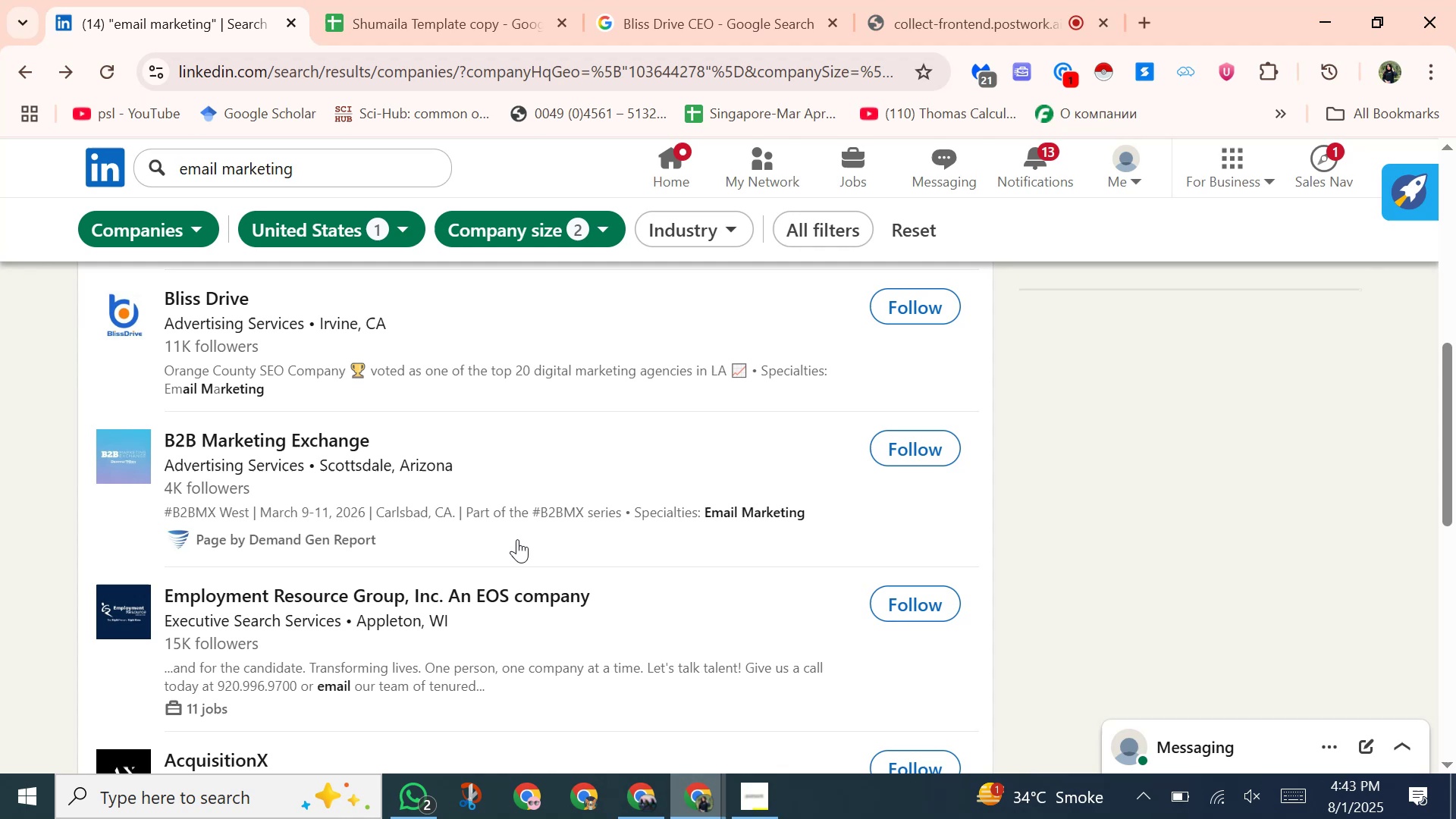 
scroll: coordinate [298, 422], scroll_direction: down, amount: 5.0
 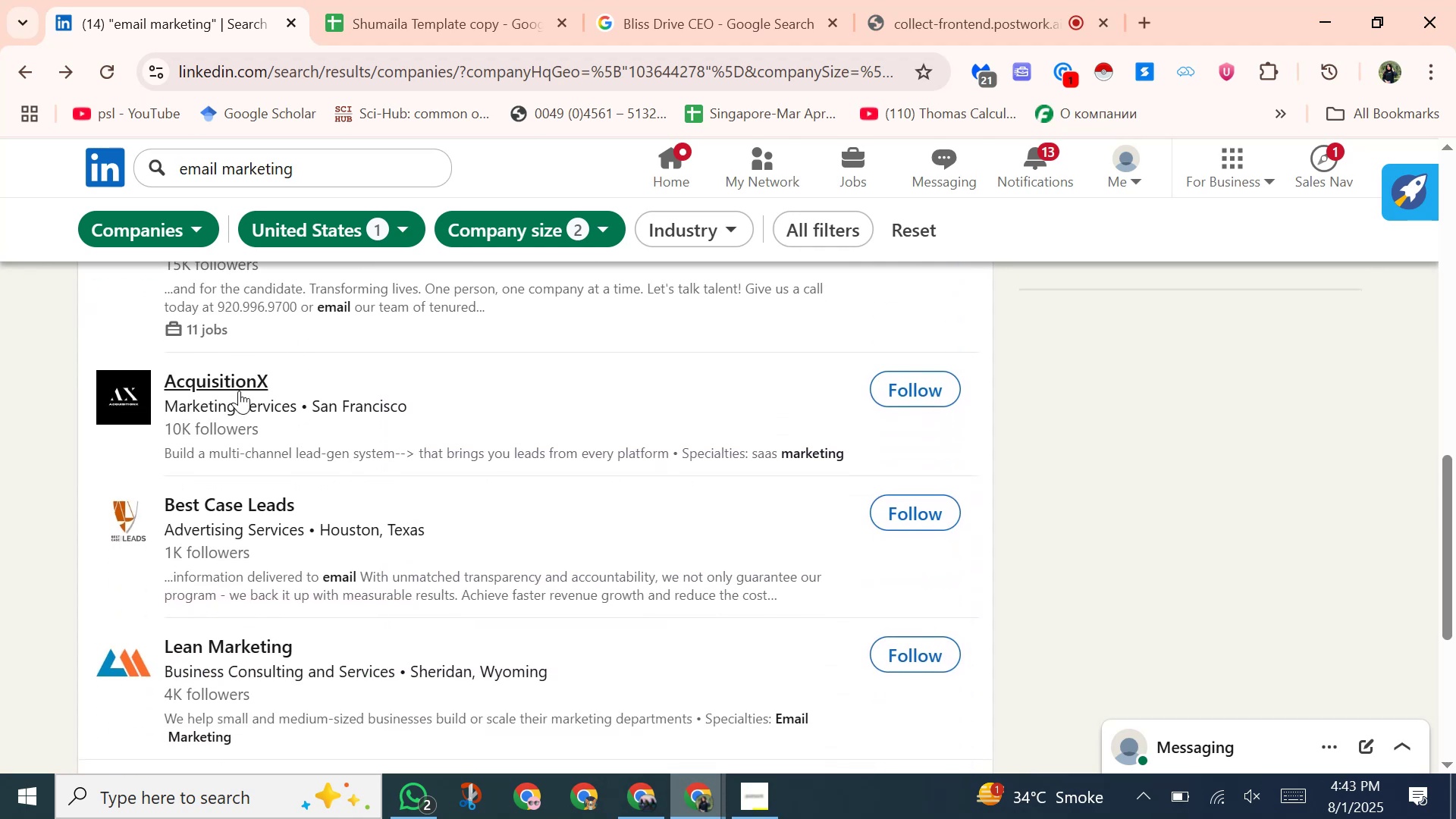 
left_click([239, 392])
 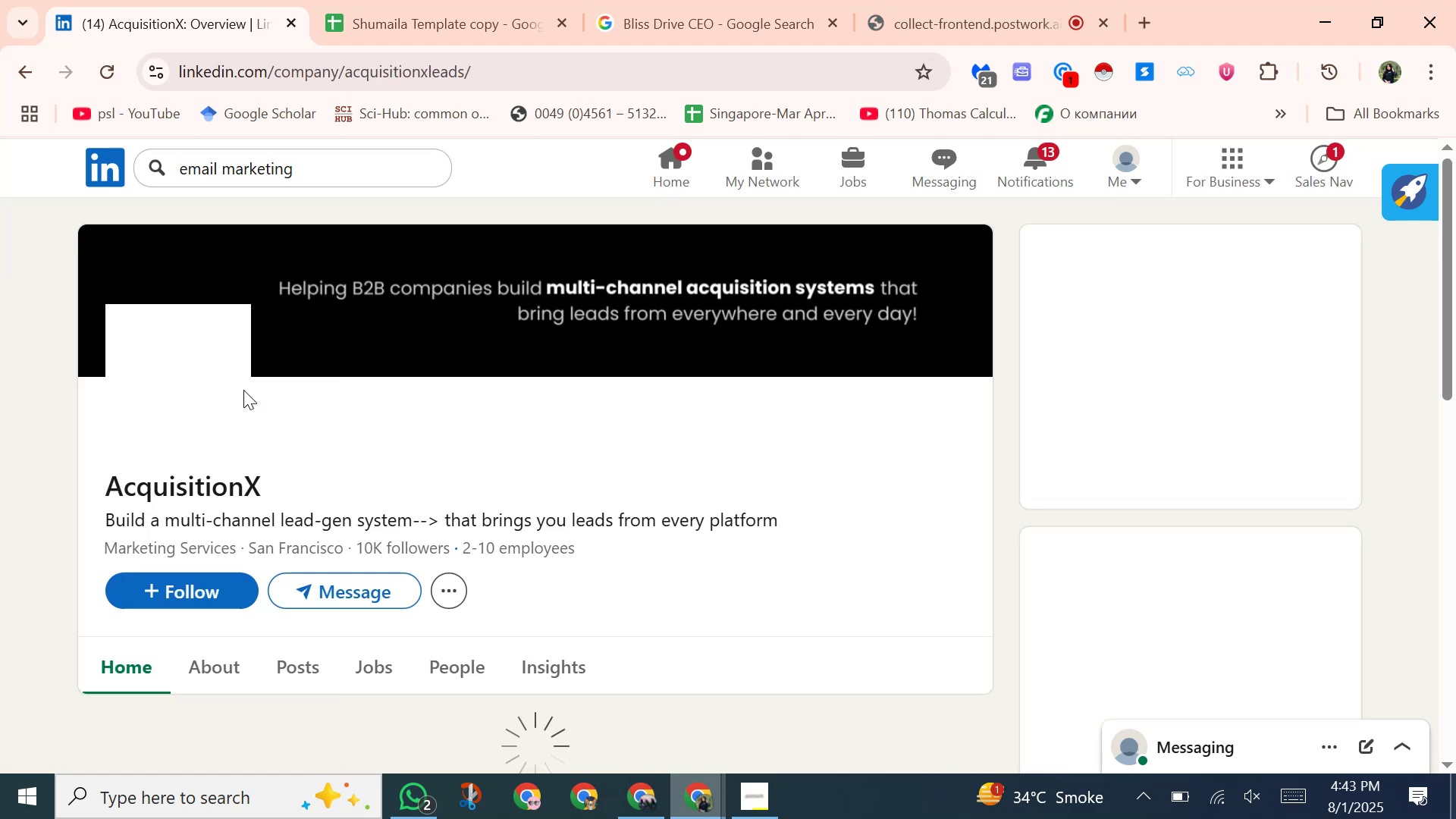 
left_click_drag(start_coordinate=[96, 488], to_coordinate=[298, 500])
 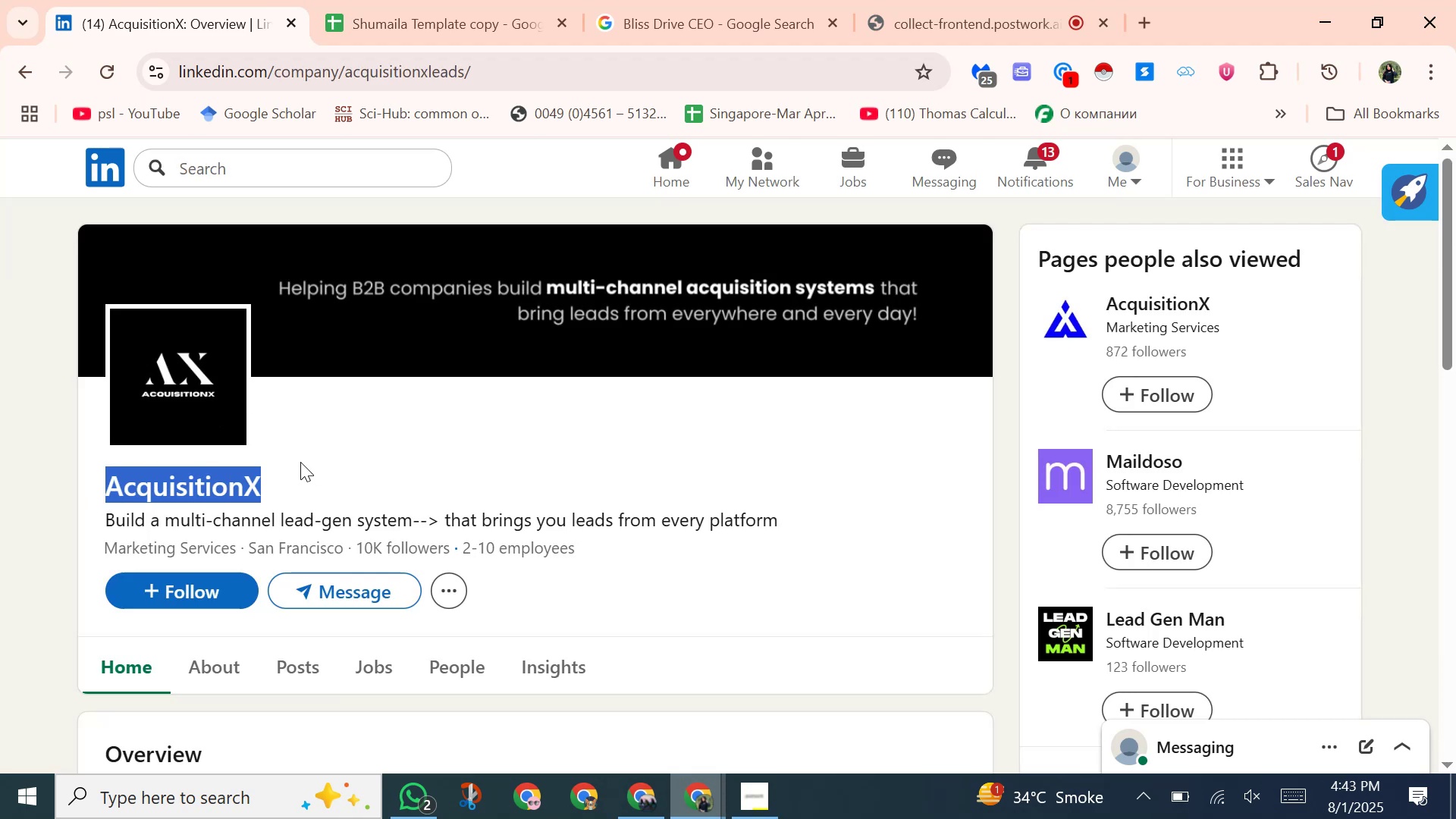 
right_click([300, 461])
 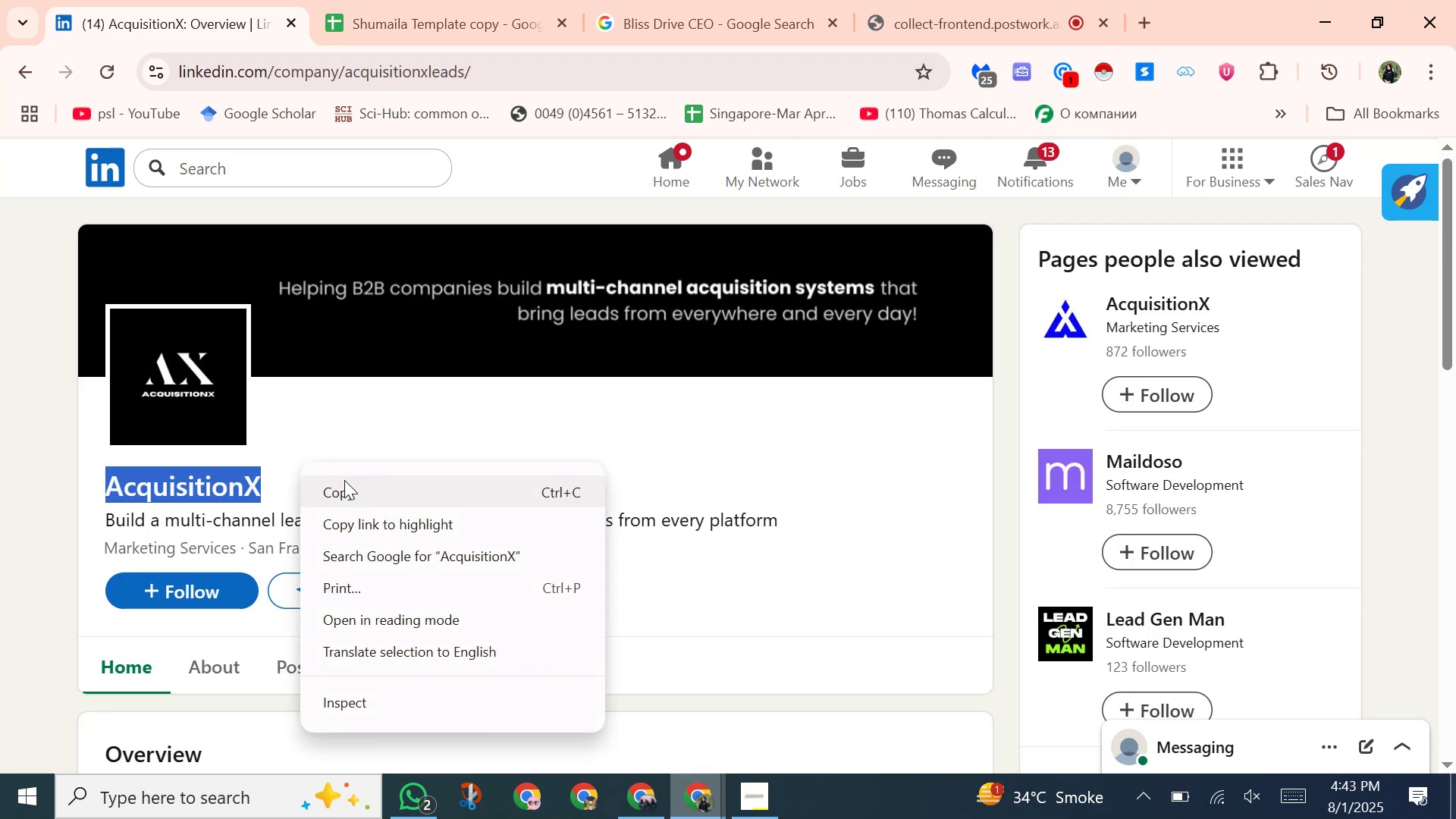 
left_click([345, 481])
 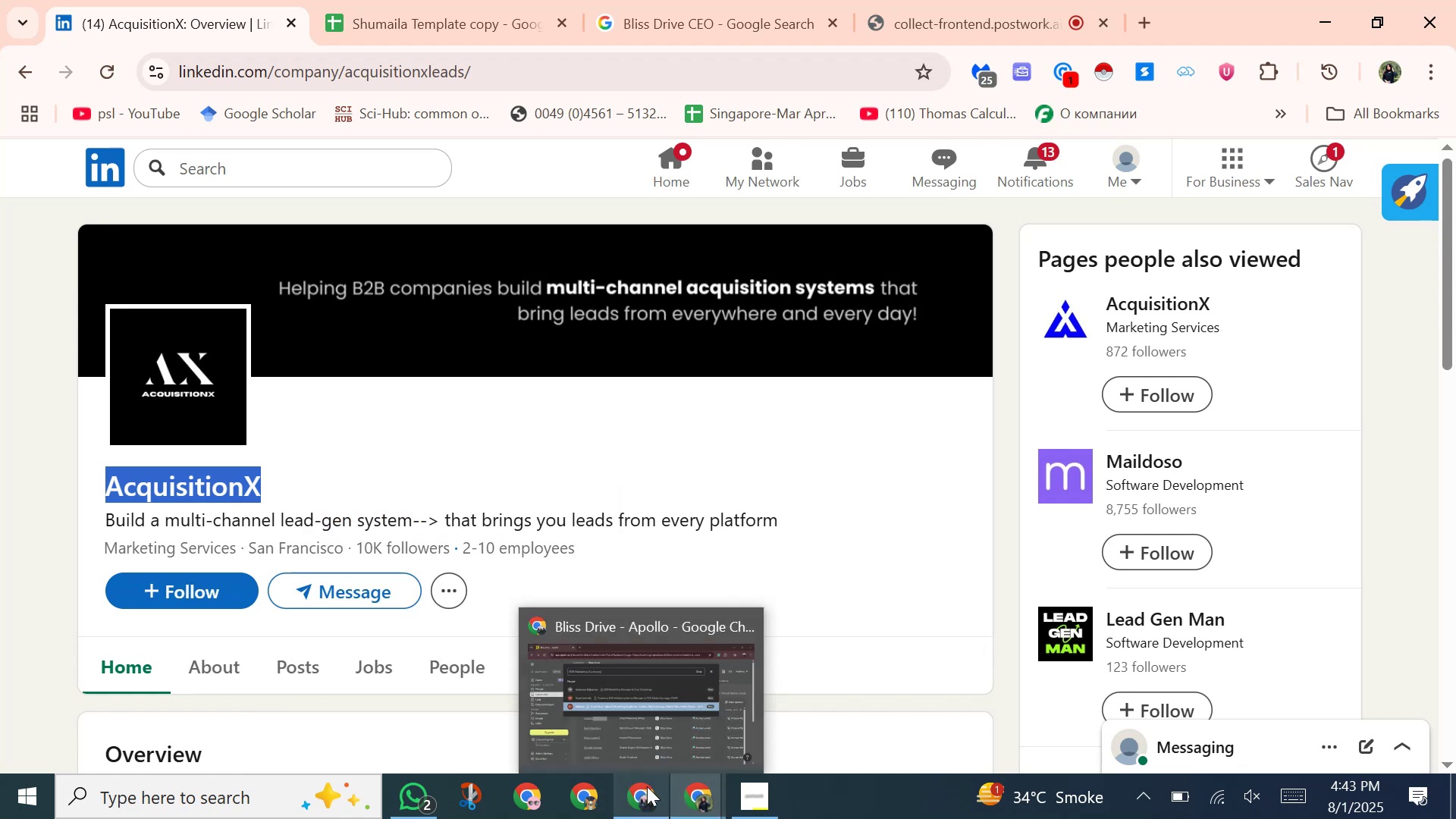 
left_click([655, 789])
 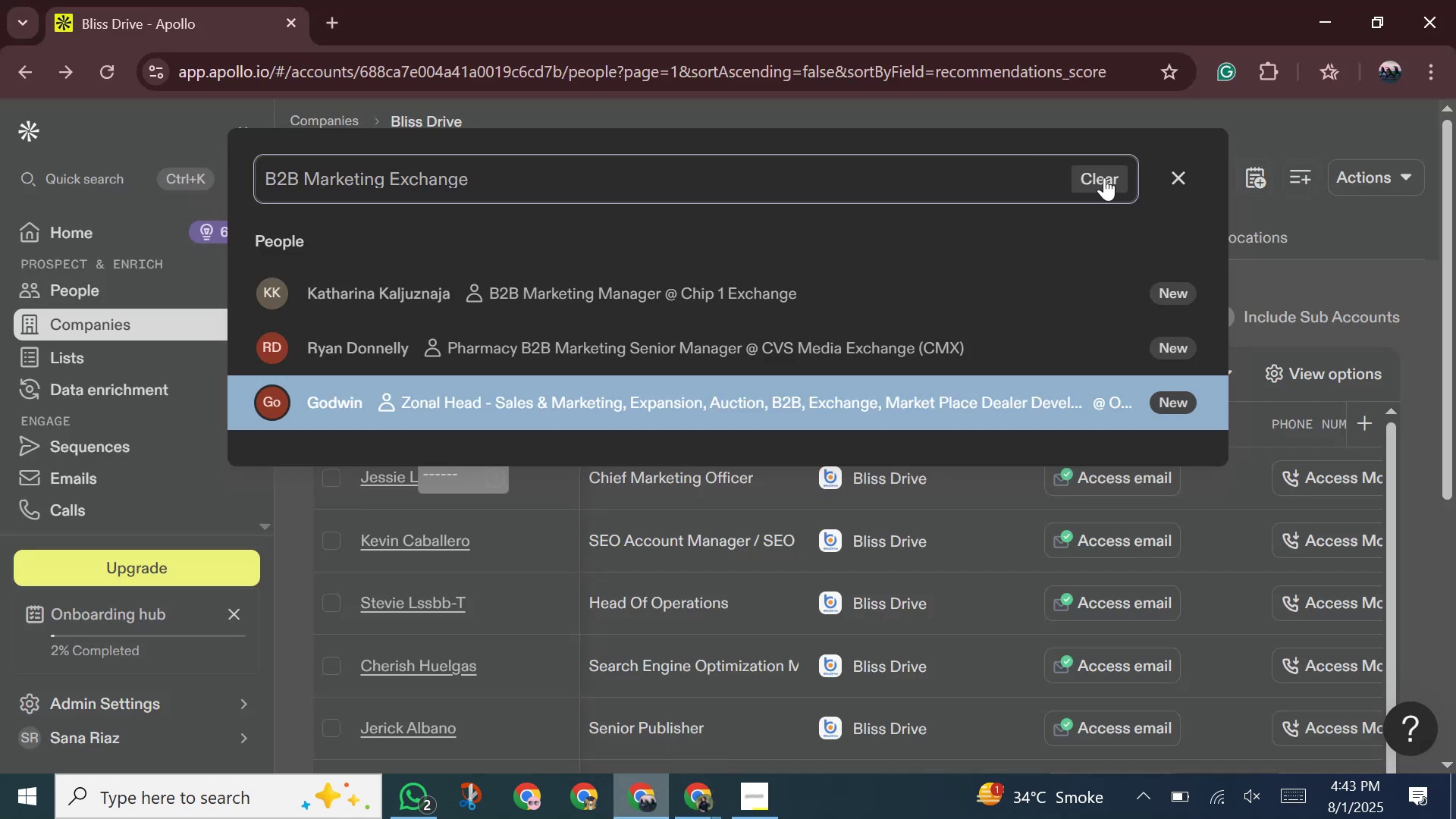 
left_click([1107, 178])
 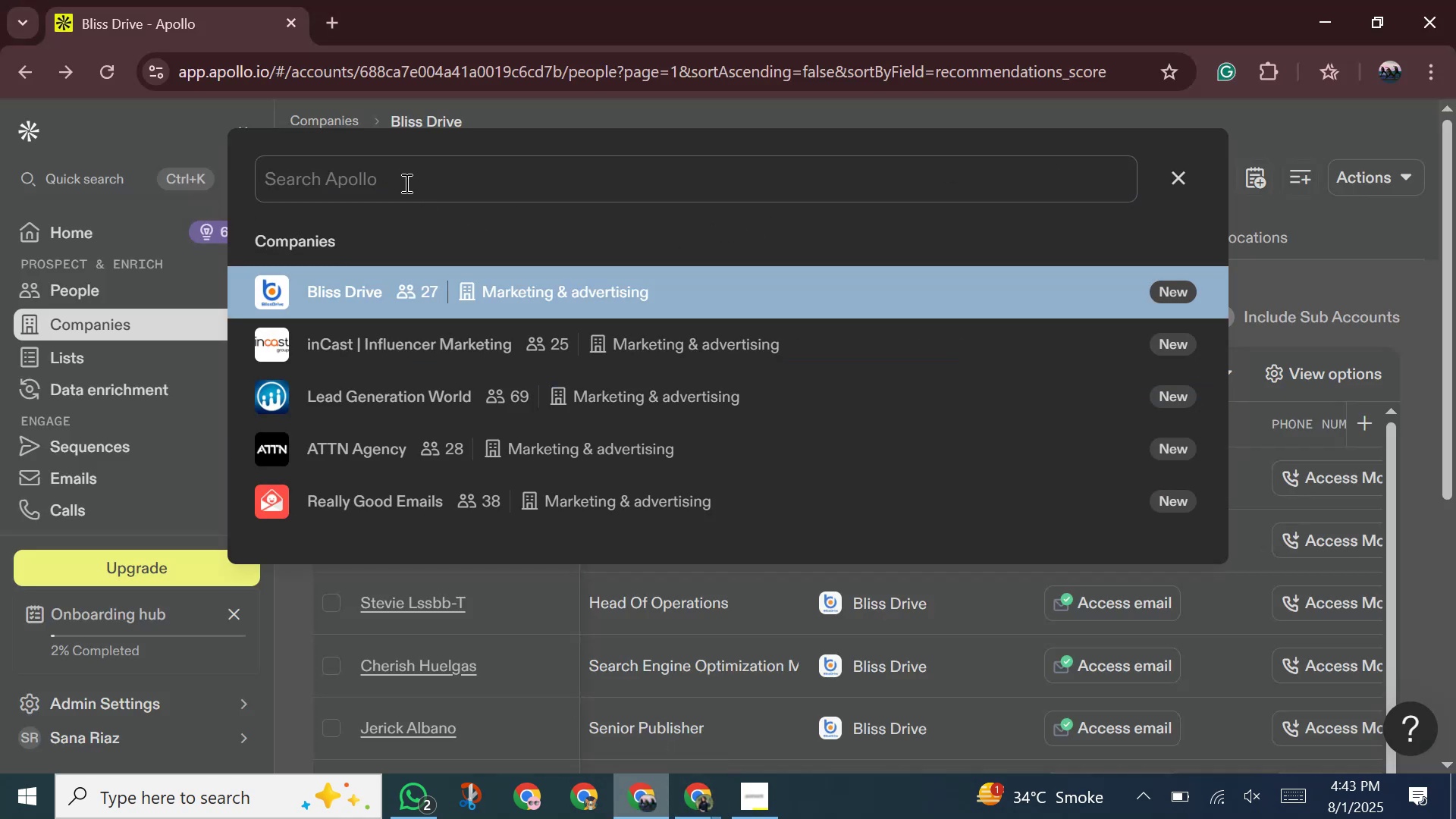 
right_click([402, 180])
 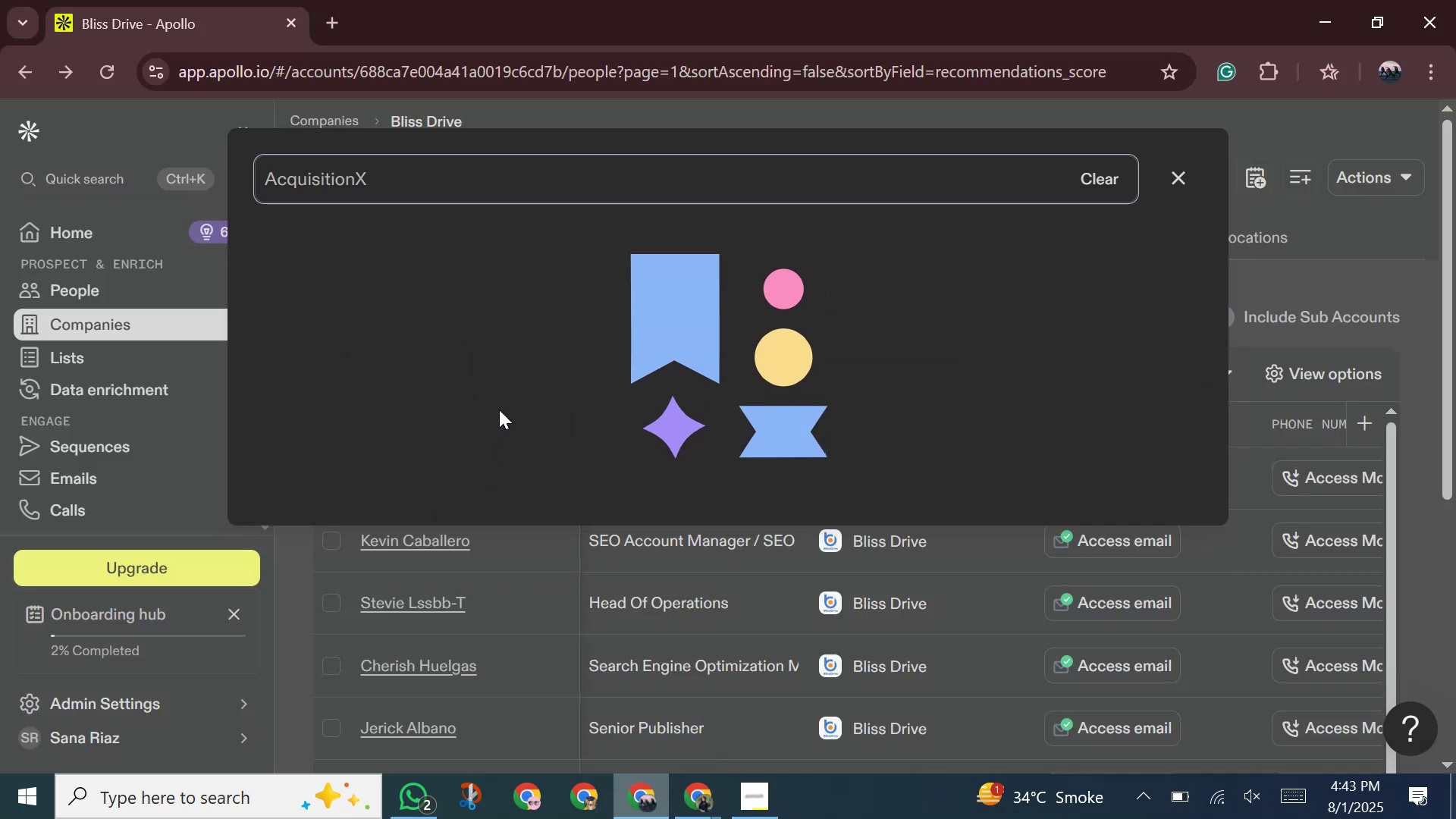 
scroll: coordinate [552, 513], scroll_direction: down, amount: 9.0
 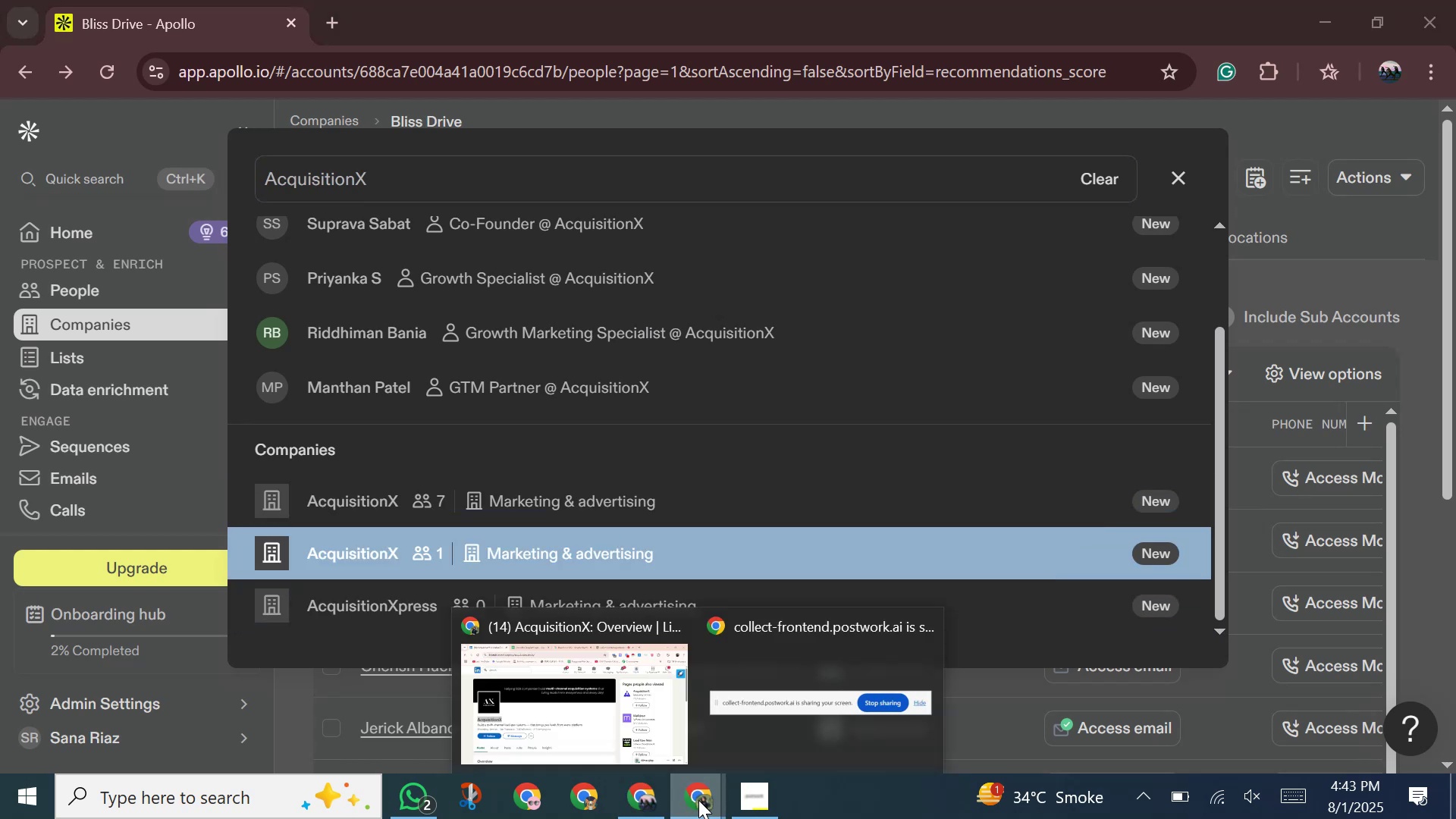 
wait(5.2)
 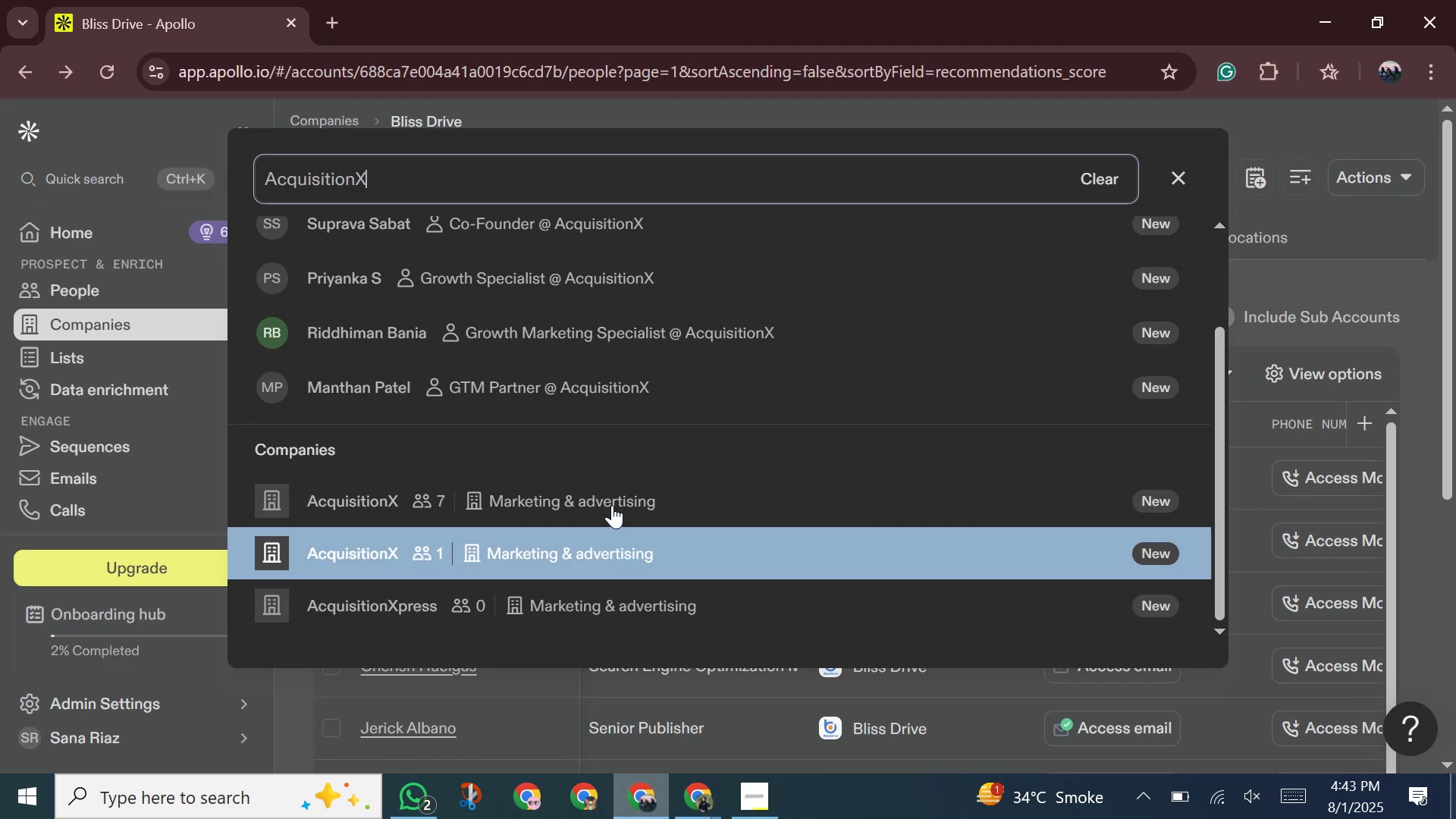 
left_click([469, 505])
 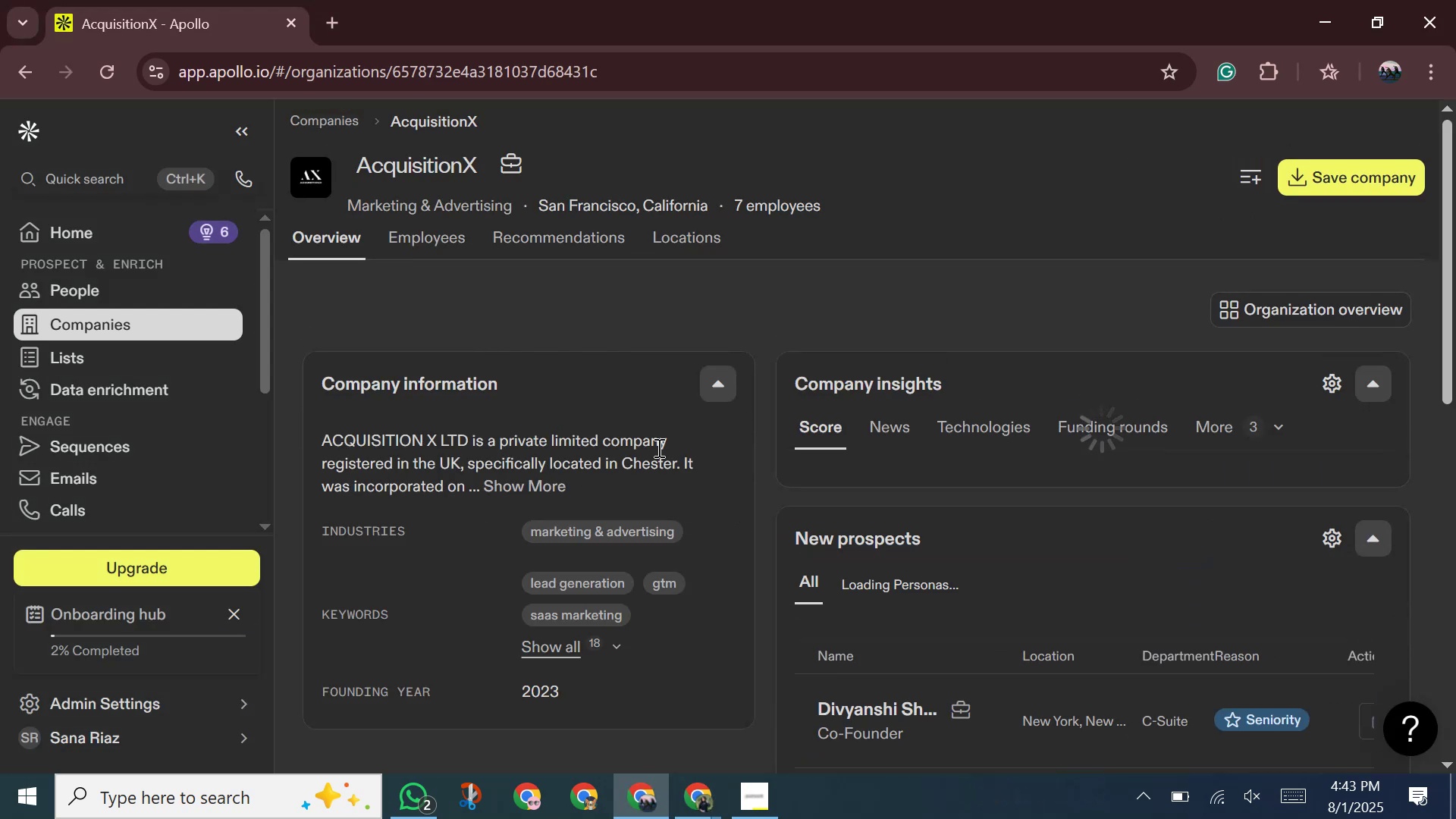 
wait(6.55)
 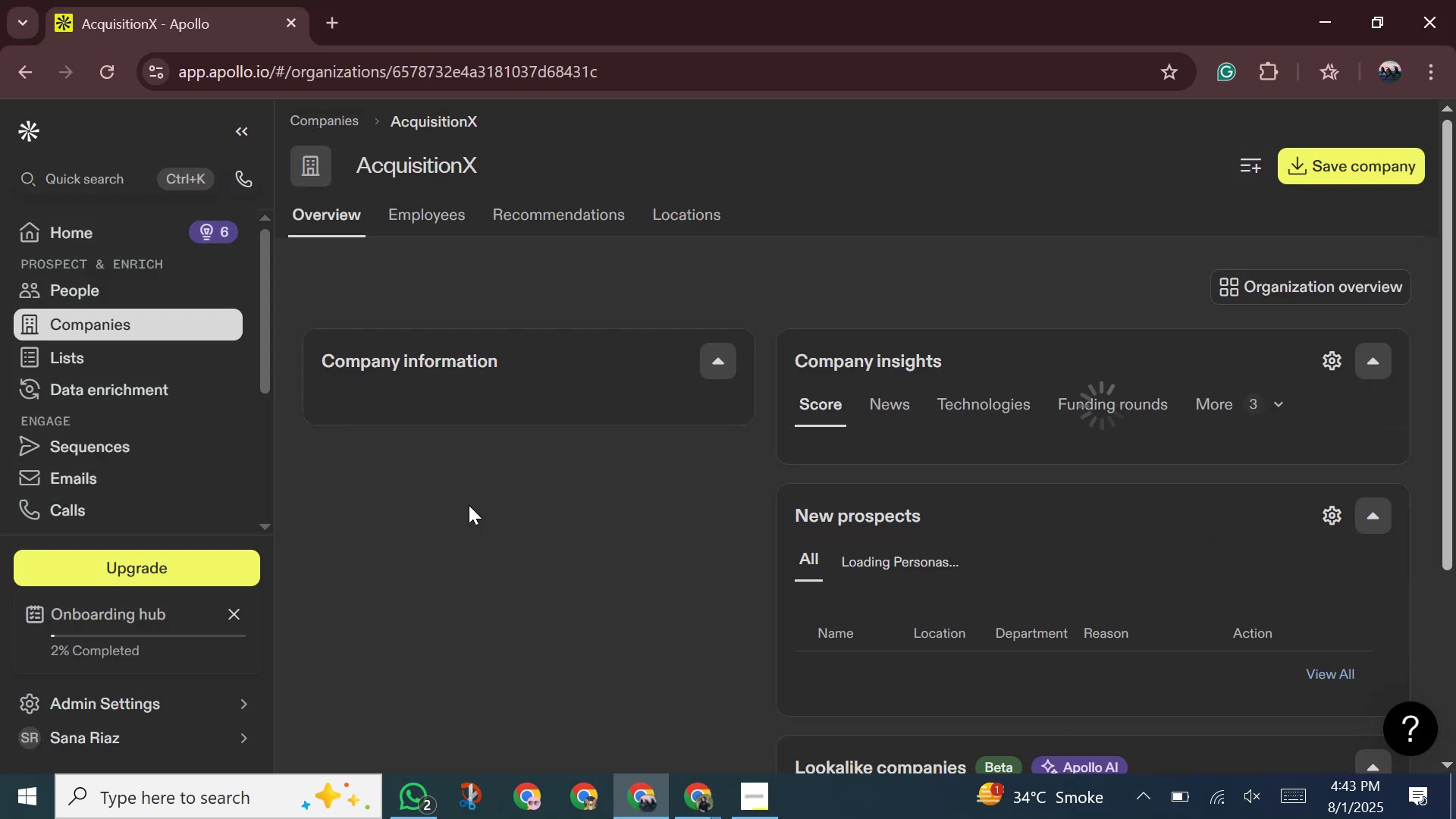 
left_click([453, 247])
 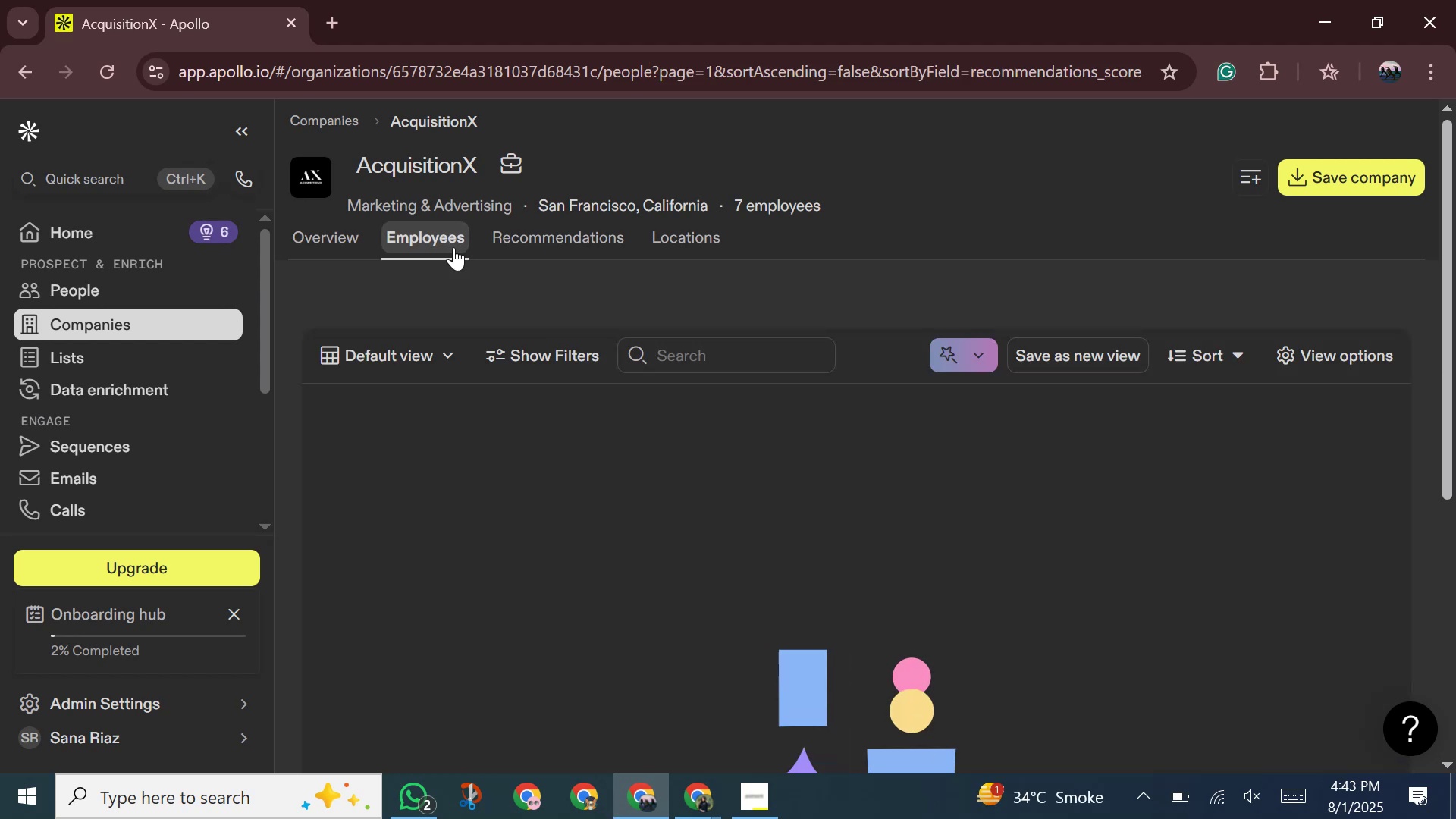 
wait(8.17)
 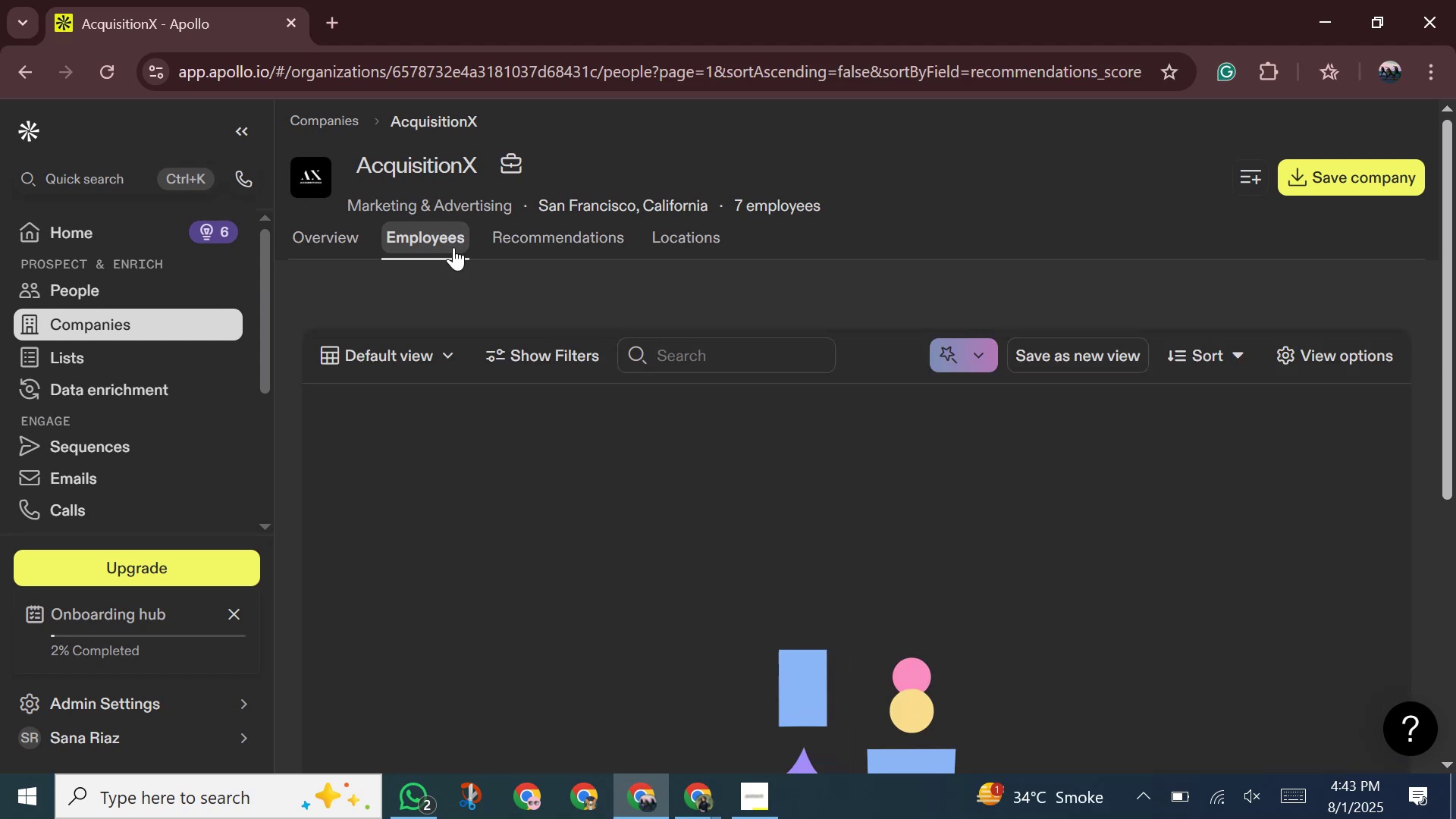 
scroll: coordinate [626, 588], scroll_direction: down, amount: 5.0
 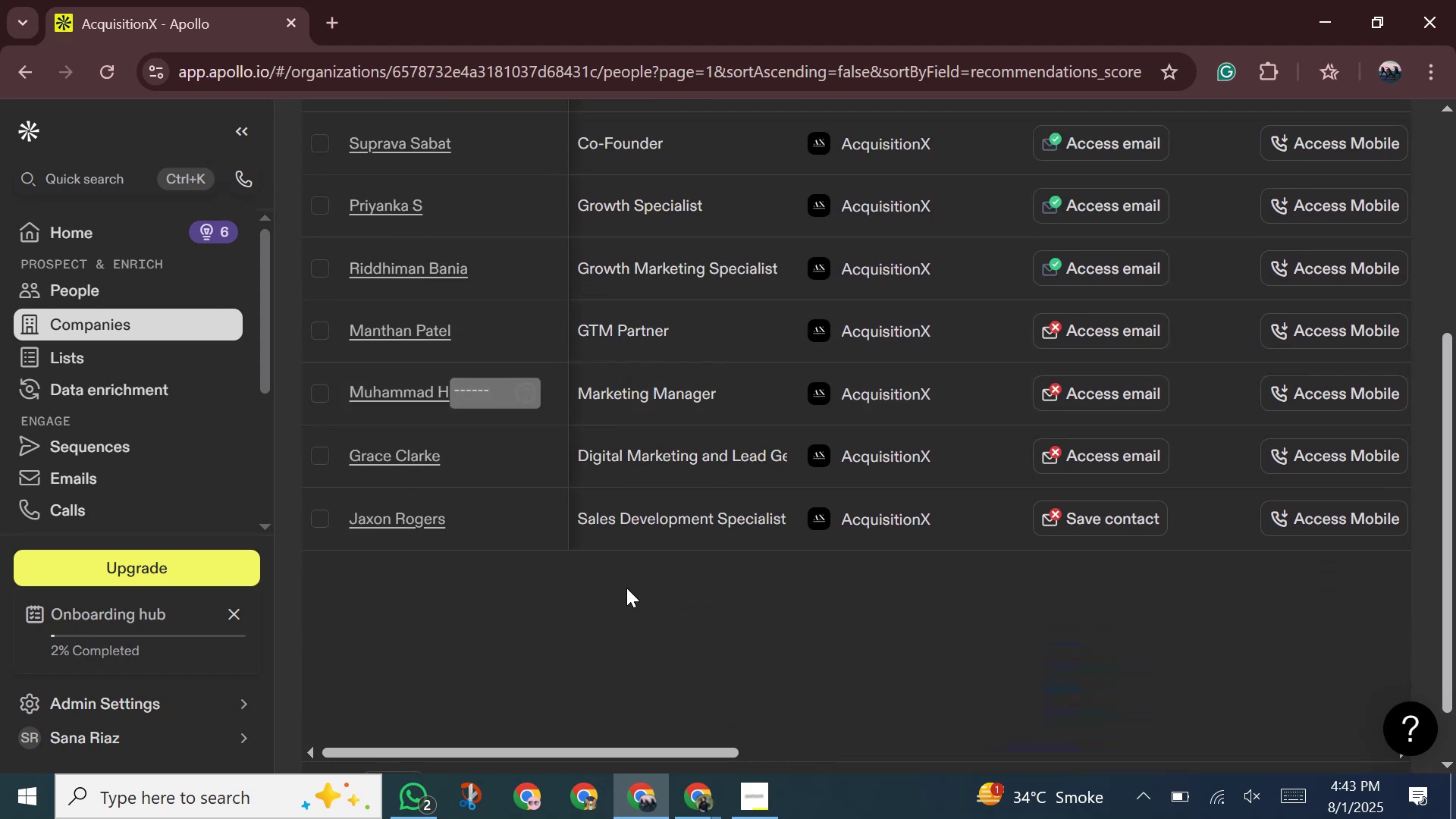 
scroll: coordinate [627, 579], scroll_direction: up, amount: 6.0
 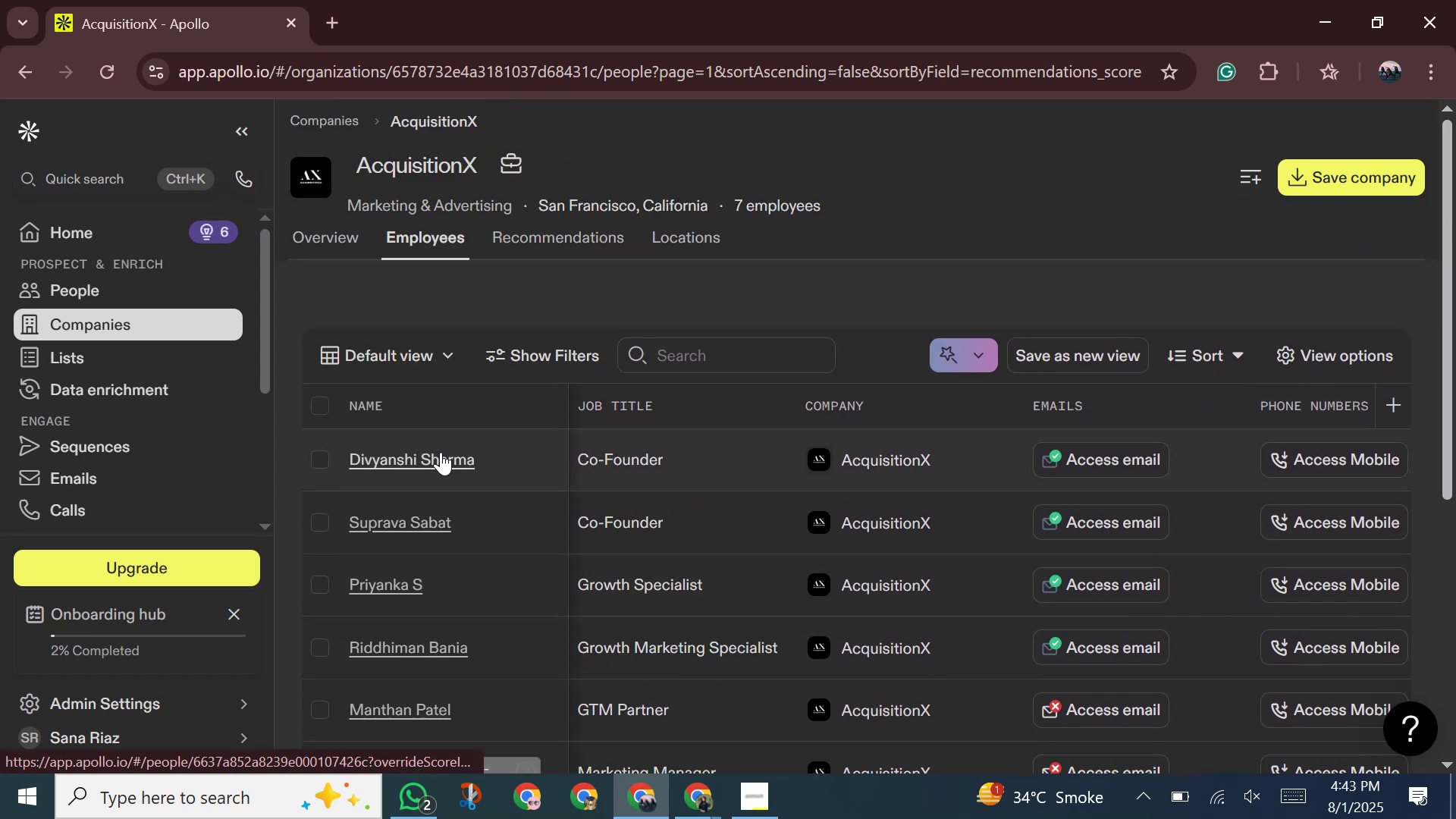 
left_click([440, 452])
 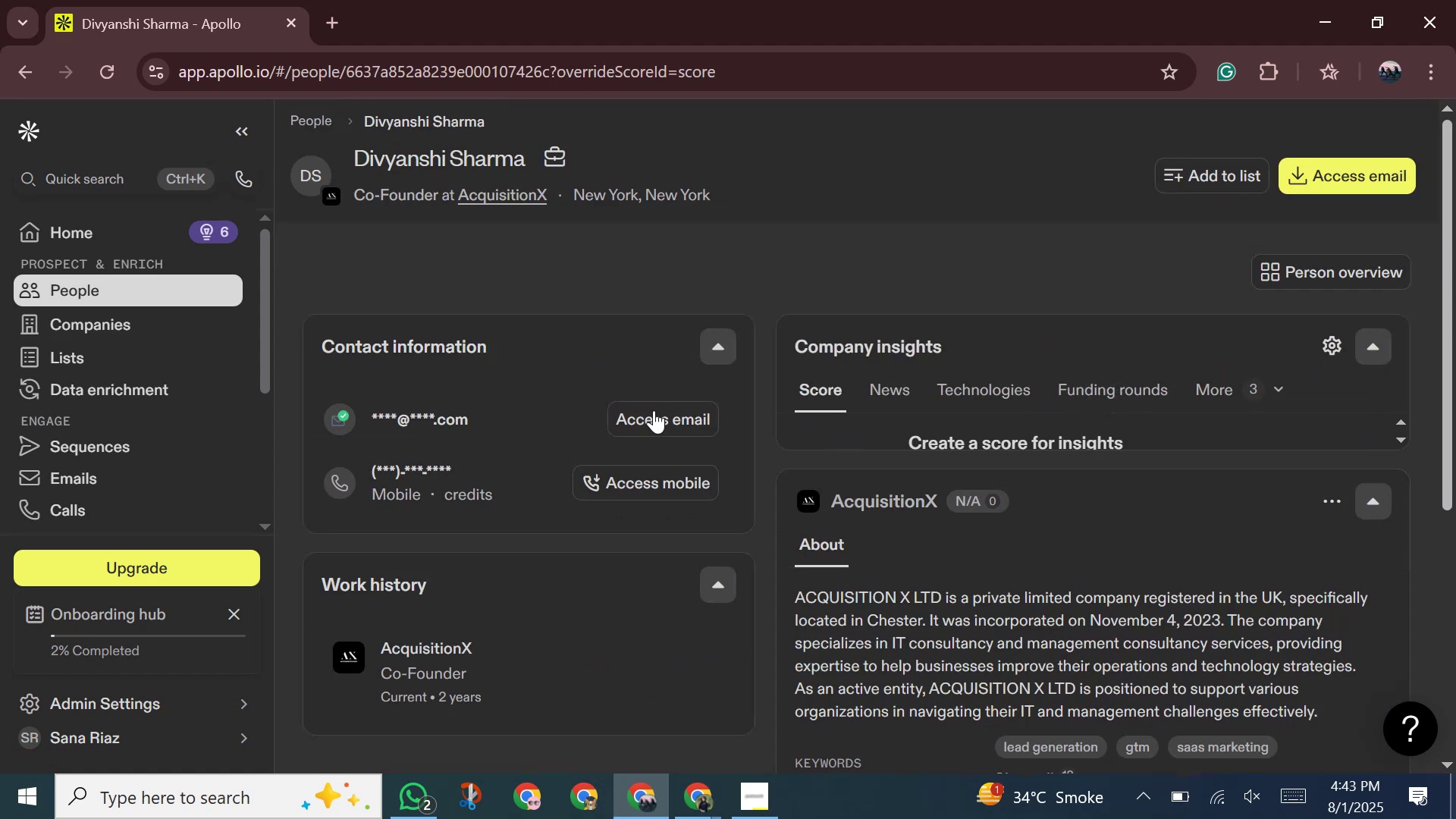 
left_click([654, 416])
 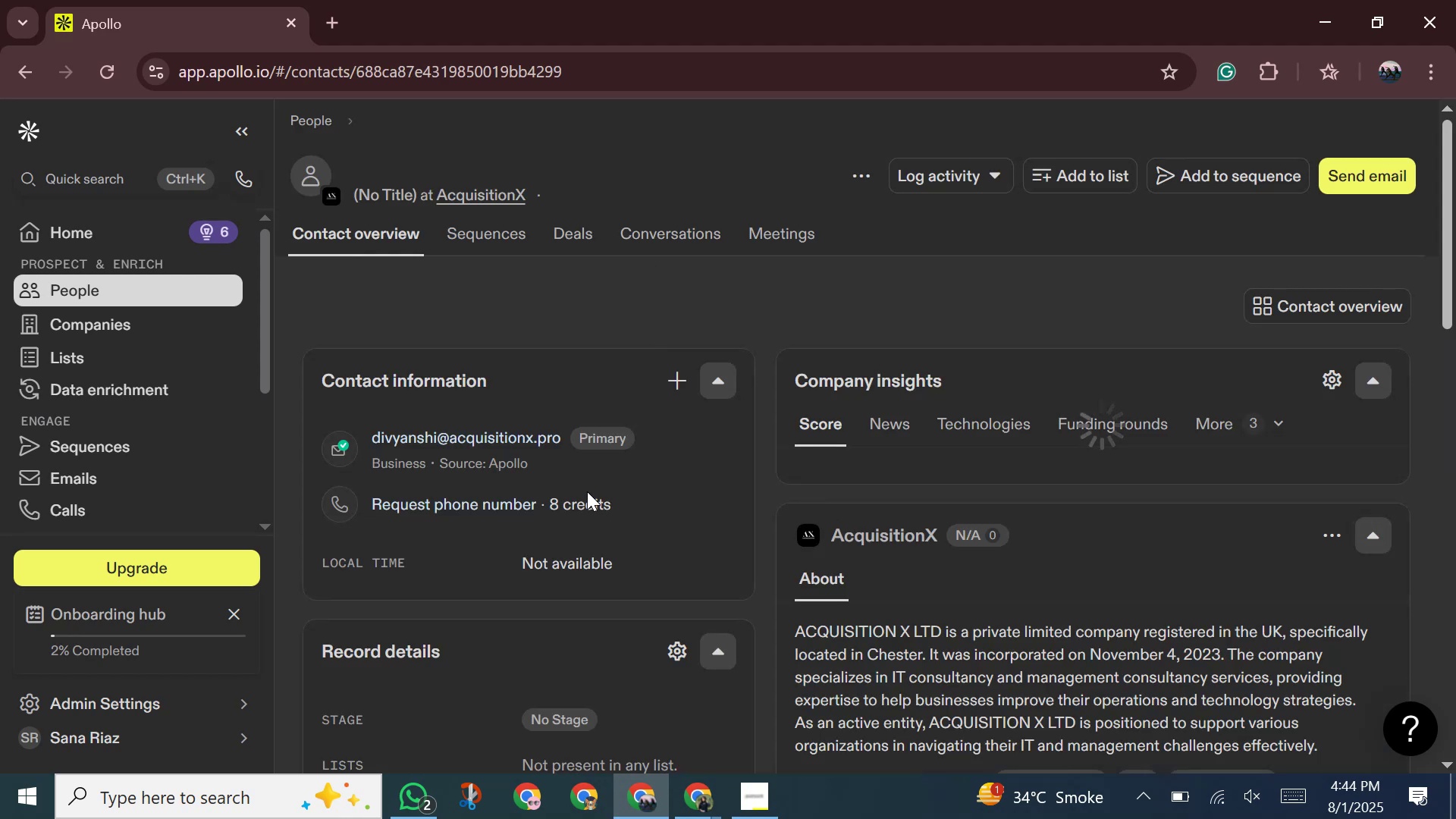 
wait(5.86)
 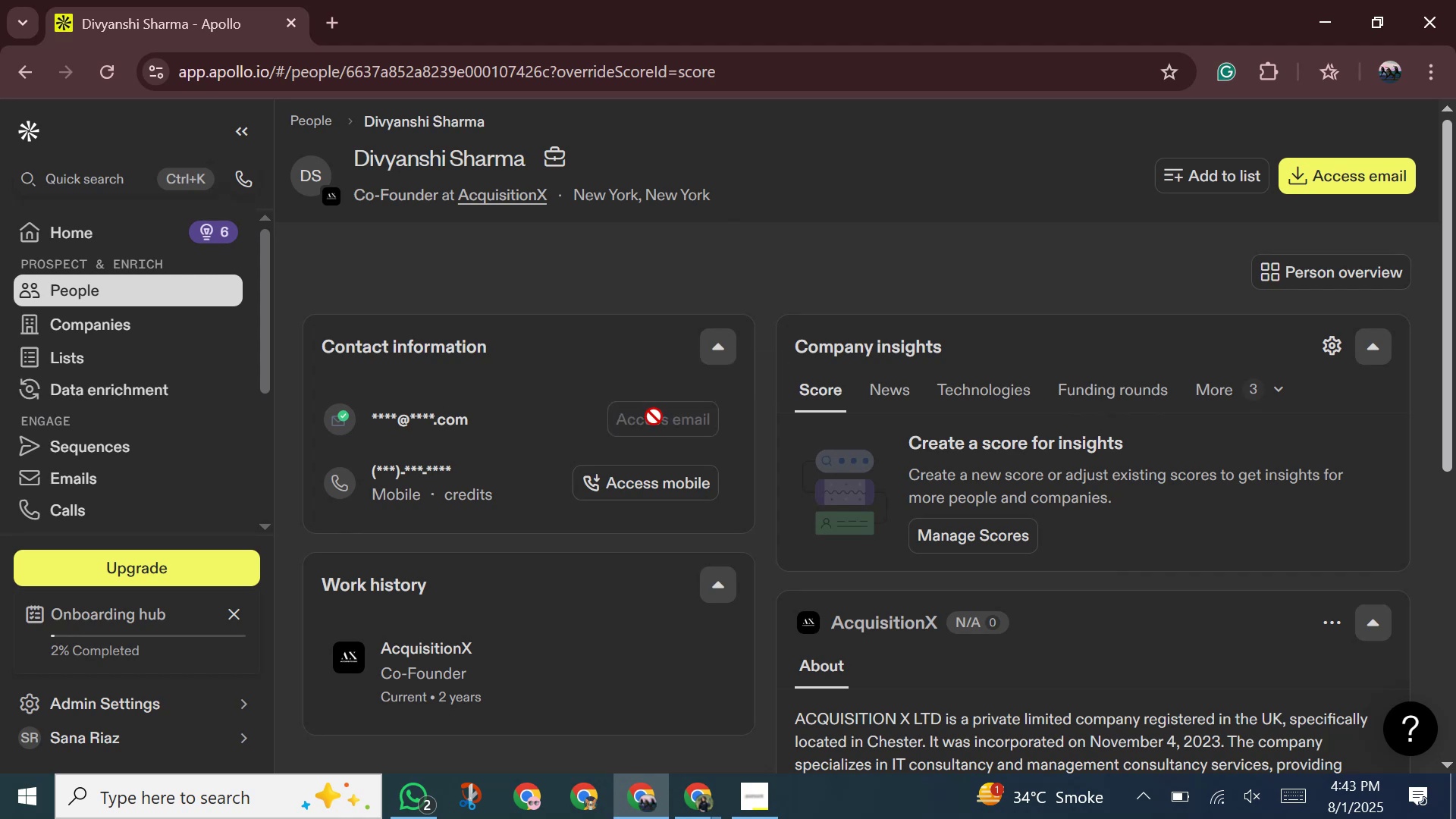 
left_click([579, 447])
 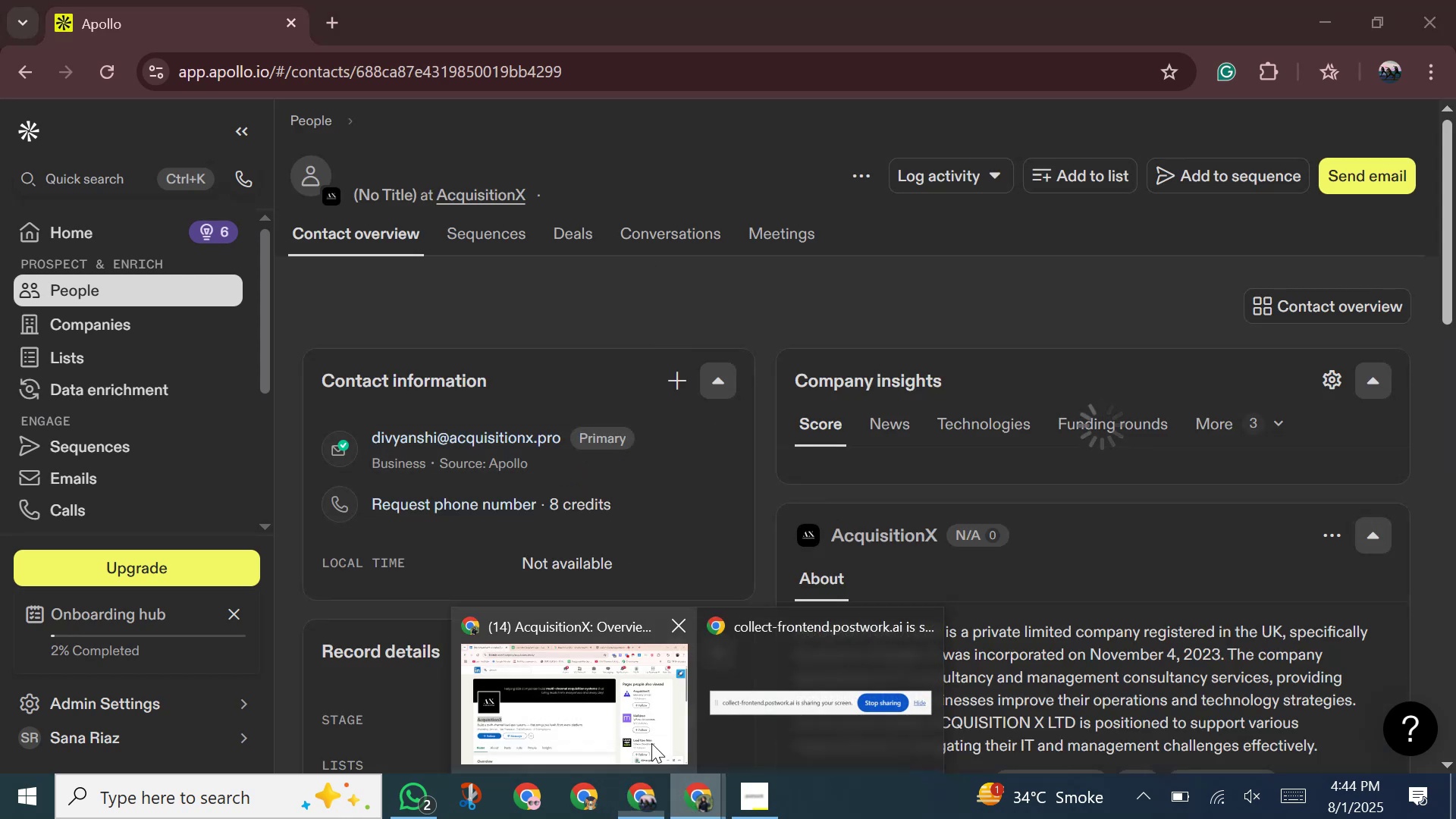 
left_click([618, 713])
 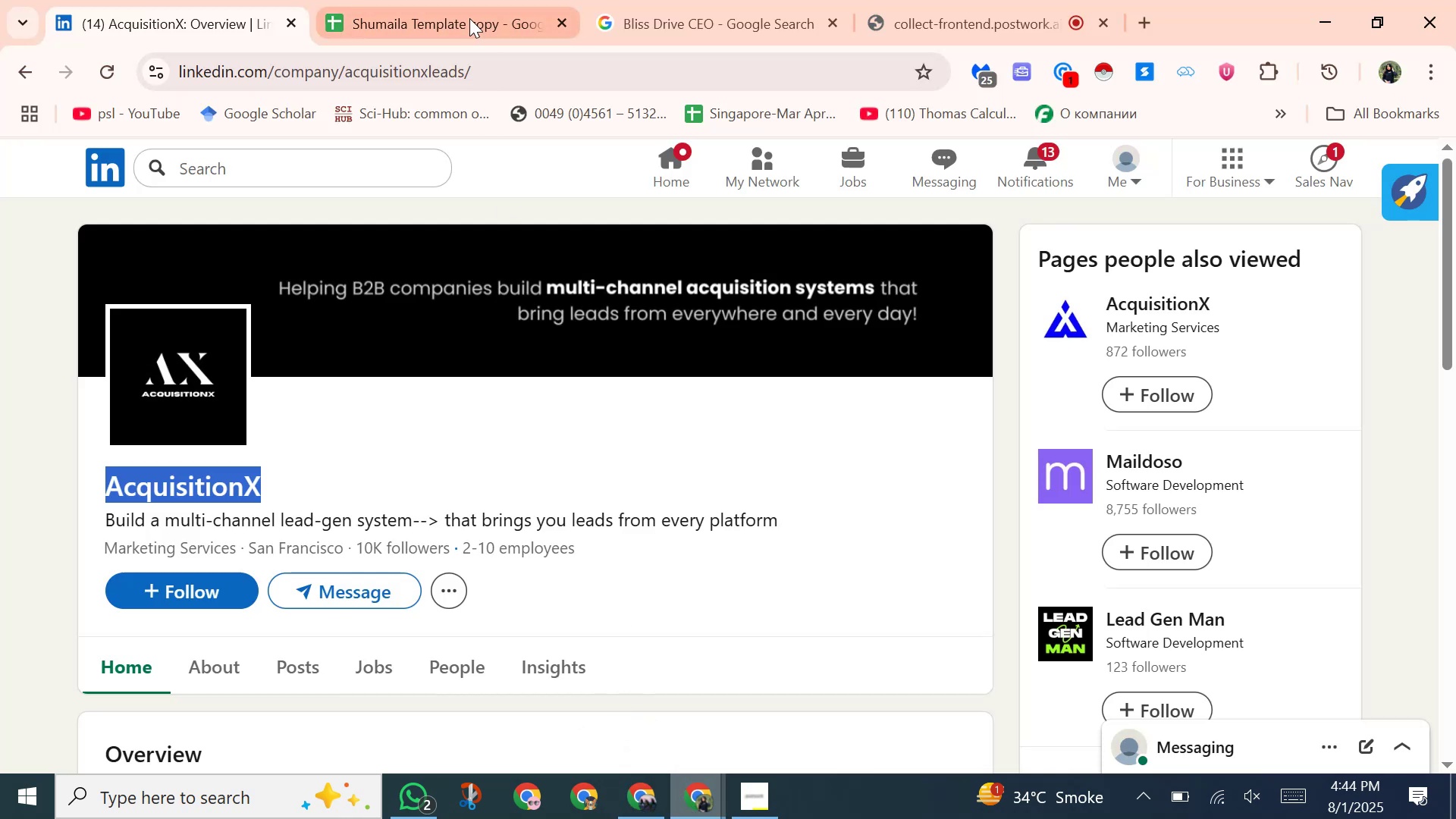 
left_click([469, 17])
 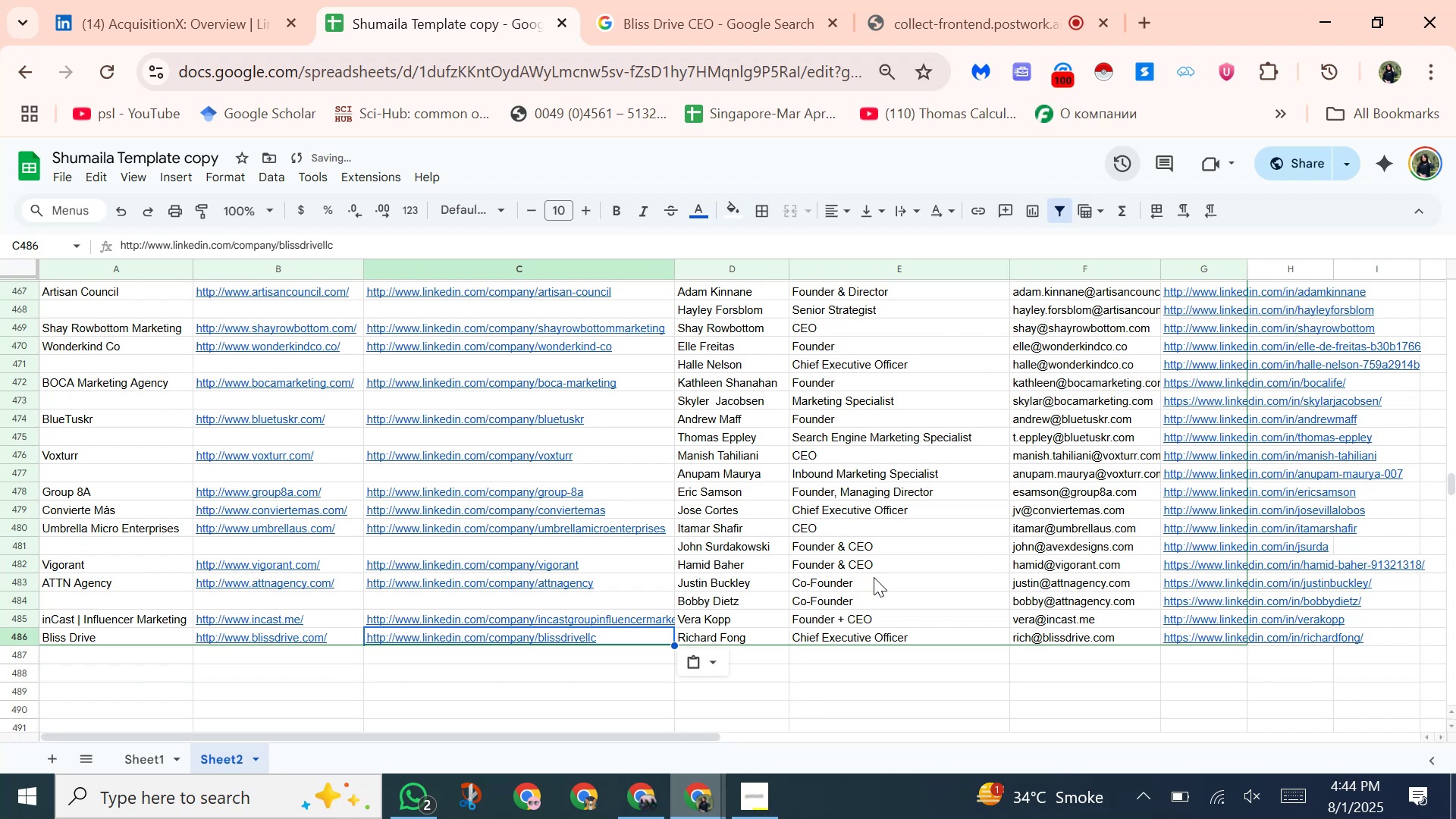 
scroll: coordinate [803, 582], scroll_direction: down, amount: 2.0
 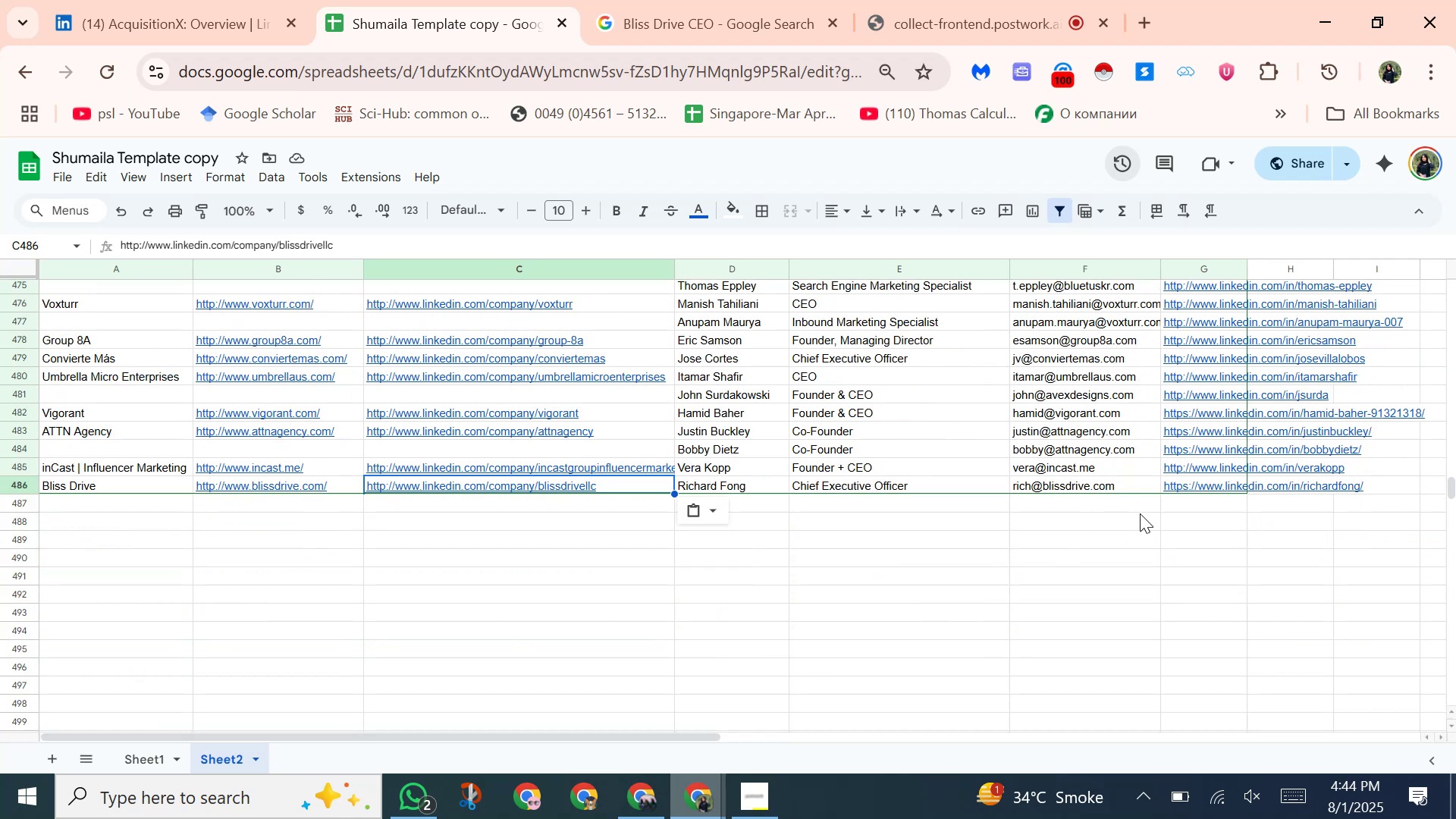 
left_click([1192, 504])
 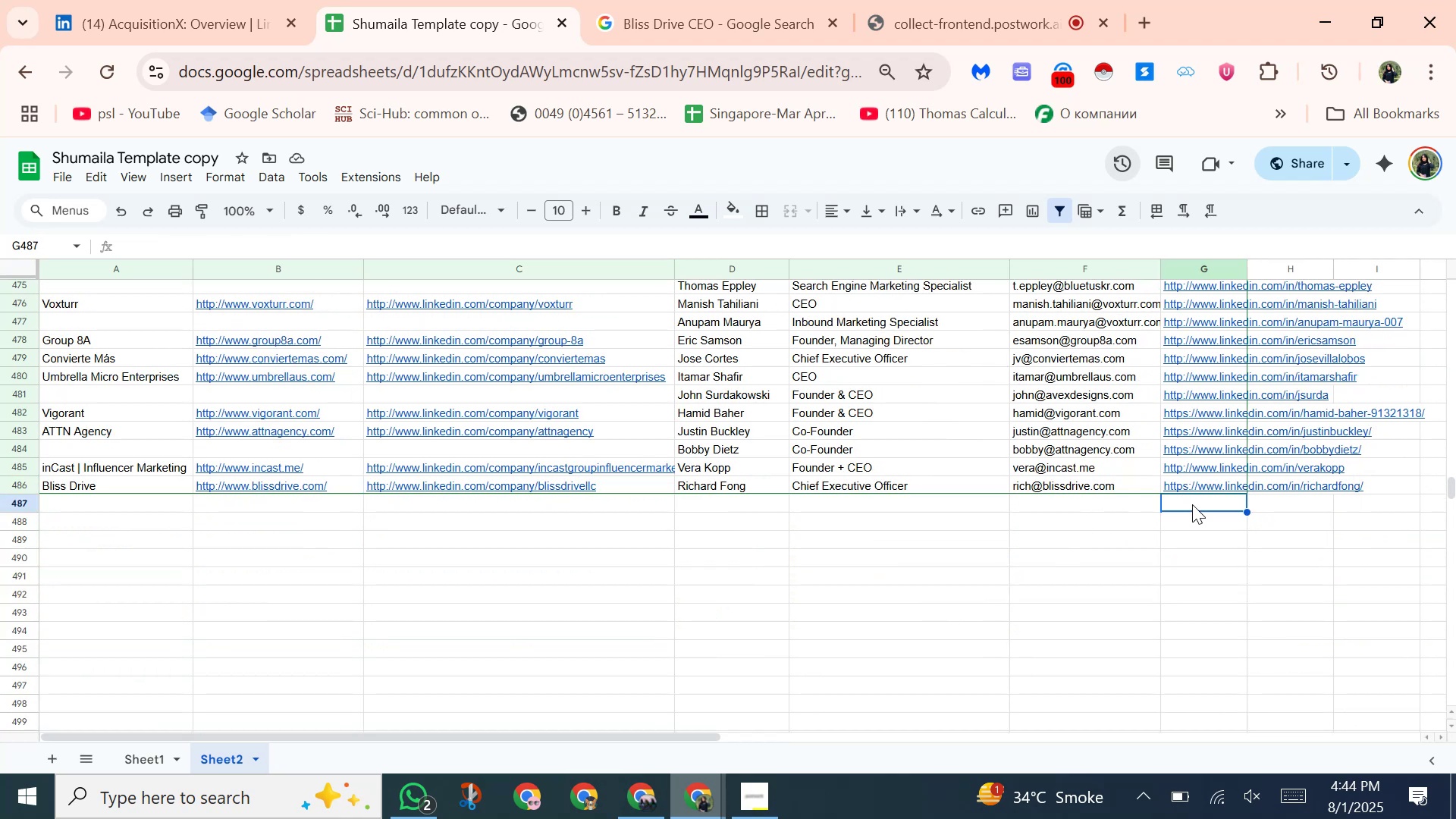 
right_click([1192, 504])
 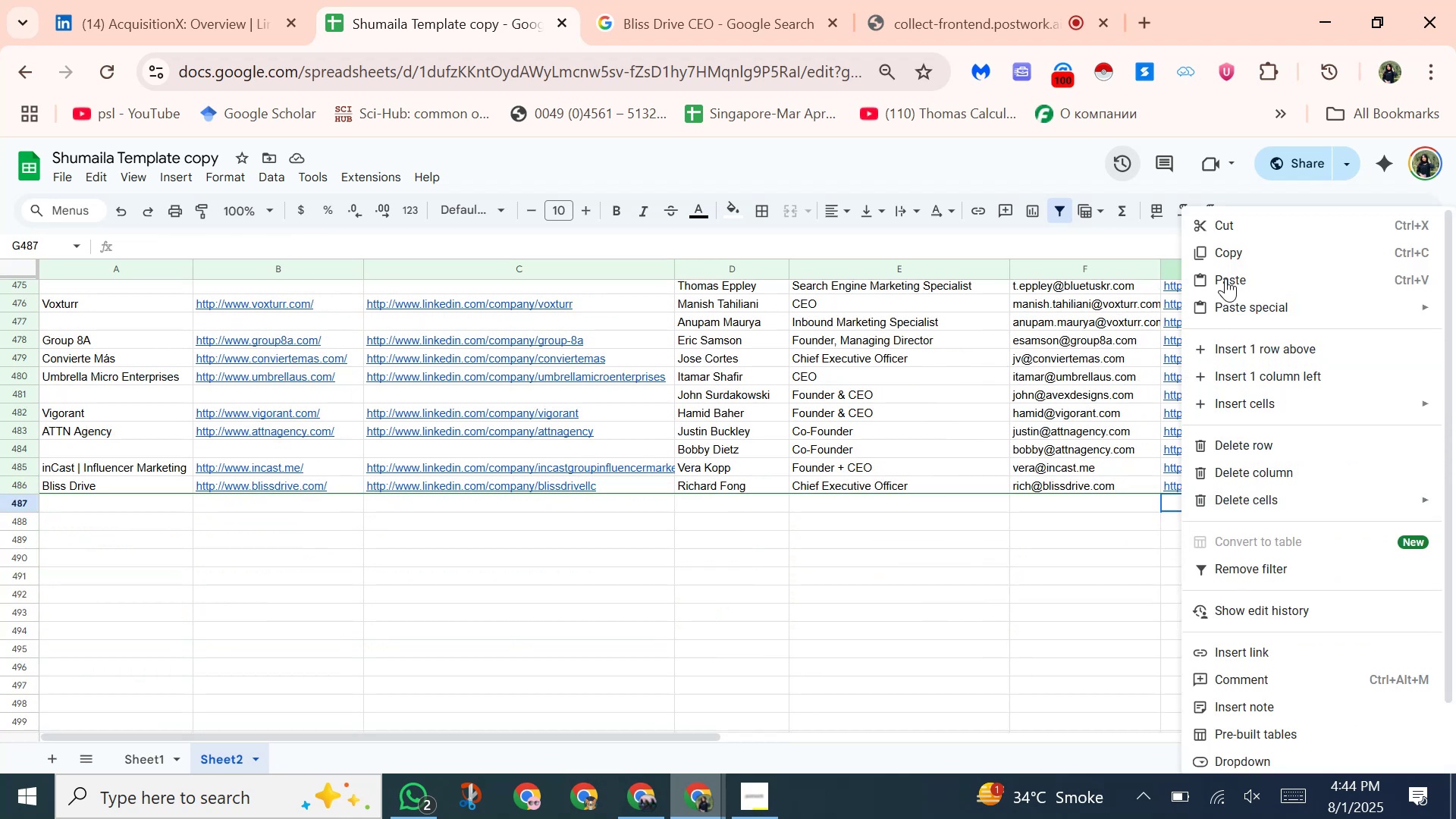 
left_click([1225, 278])
 